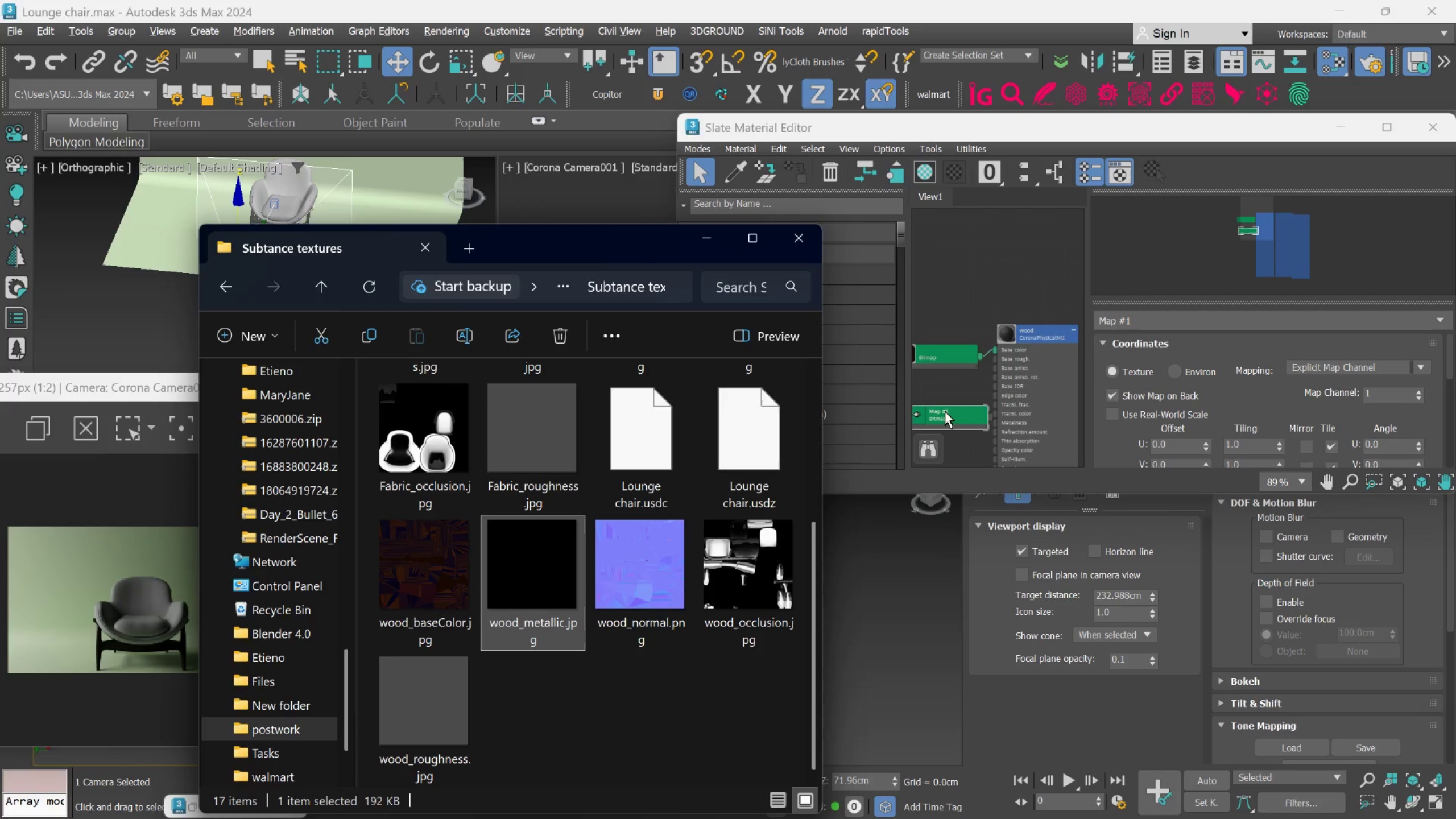 
left_click_drag(start_coordinate=[971, 420], to_coordinate=[940, 373])
 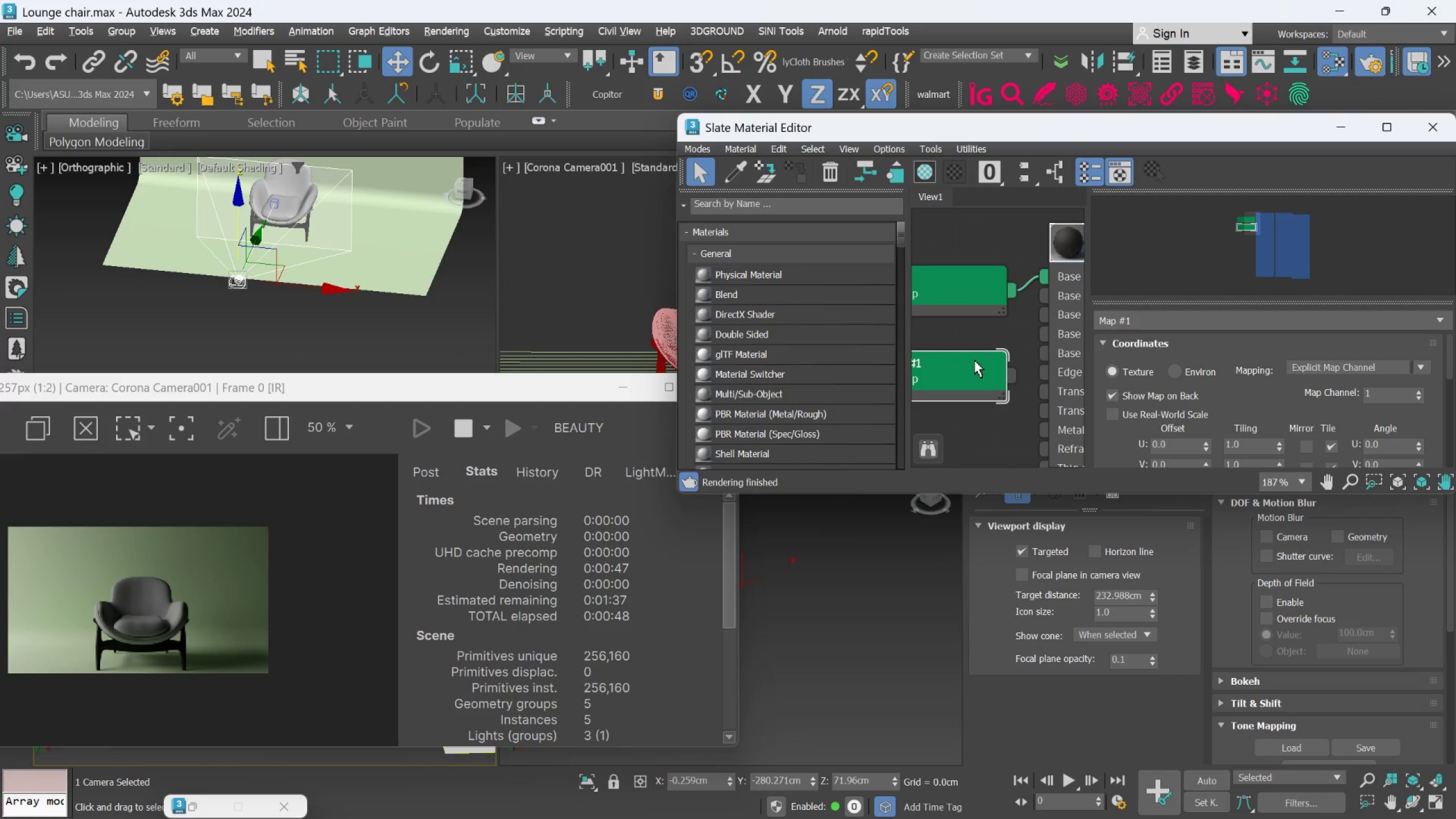 
scroll: coordinate [959, 419], scroll_direction: up, amount: 9.0
 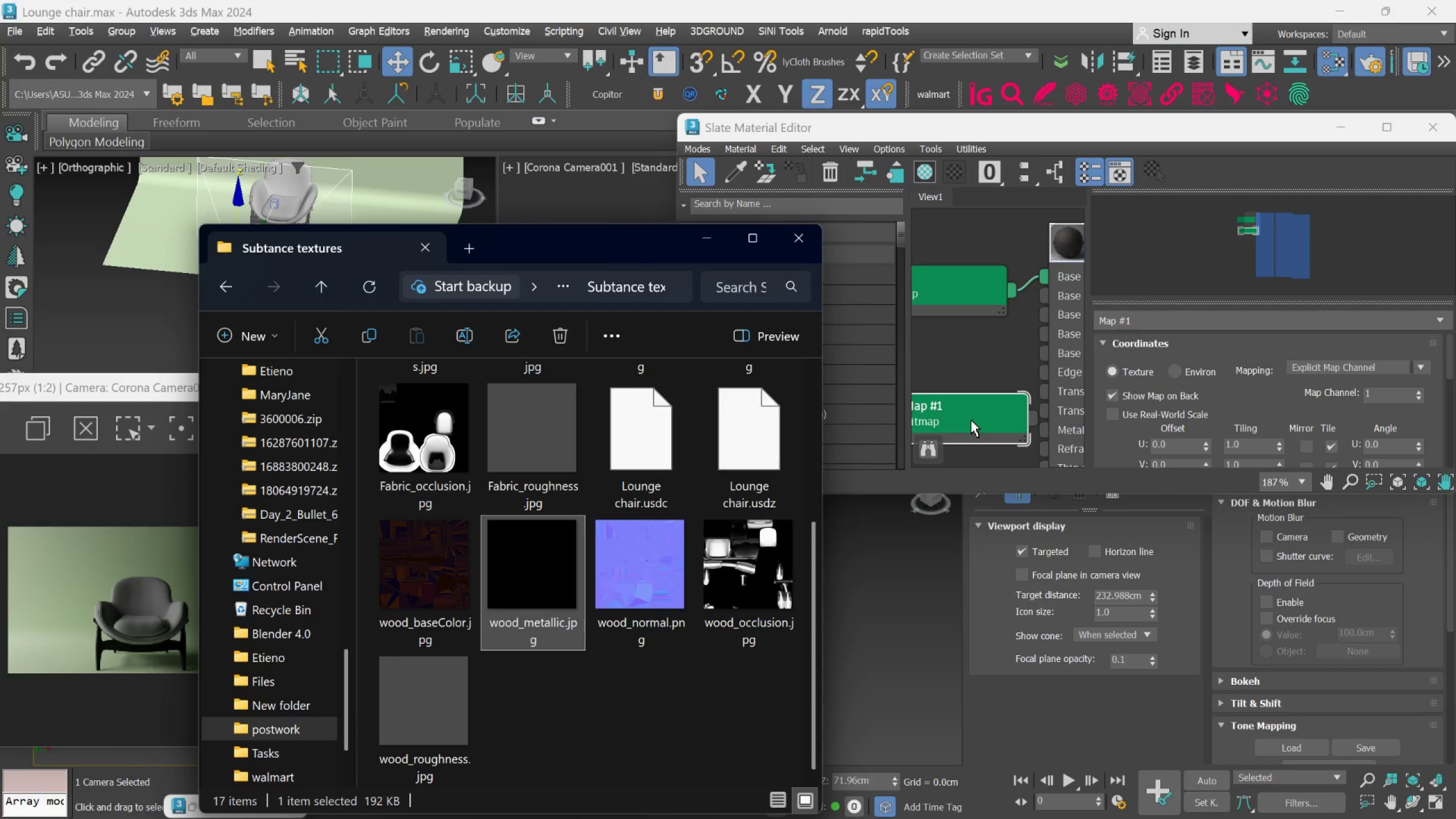 
scroll: coordinate [998, 365], scroll_direction: down, amount: 4.0
 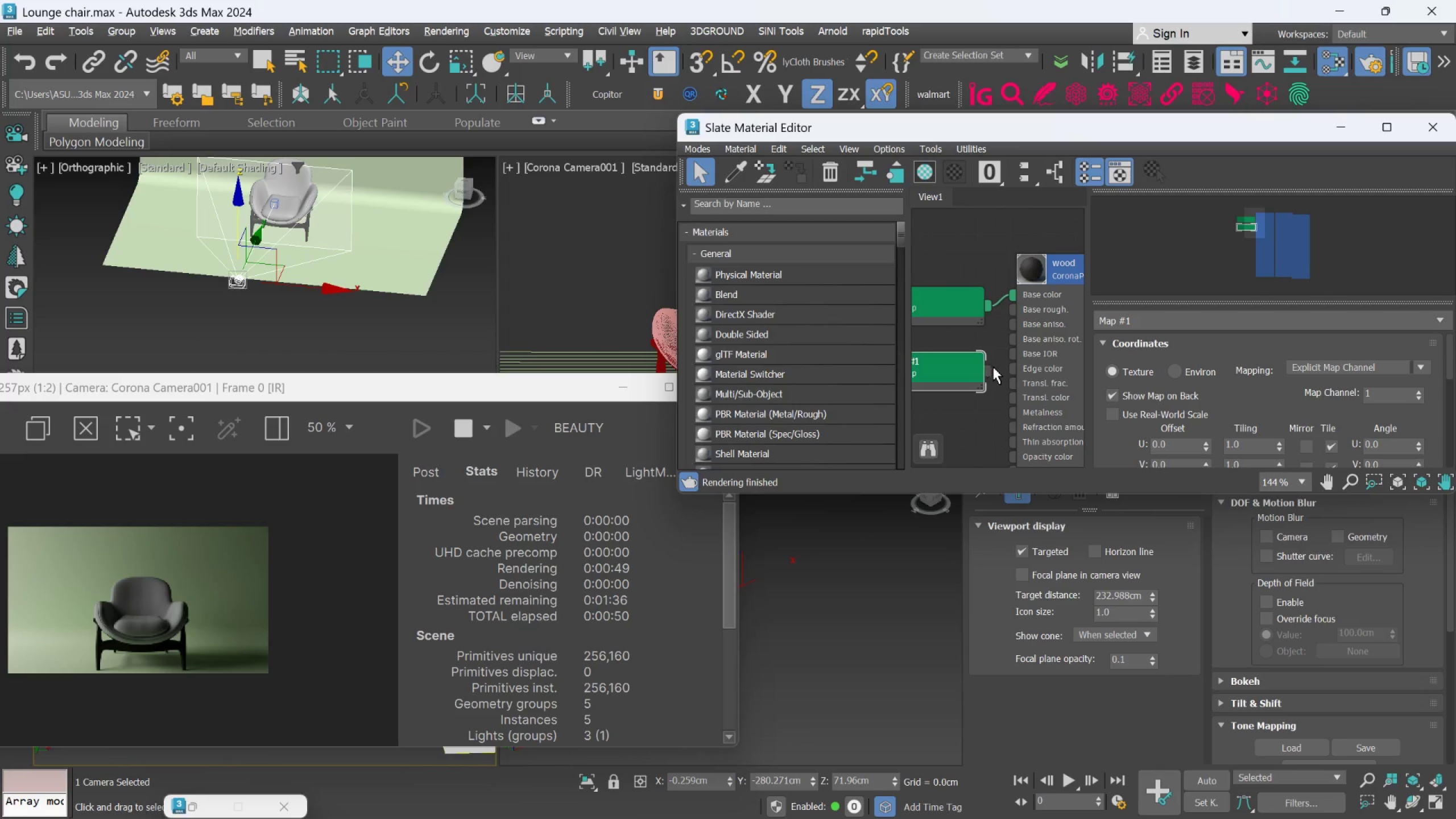 
scroll: coordinate [993, 367], scroll_direction: up, amount: 2.0
 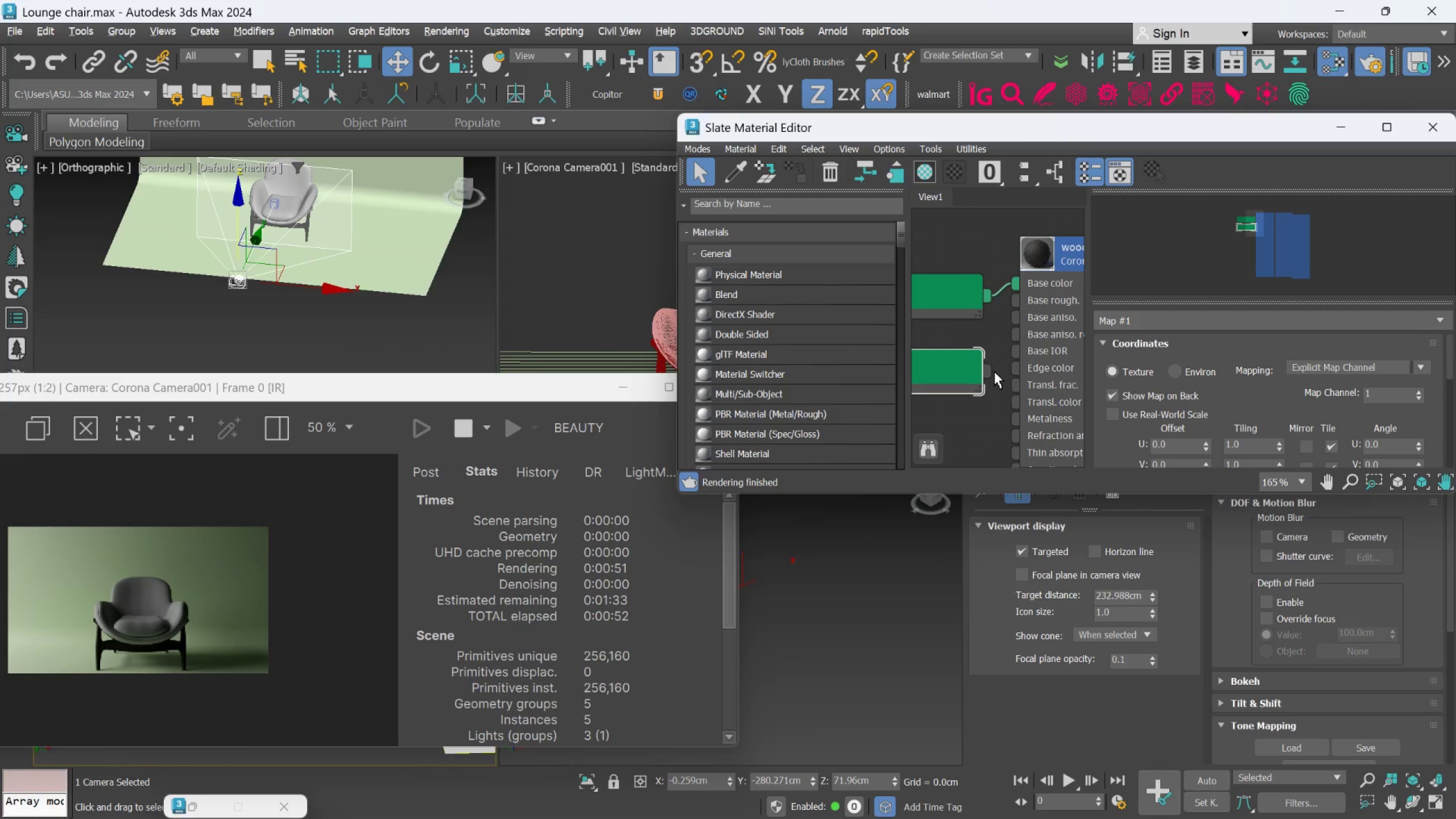 
left_click_drag(start_coordinate=[992, 373], to_coordinate=[1010, 416])
 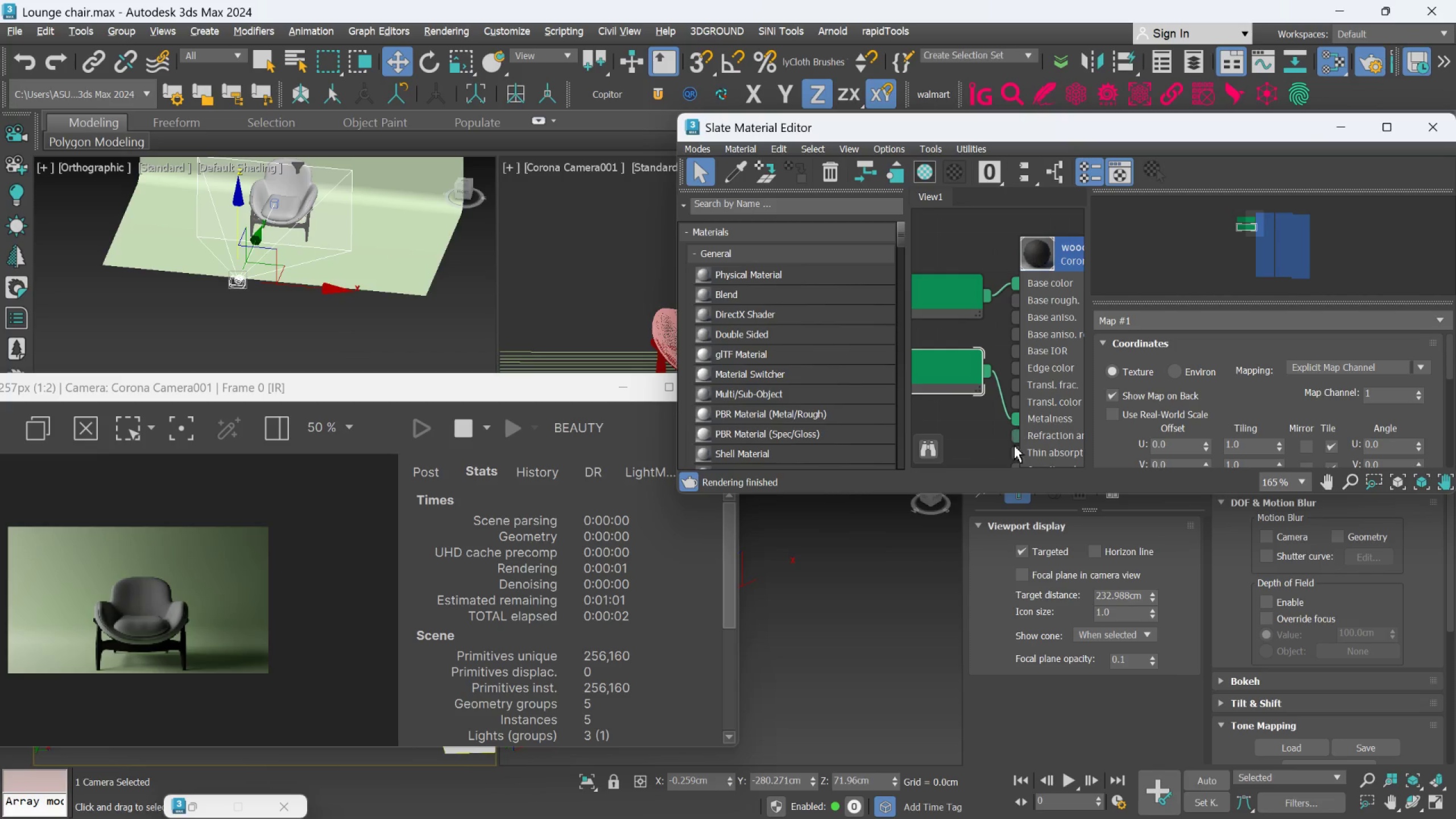 
left_click_drag(start_coordinate=[1010, 498], to_coordinate=[1019, 631])
 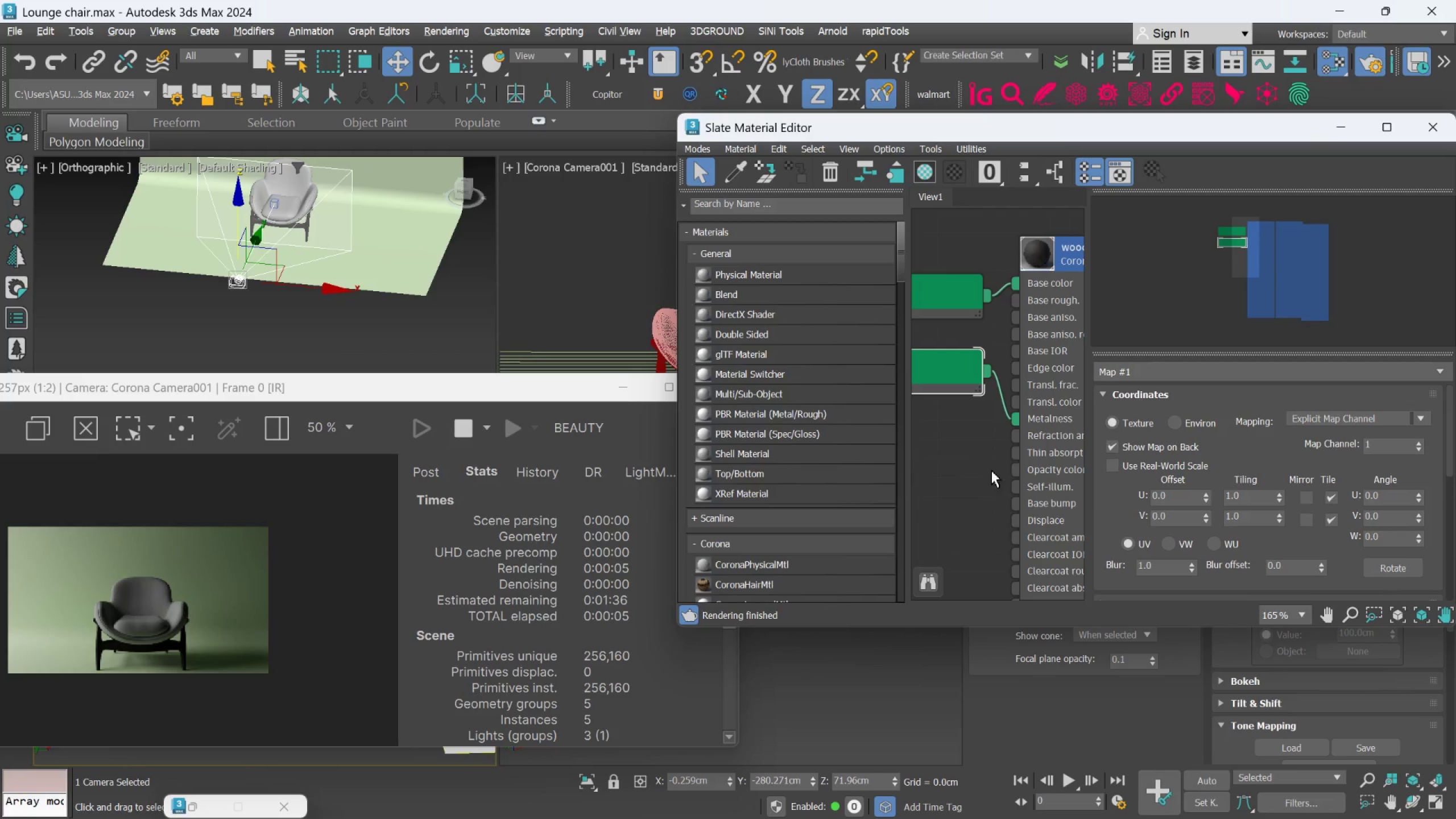 
scroll: coordinate [998, 482], scroll_direction: down, amount: 12.0
 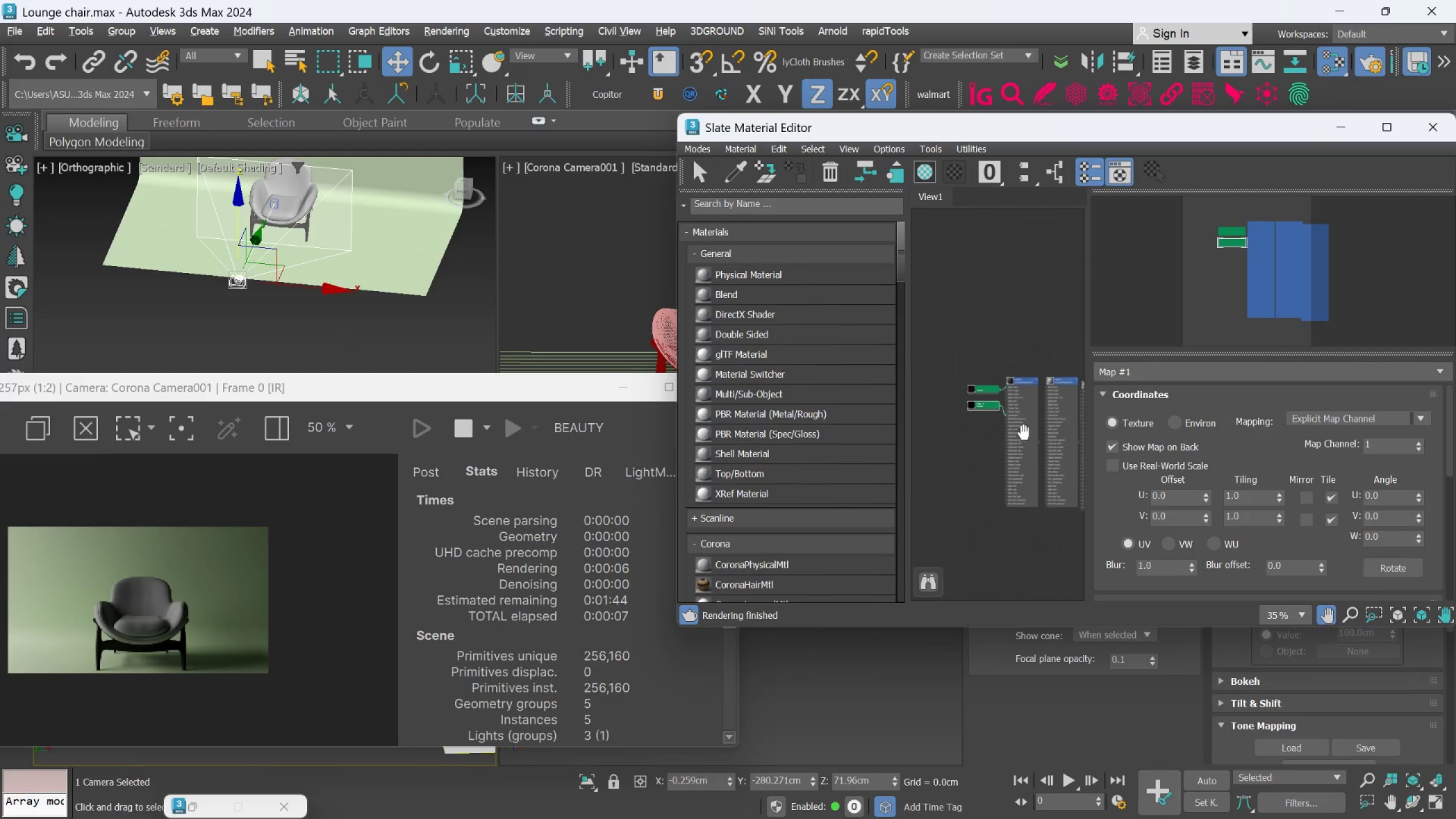 
scroll: coordinate [1029, 388], scroll_direction: up, amount: 3.0
 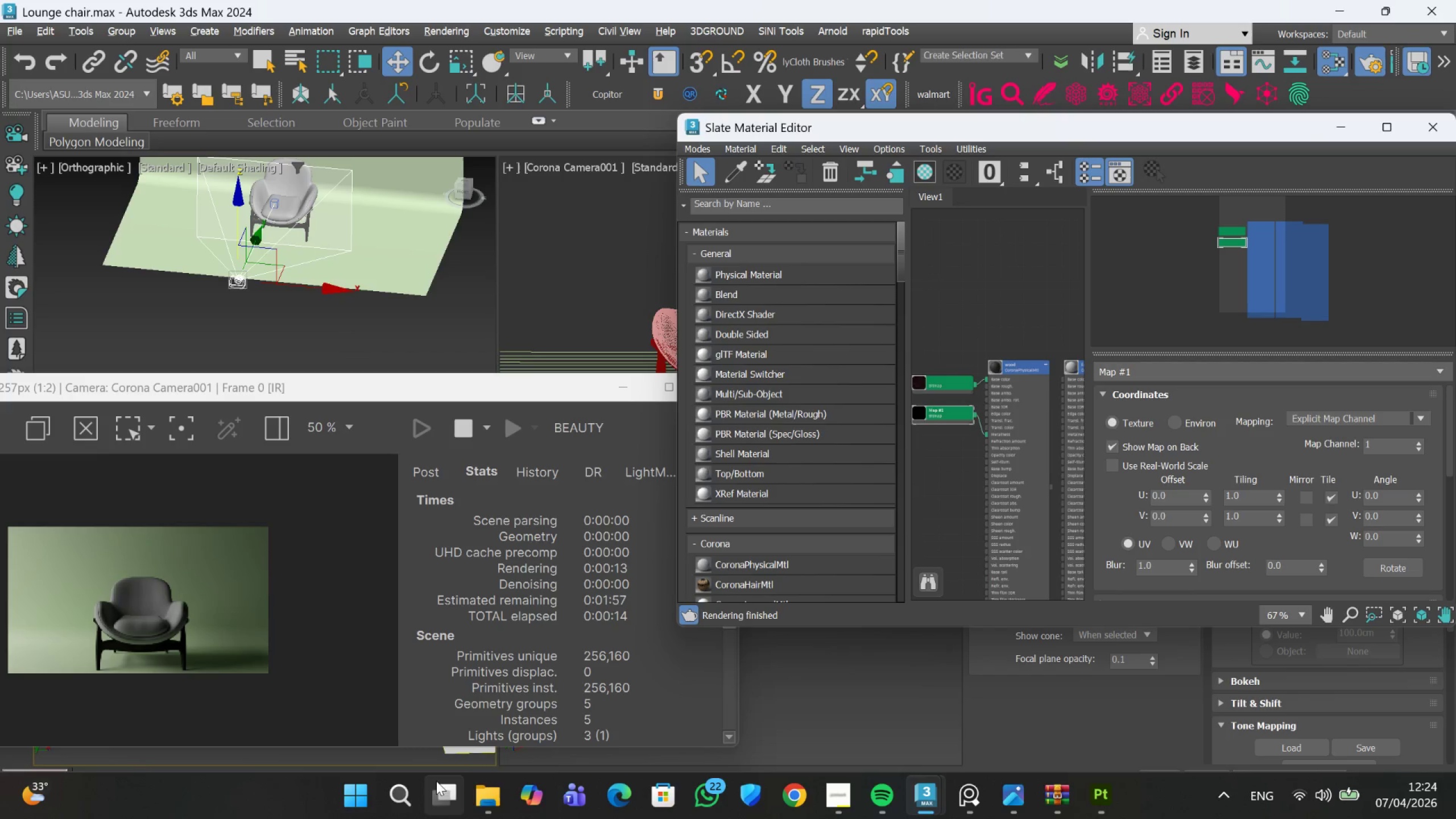 
wait(7.13)
 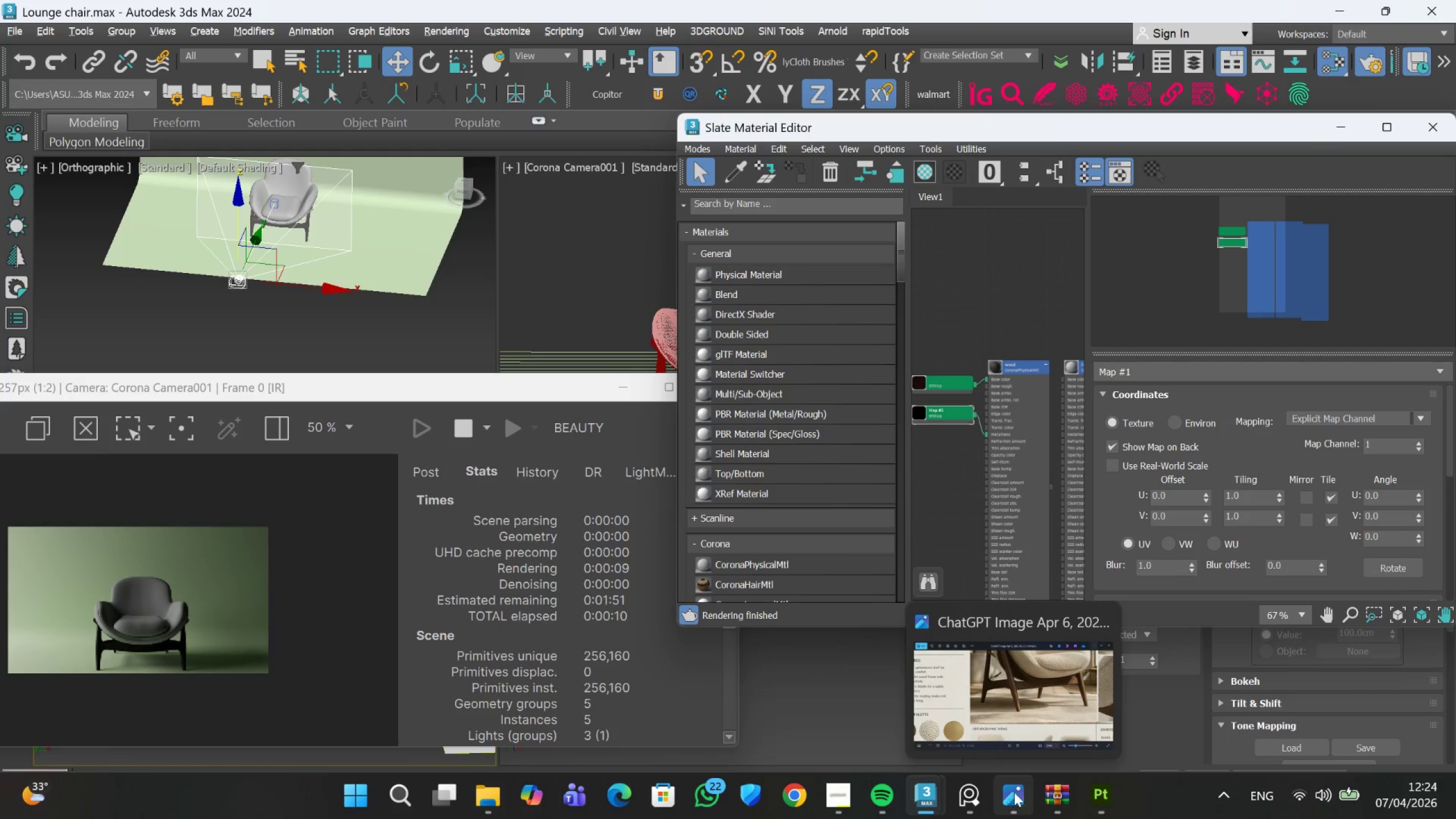 
left_click([874, 713])
 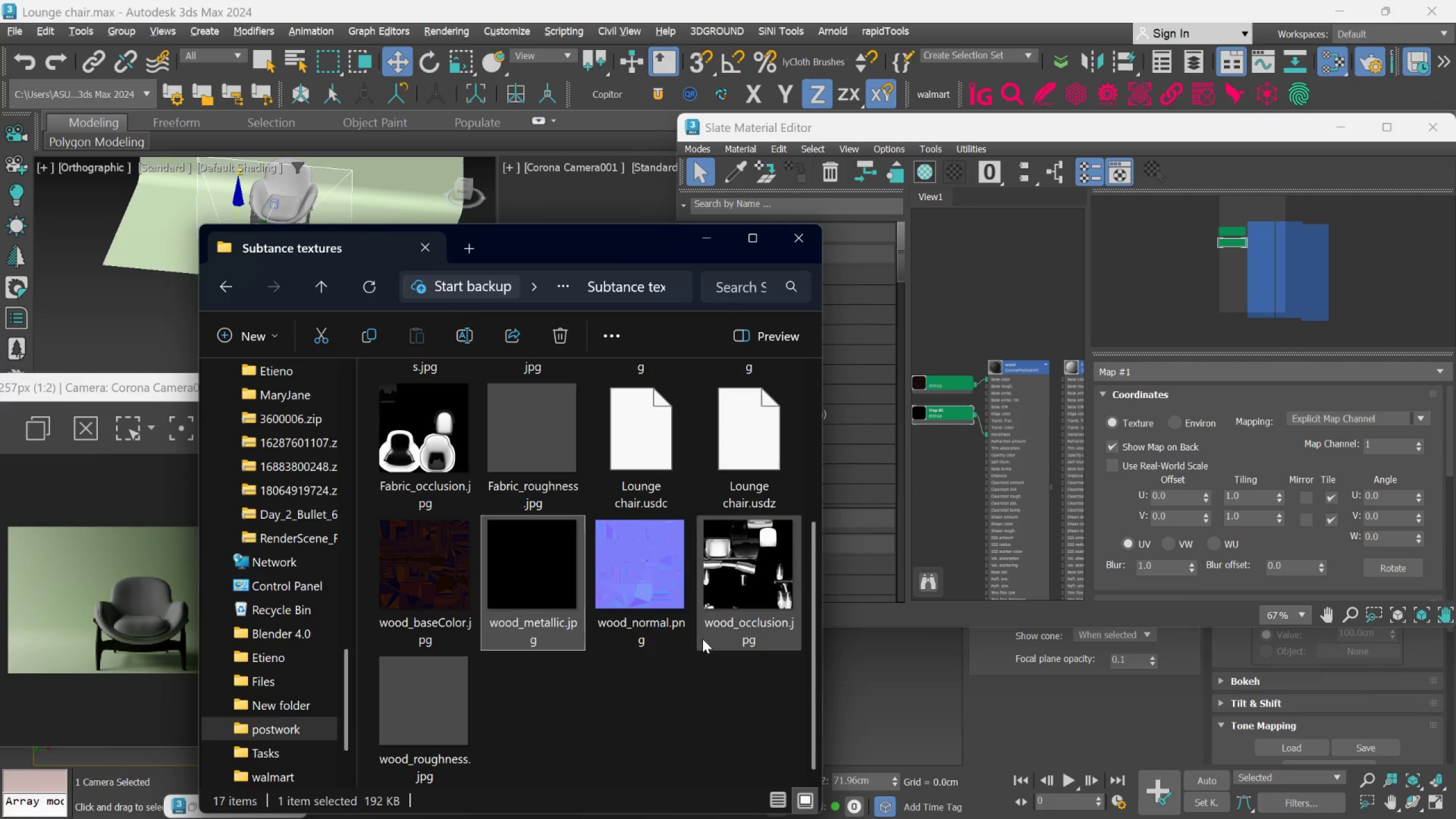 
left_click_drag(start_coordinate=[664, 607], to_coordinate=[943, 502])
 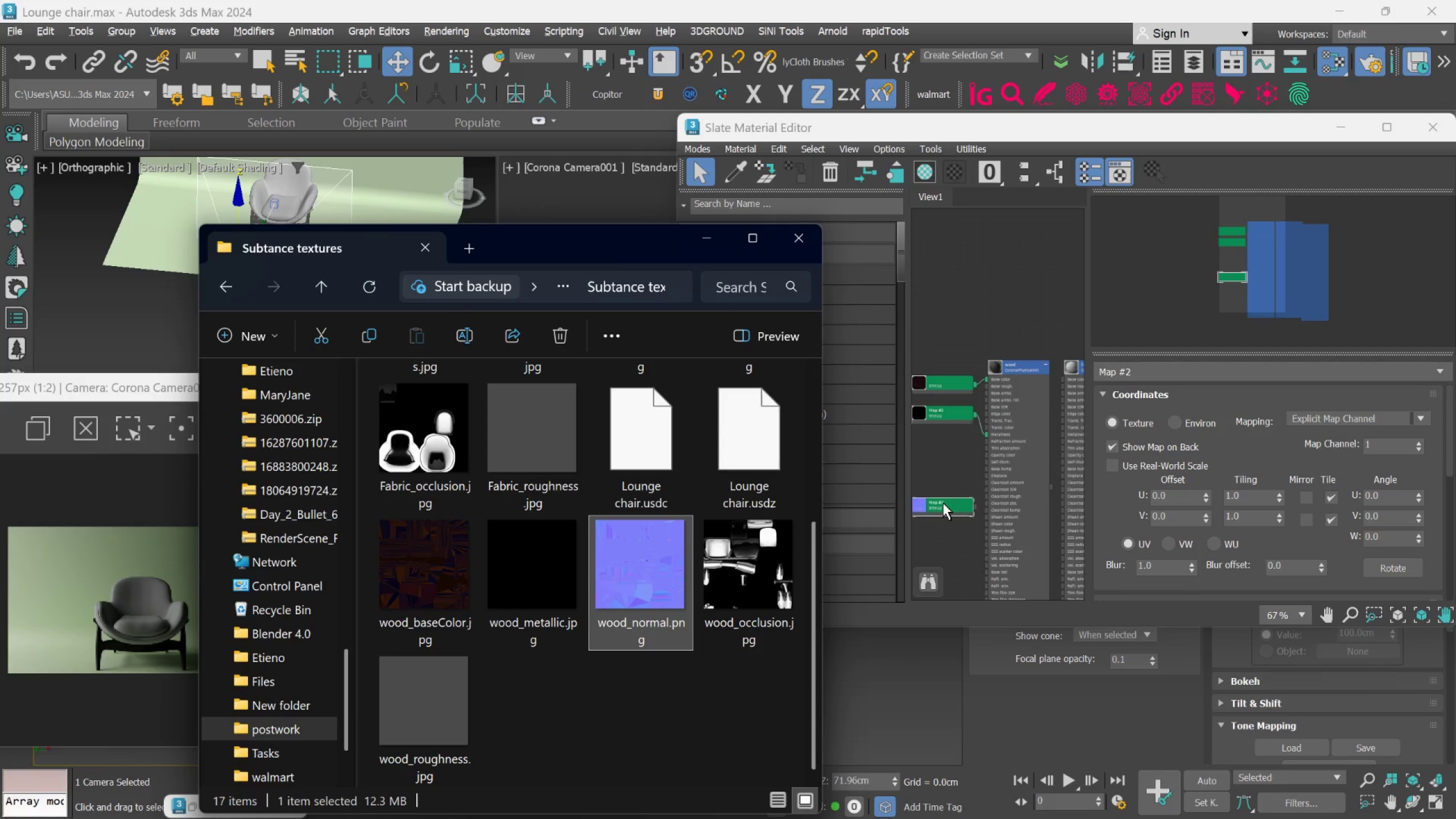 
scroll: coordinate [992, 516], scroll_direction: up, amount: 9.0
 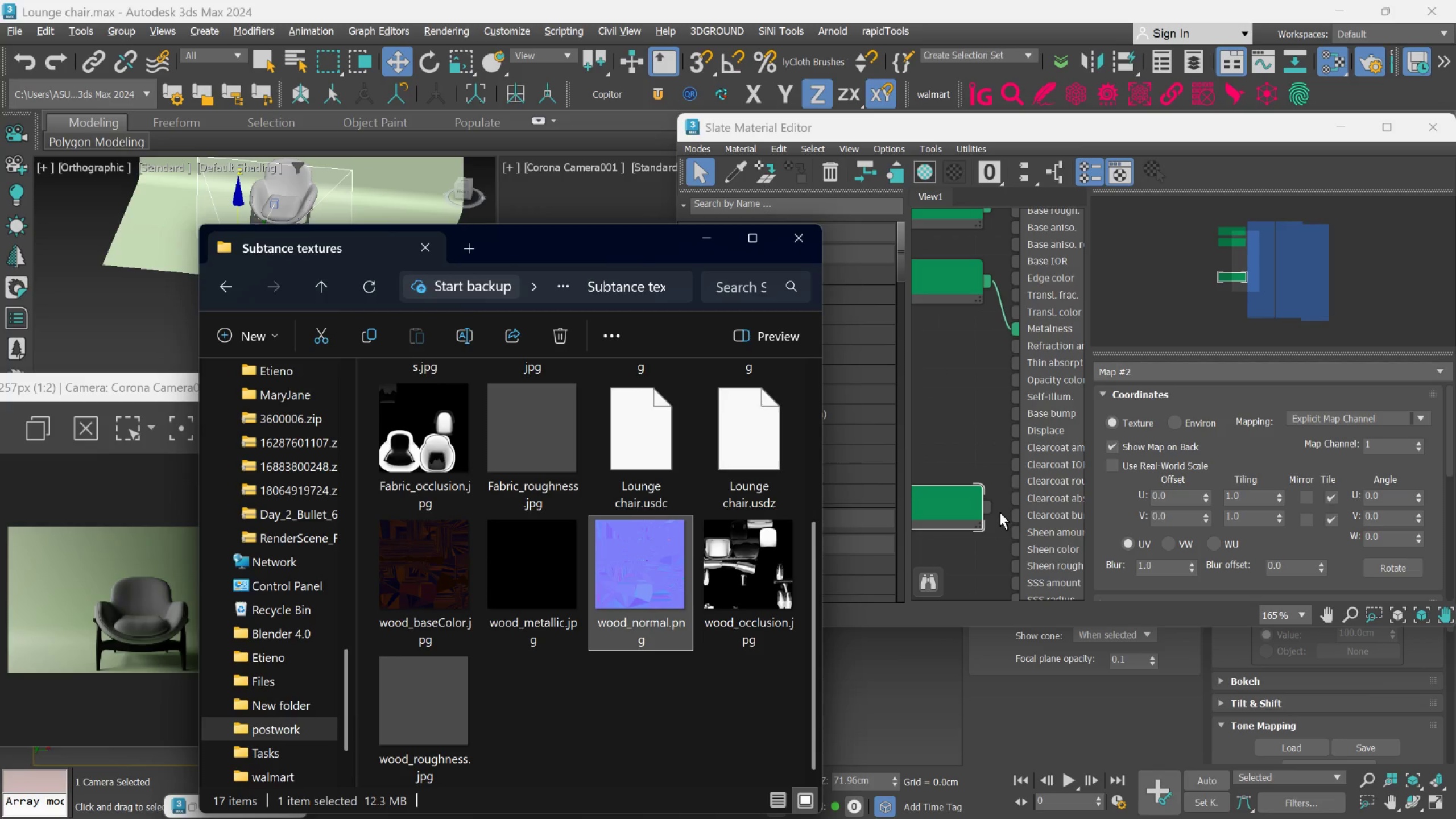 
left_click_drag(start_coordinate=[989, 508], to_coordinate=[1000, 420])
 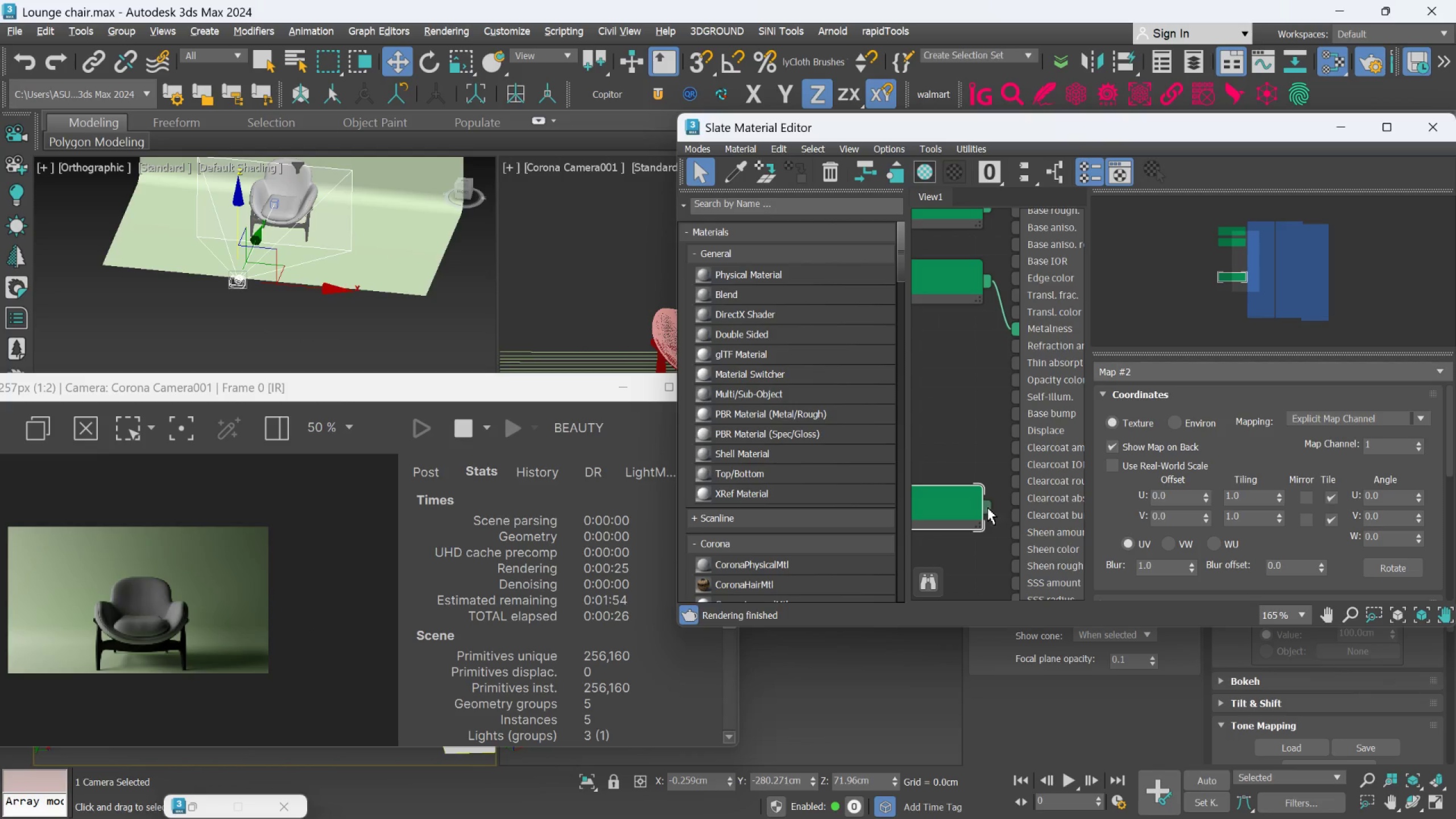 
left_click_drag(start_coordinate=[986, 506], to_coordinate=[1014, 413])
 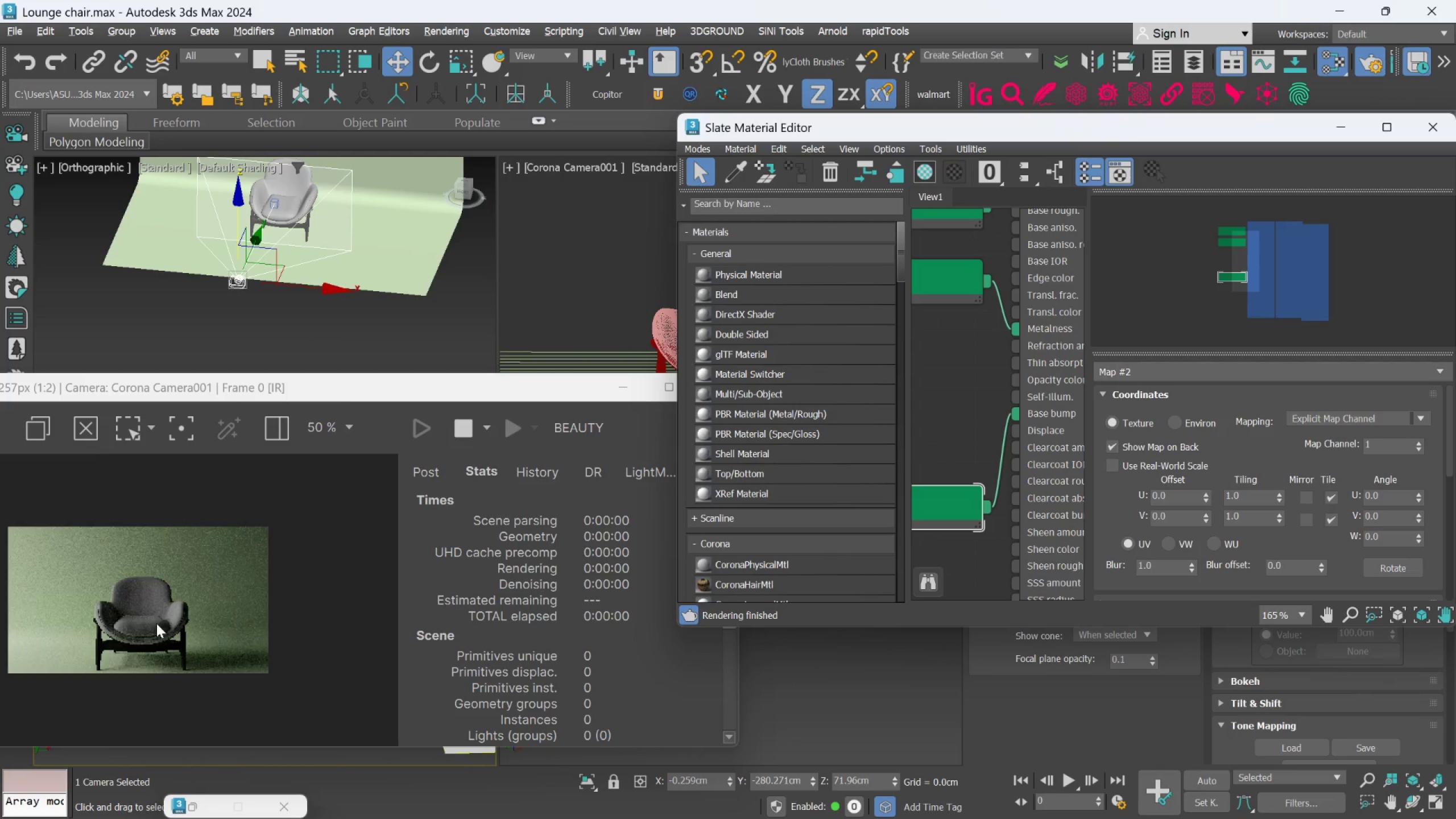 
scroll: coordinate [202, 691], scroll_direction: up, amount: 2.0
 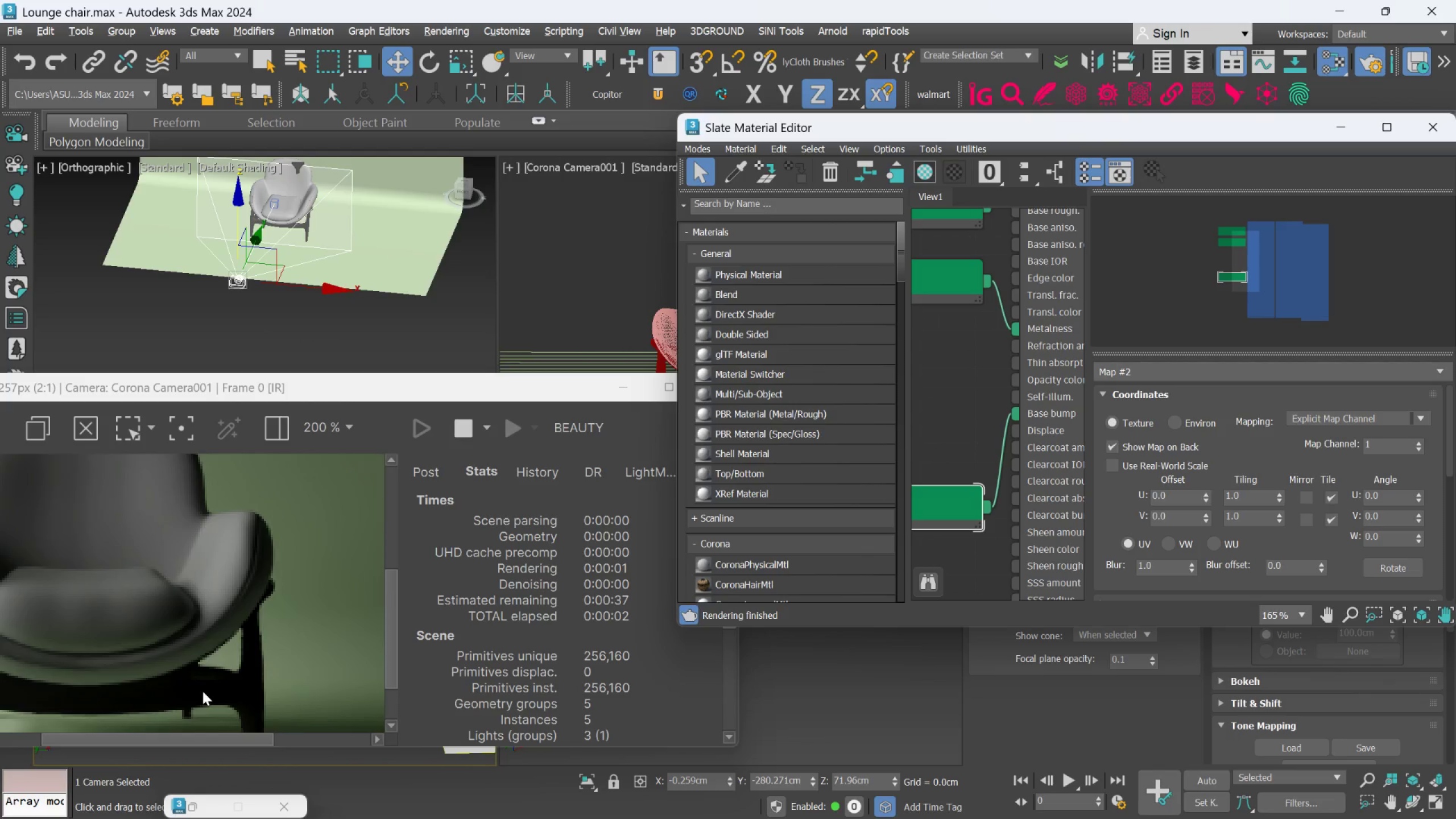 
scroll: coordinate [207, 693], scroll_direction: down, amount: 1.0
 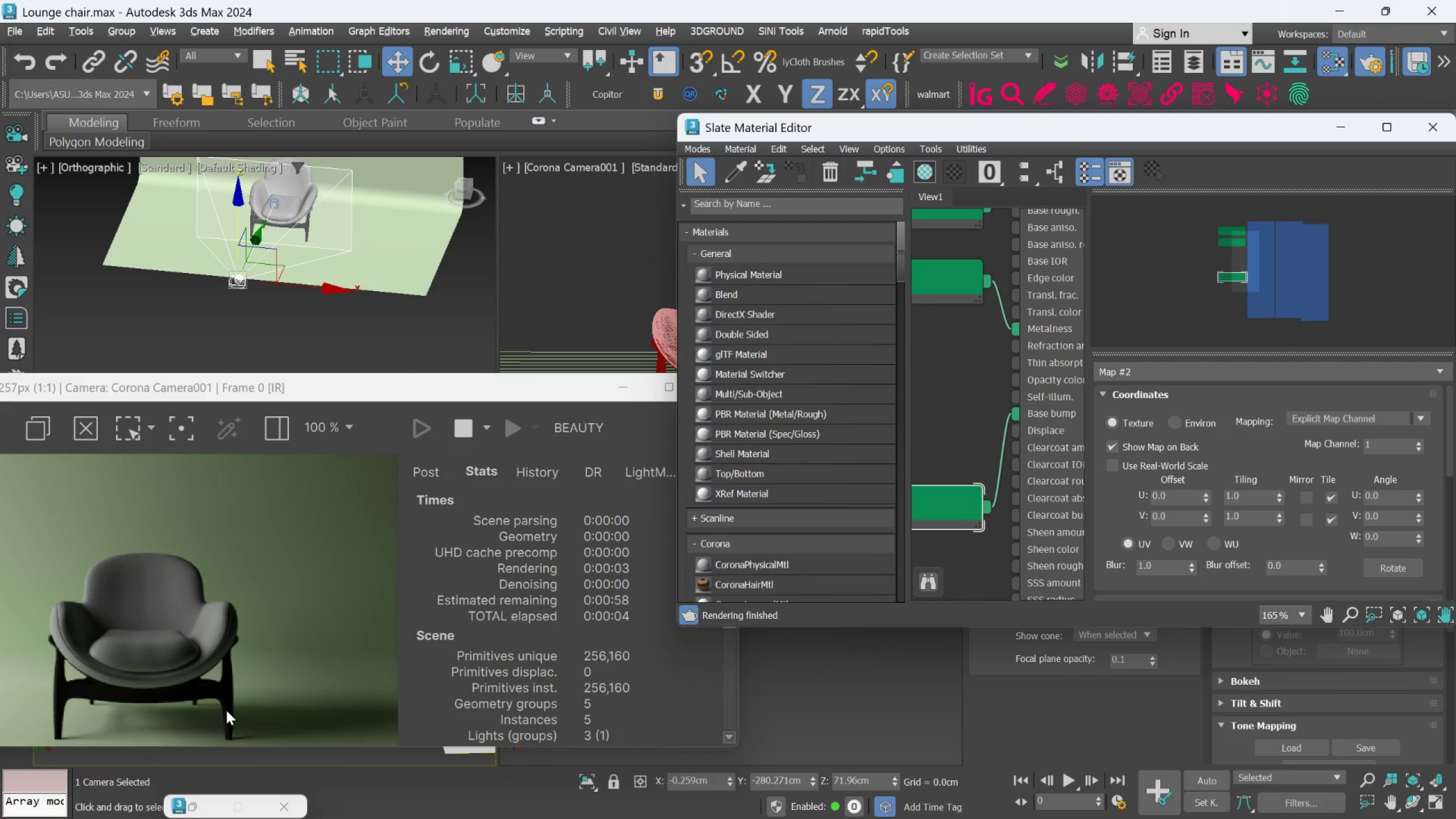 
scroll: coordinate [226, 711], scroll_direction: up, amount: 1.0
 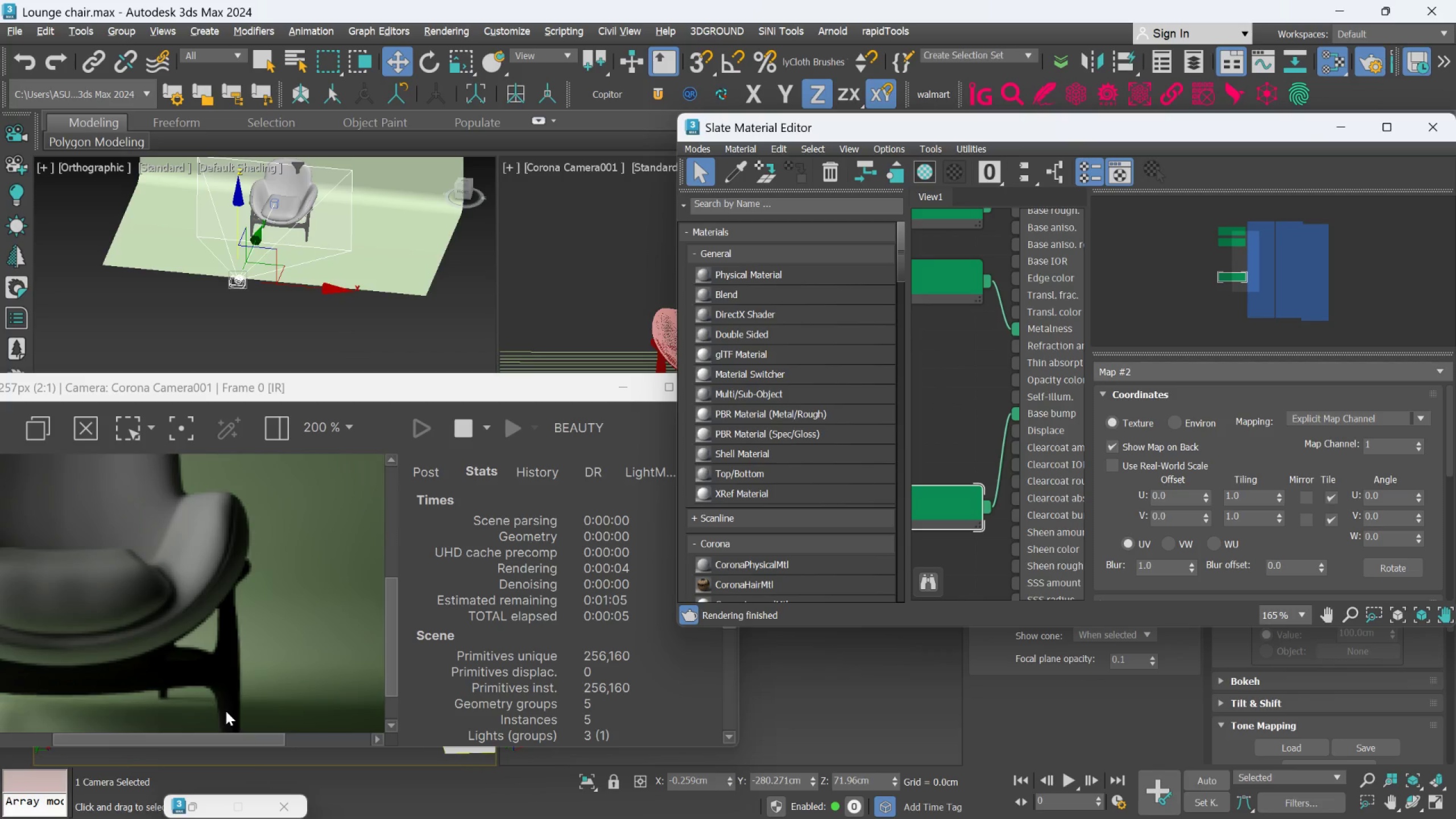 
scroll: coordinate [225, 710], scroll_direction: down, amount: 3.0
 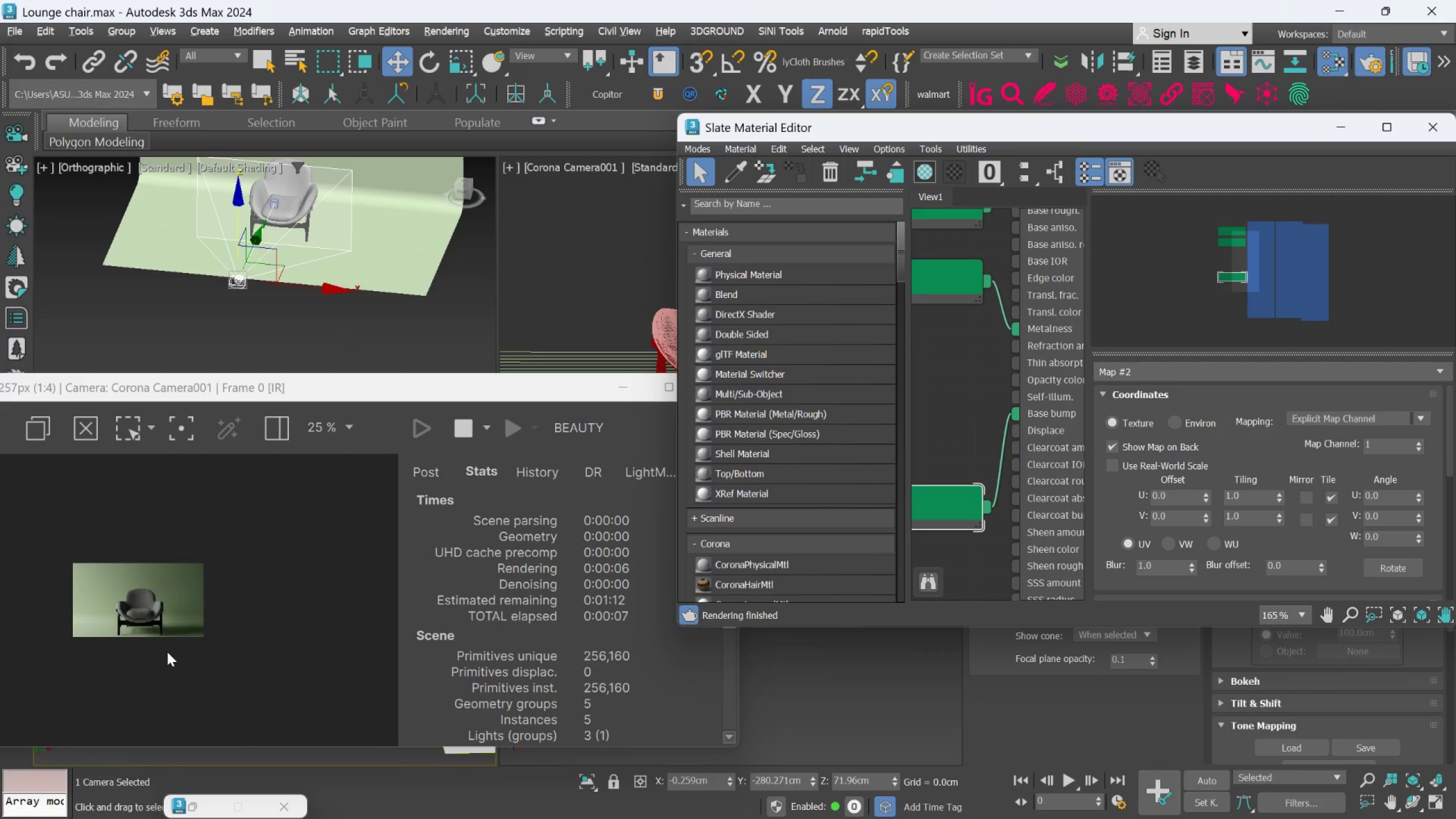 
scroll: coordinate [61, 684], scroll_direction: up, amount: 3.0
 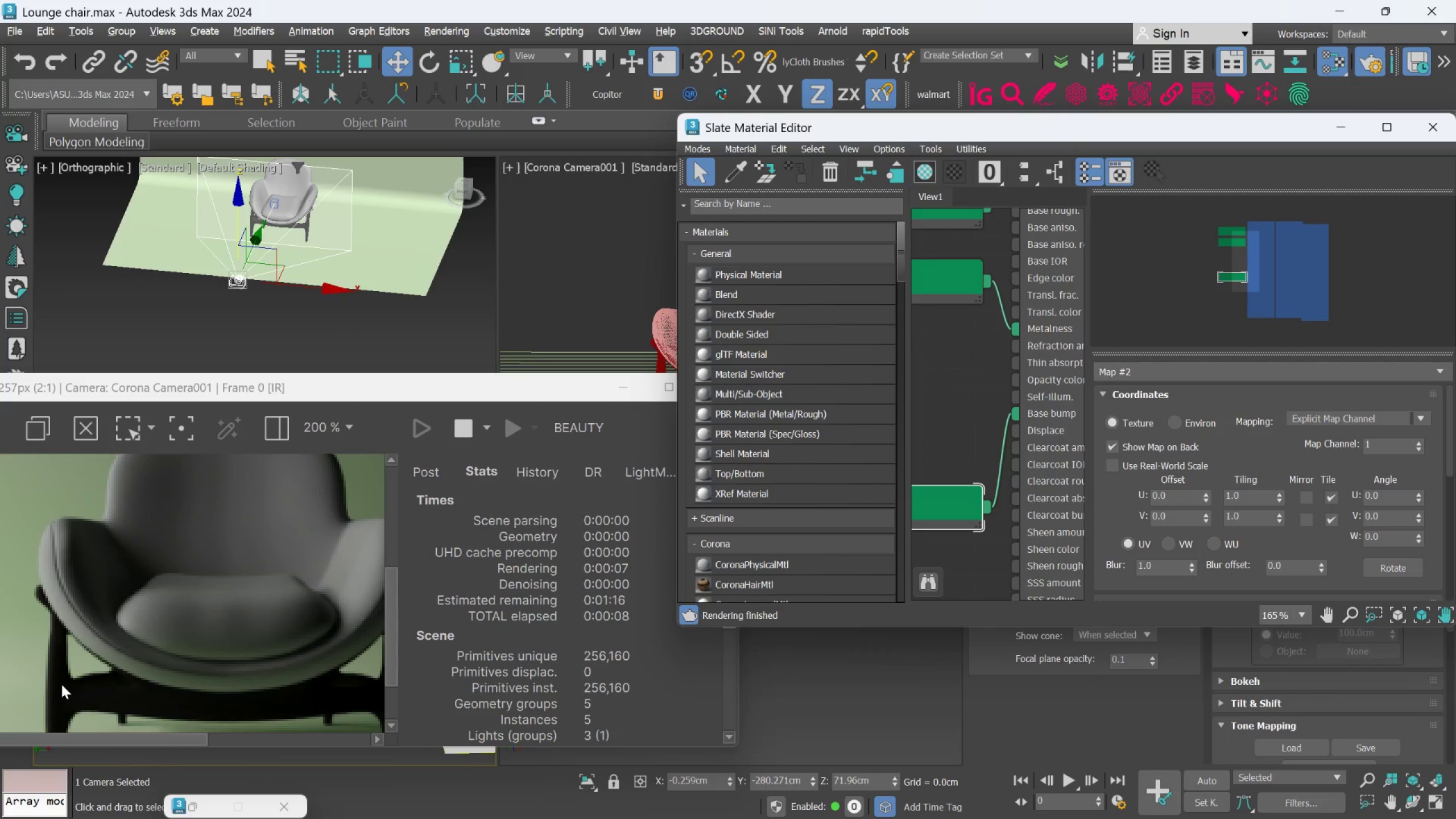 
scroll: coordinate [61, 684], scroll_direction: down, amount: 1.0
 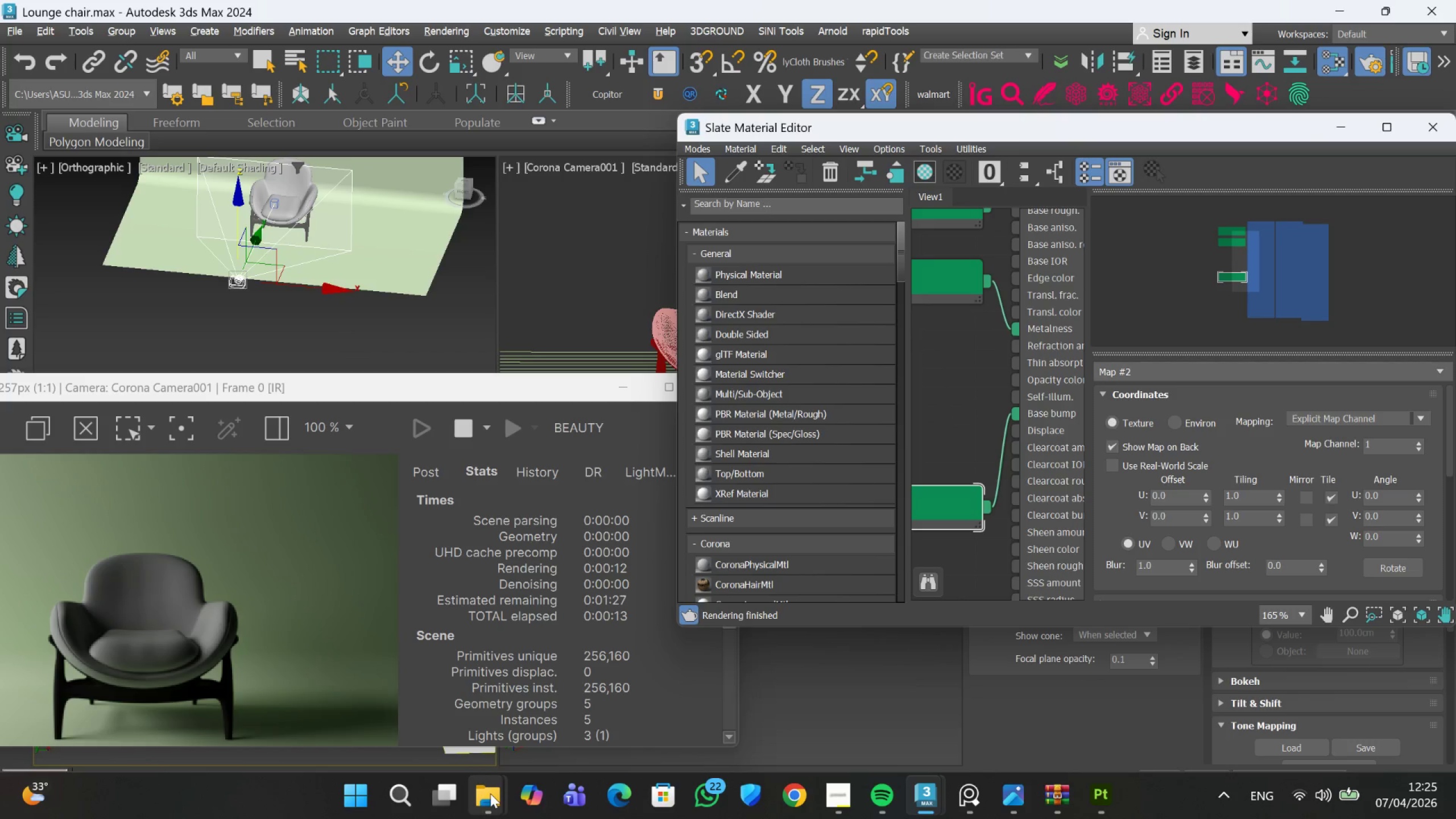 
wait(5.88)
 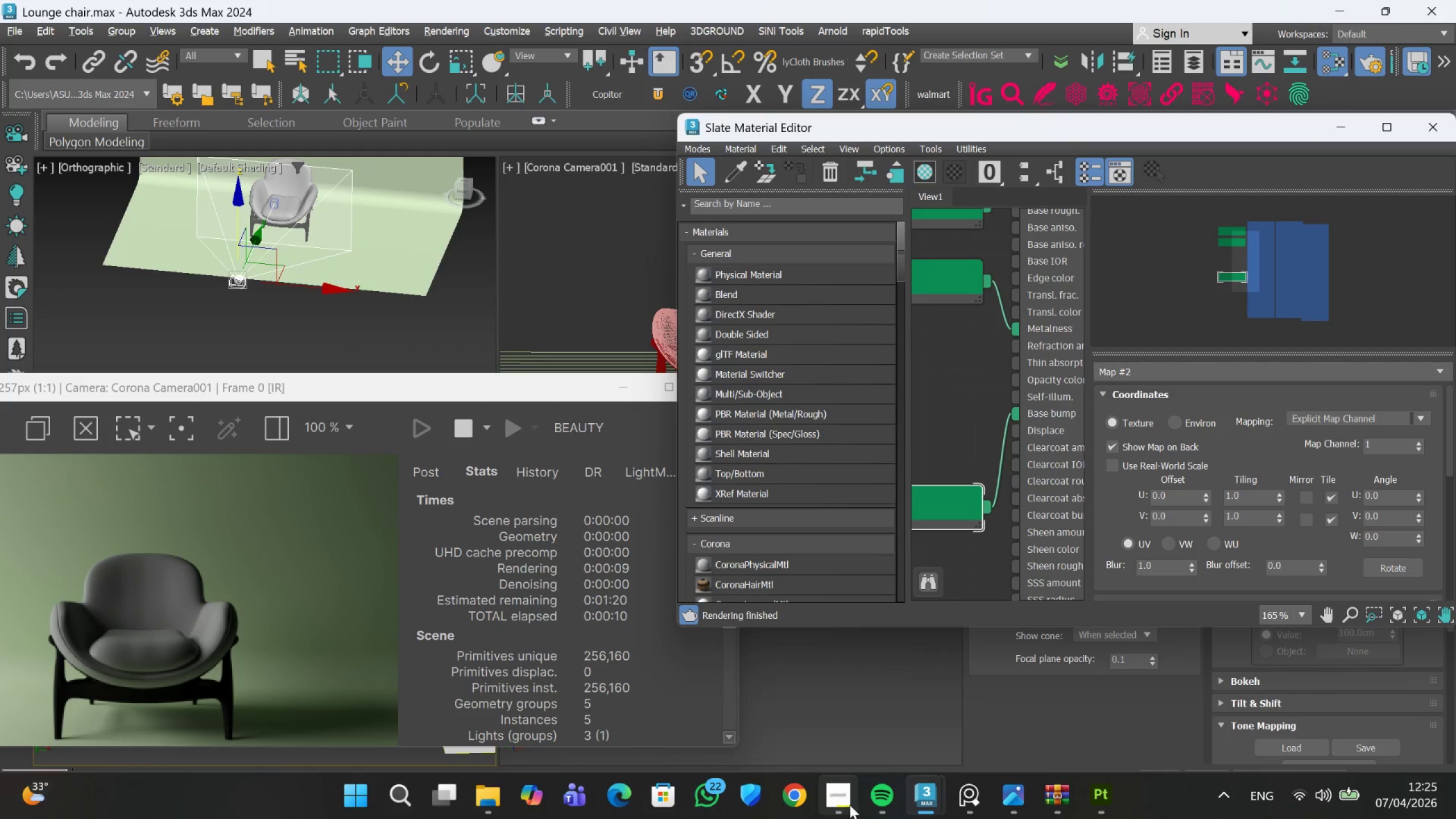 
left_click([846, 728])
 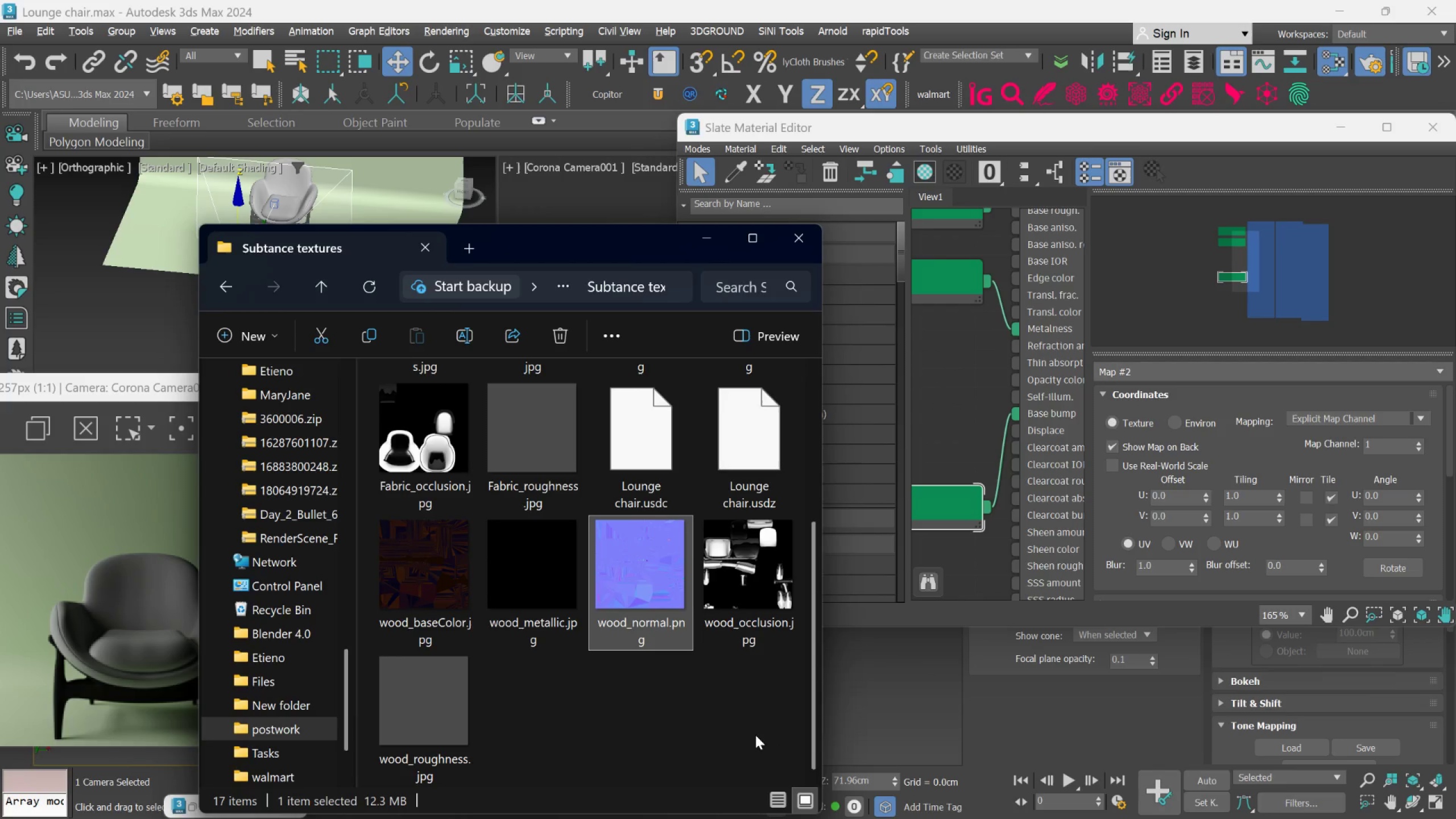 
left_click_drag(start_coordinate=[428, 689], to_coordinate=[958, 241])
 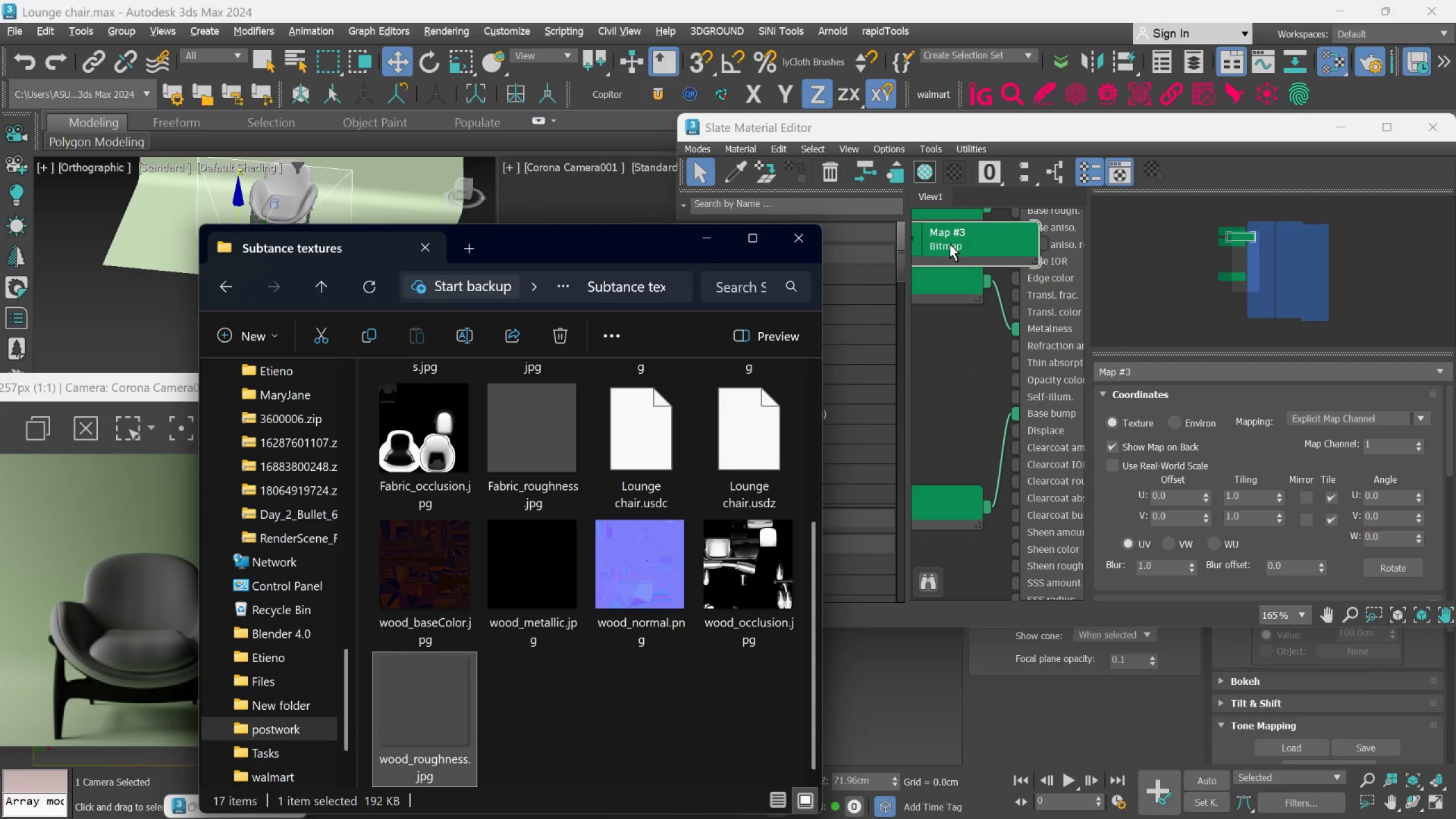 
scroll: coordinate [967, 297], scroll_direction: down, amount: 4.0
 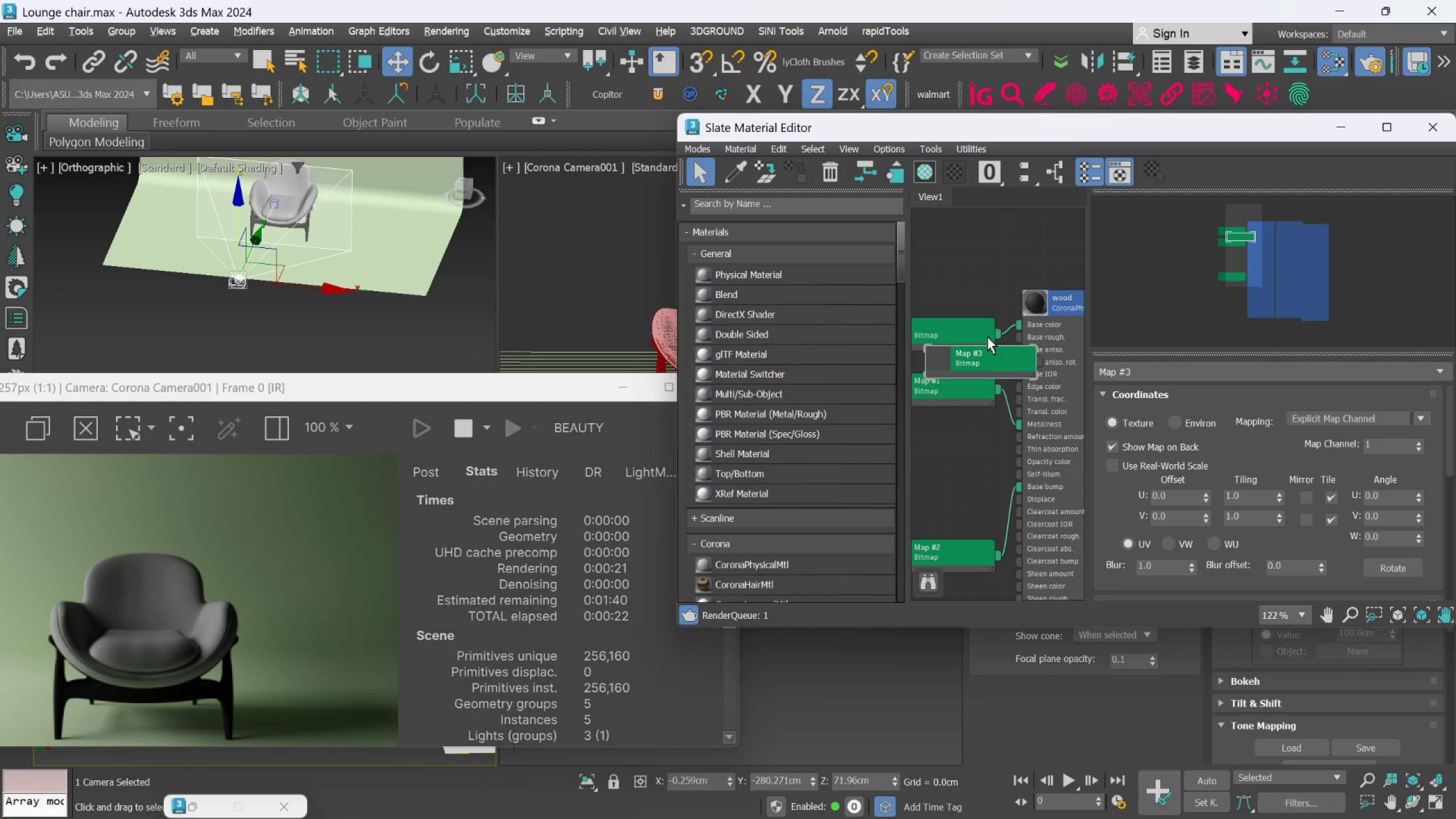 
scroll: coordinate [999, 376], scroll_direction: up, amount: 2.0
 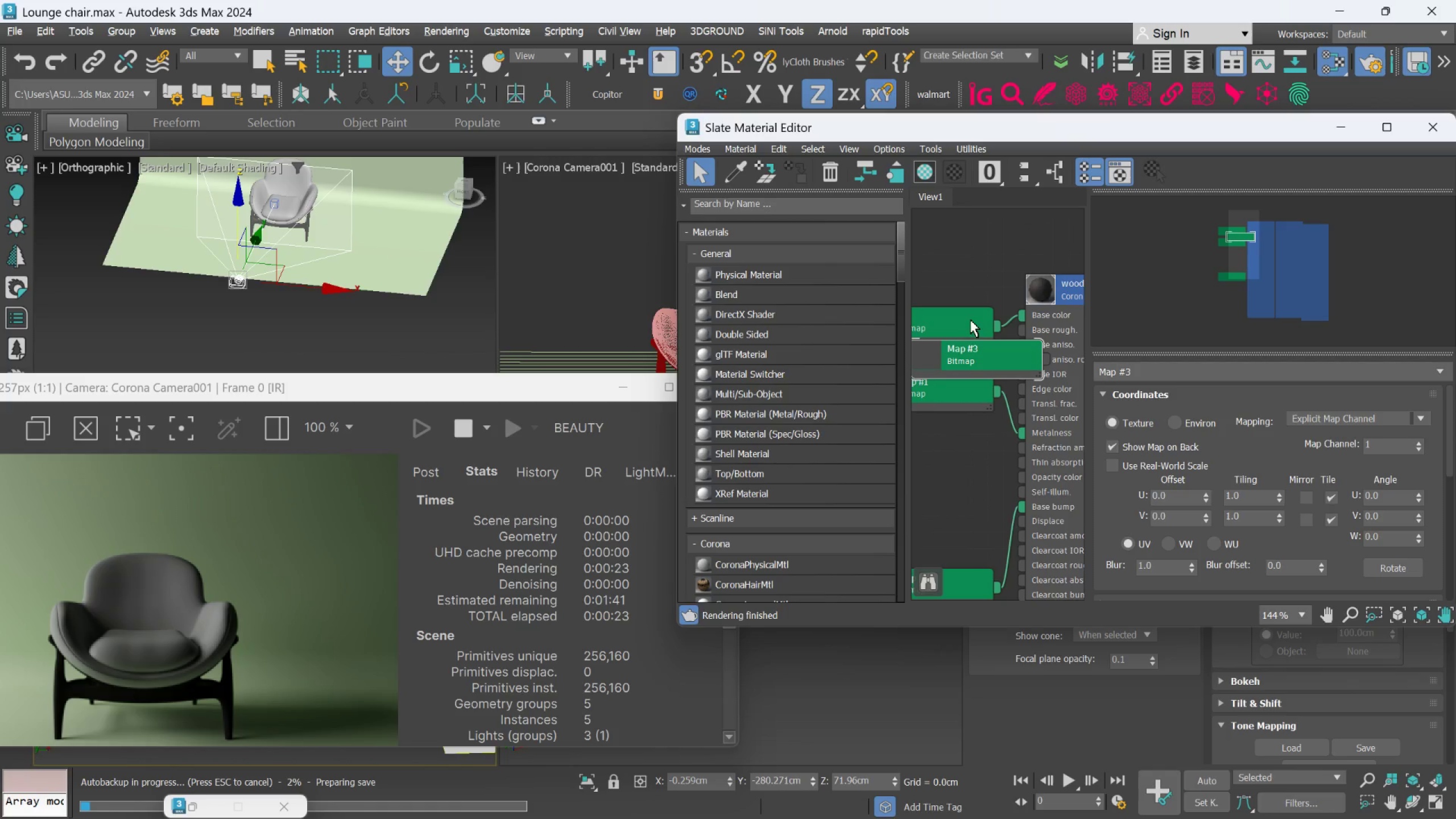 
left_click_drag(start_coordinate=[970, 318], to_coordinate=[953, 276])
 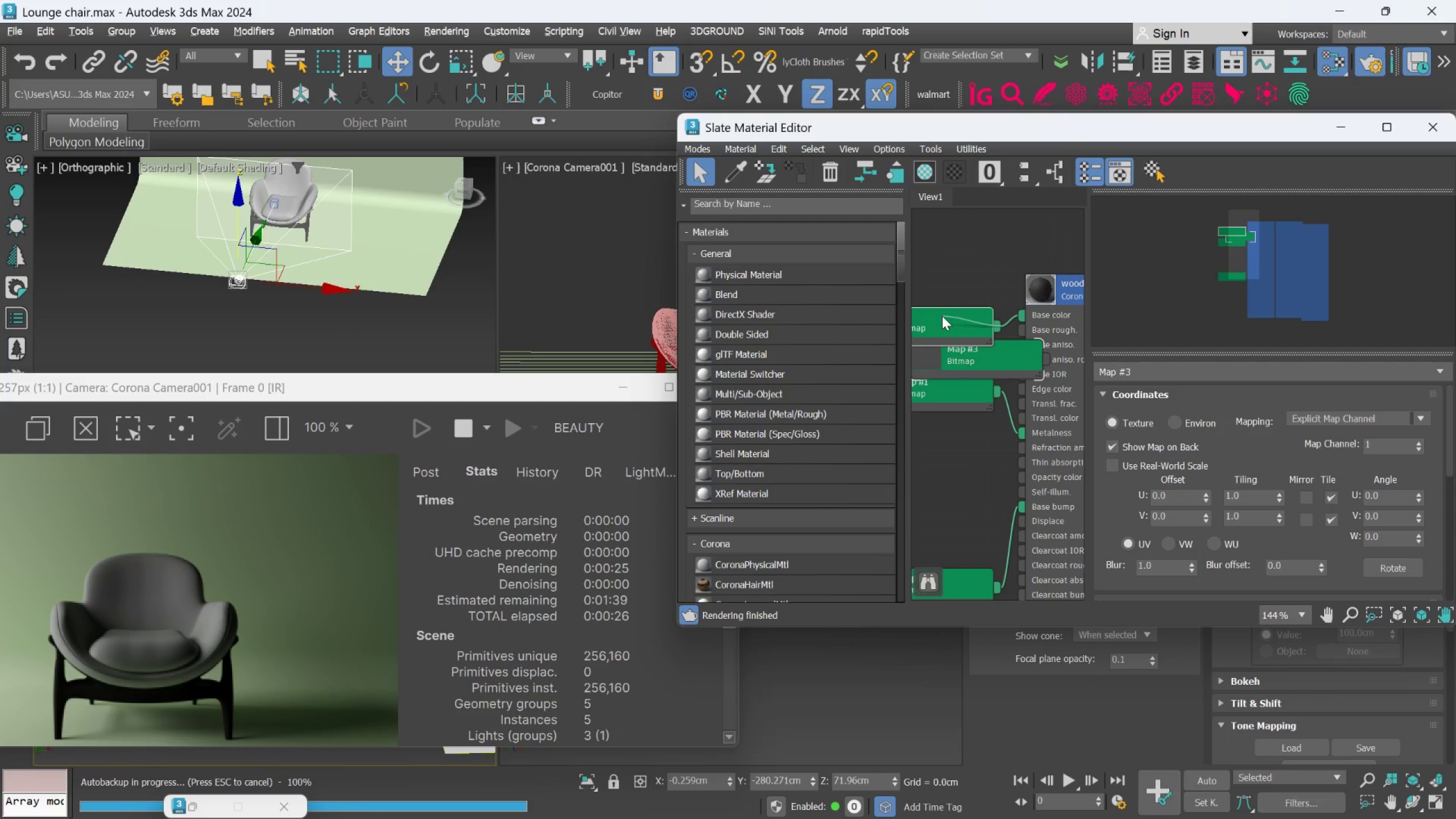 
right_click([958, 313])
 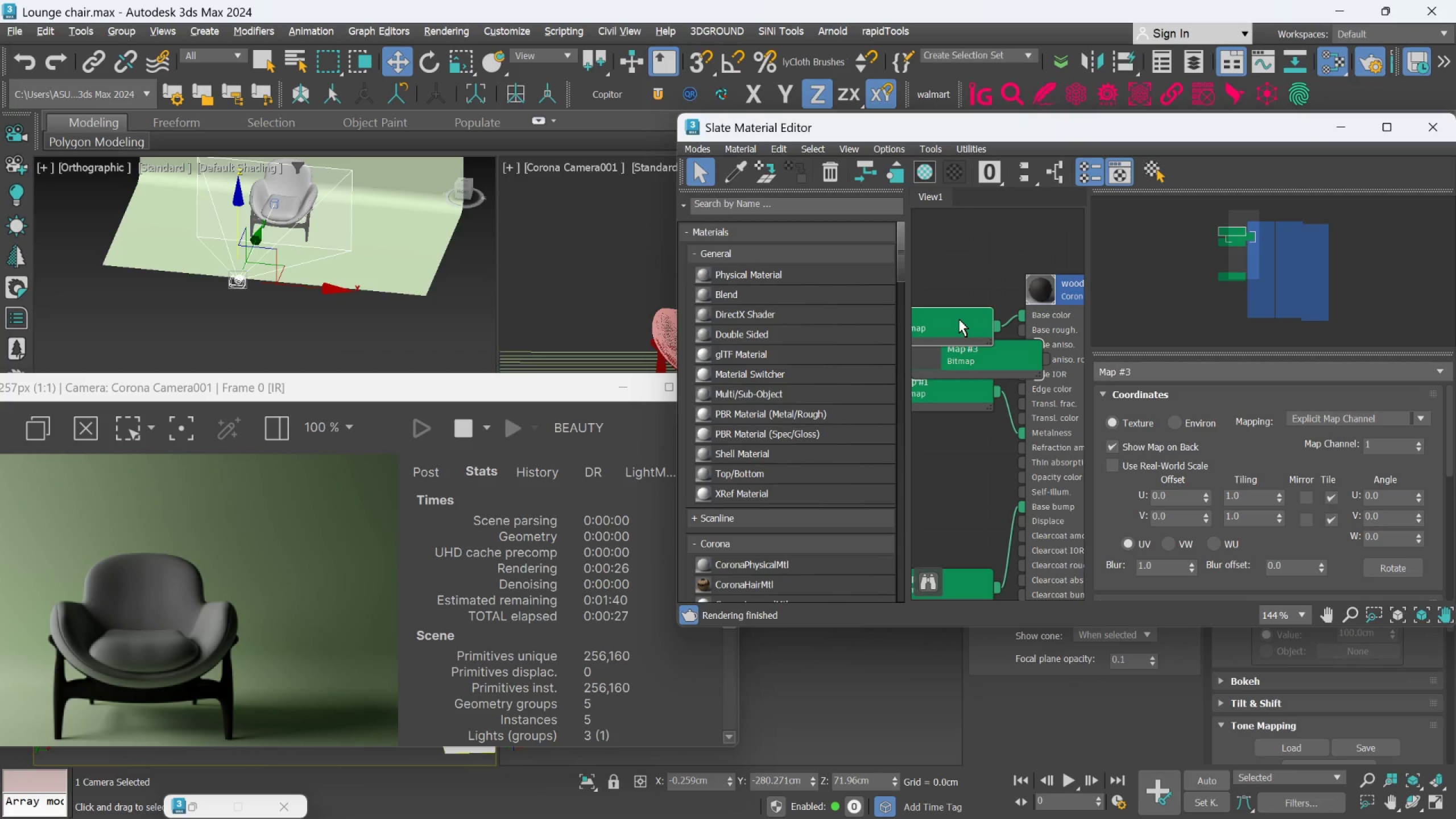 
left_click_drag(start_coordinate=[959, 319], to_coordinate=[953, 253])
 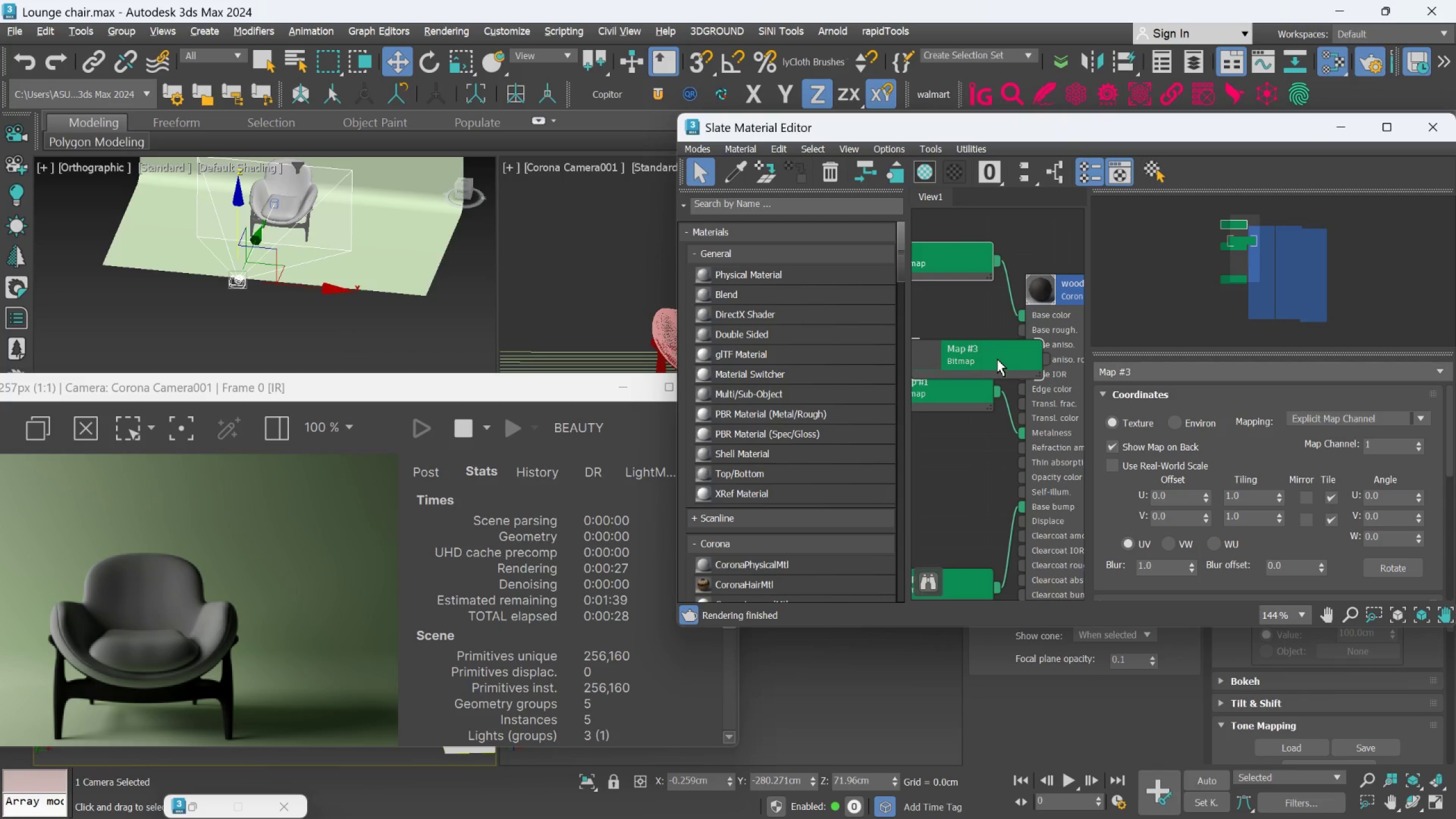 
left_click_drag(start_coordinate=[992, 357], to_coordinate=[925, 320])
 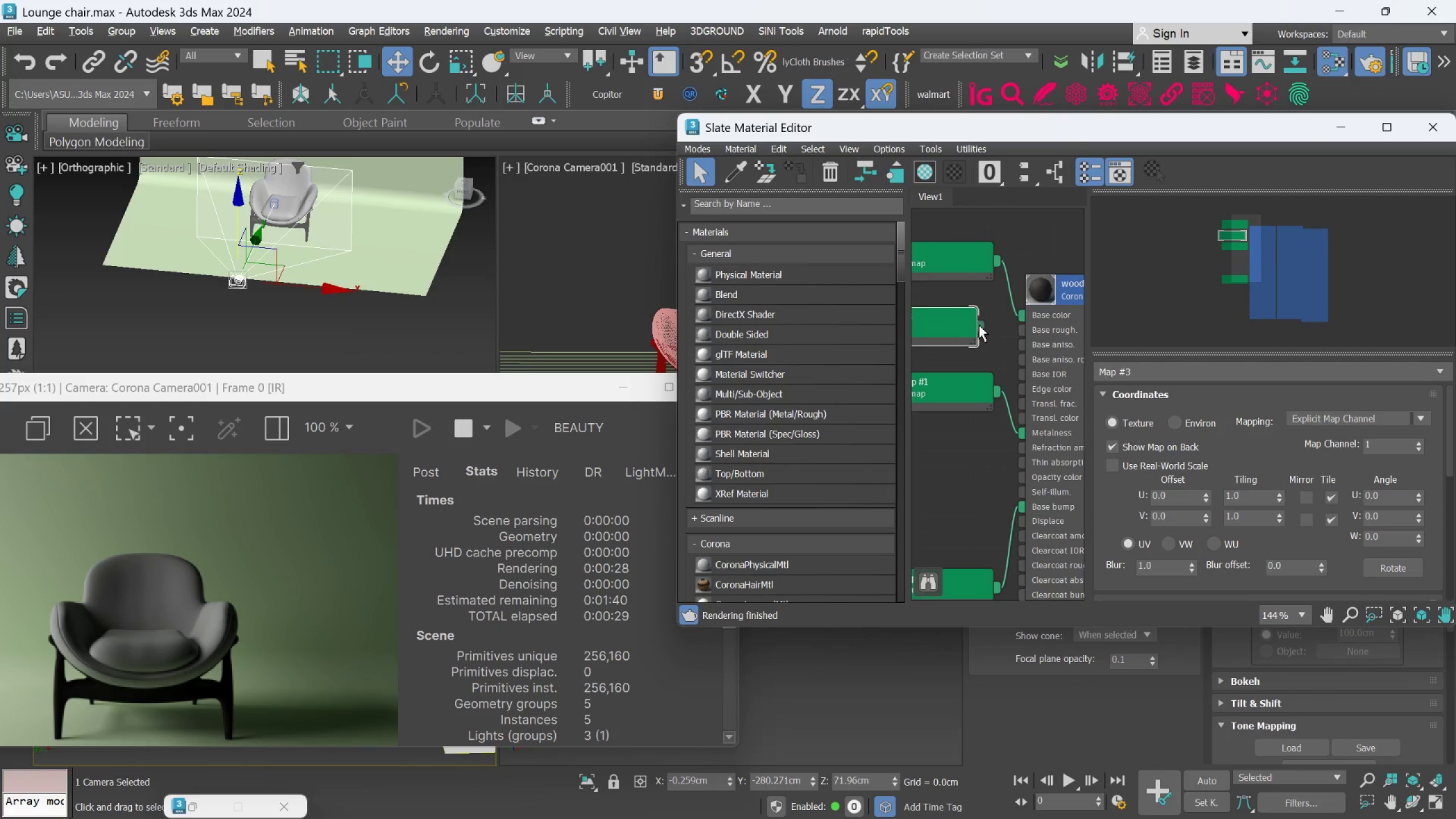 
left_click_drag(start_coordinate=[981, 326], to_coordinate=[1019, 333])
 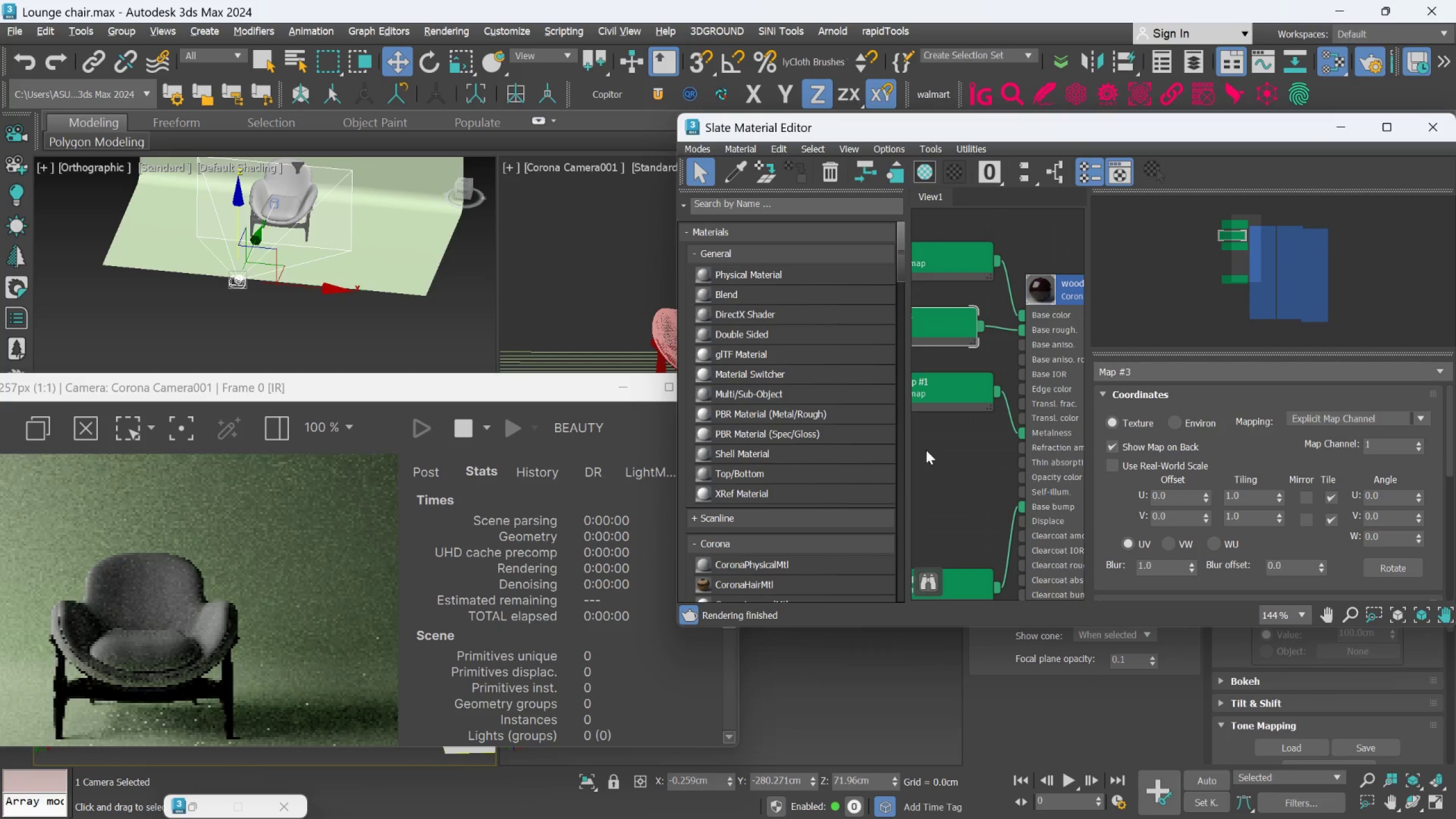 
scroll: coordinate [980, 497], scroll_direction: down, amount: 5.0
 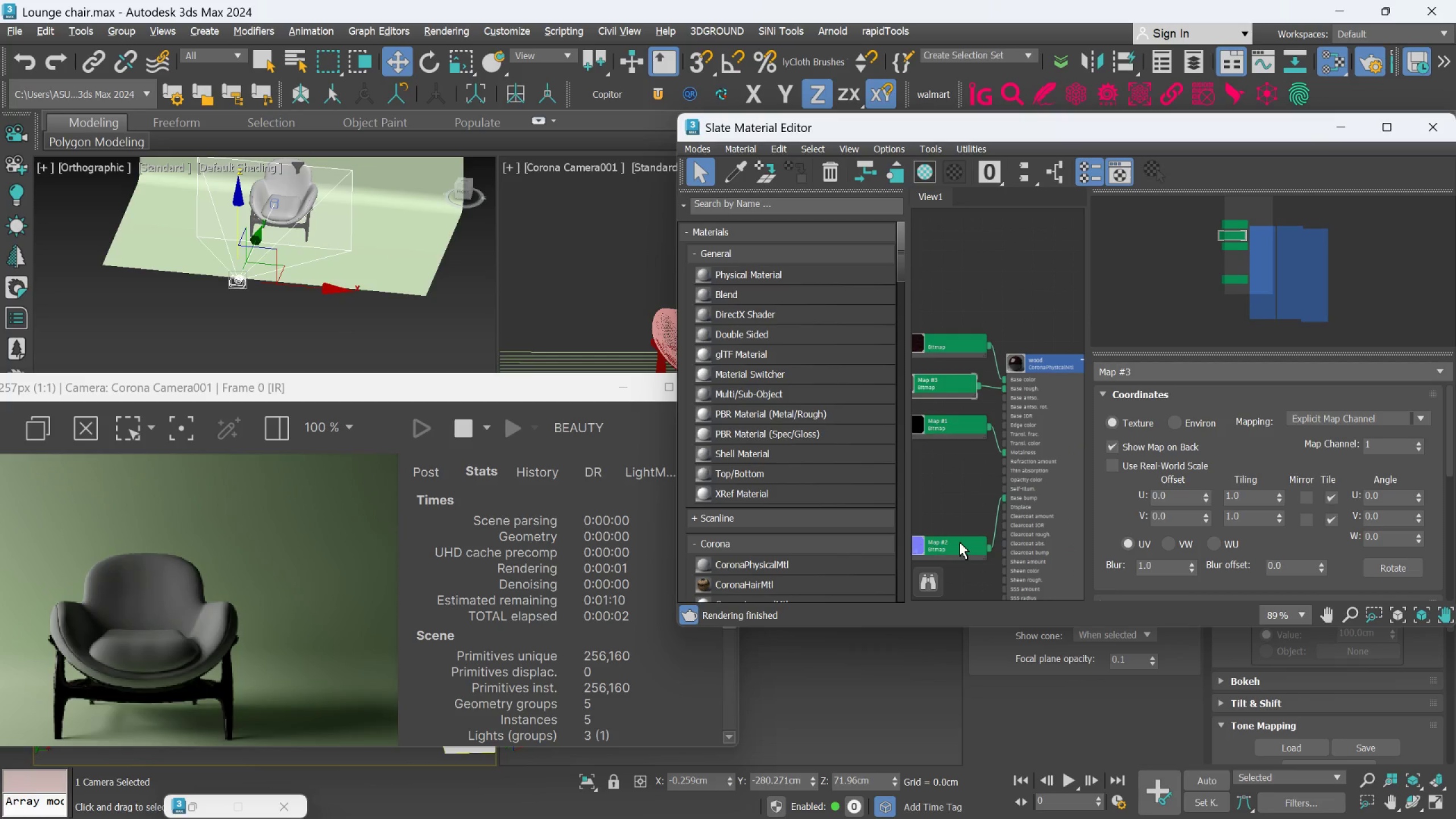 
left_click_drag(start_coordinate=[958, 543], to_coordinate=[944, 492])
 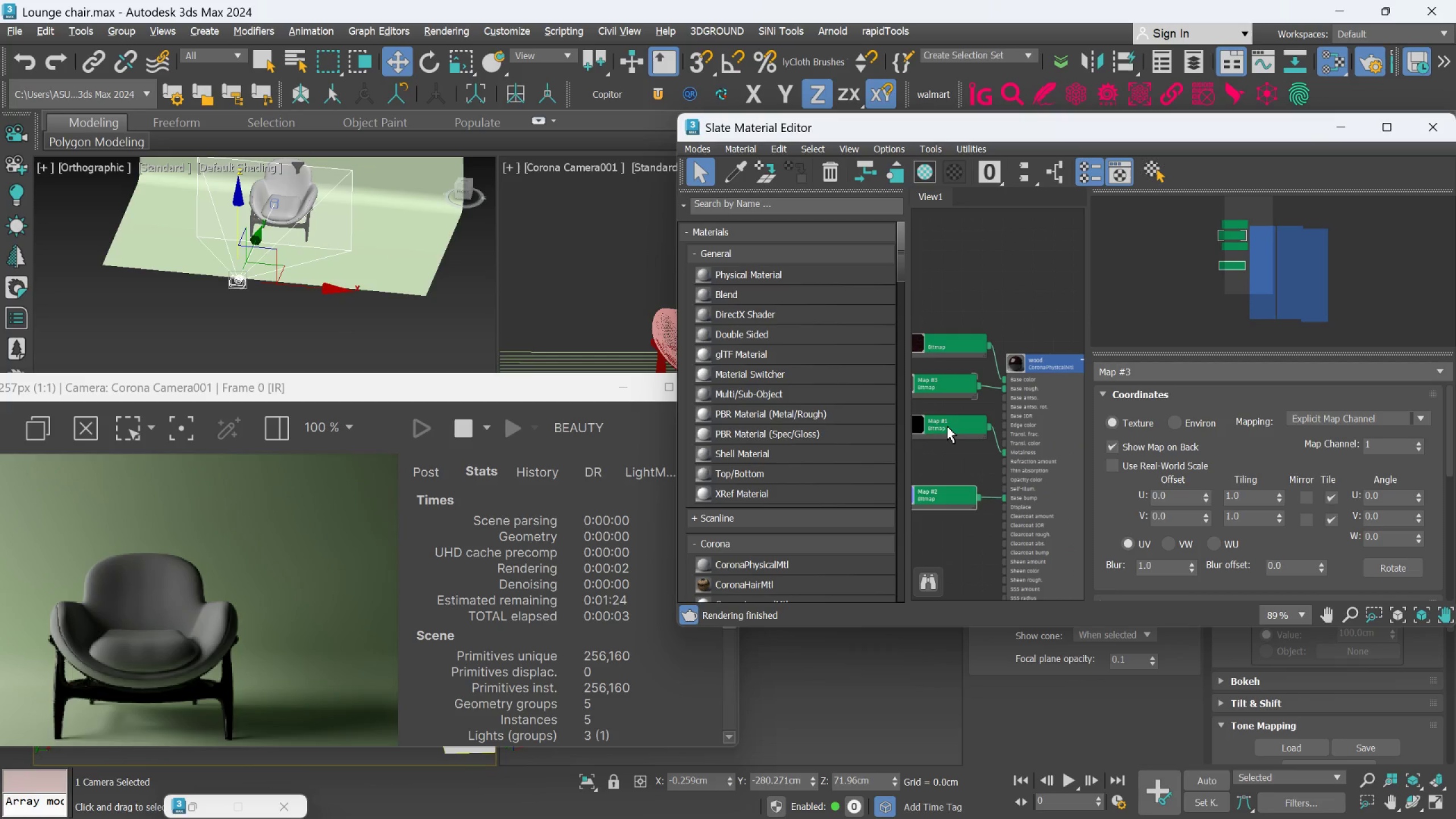 
left_click_drag(start_coordinate=[947, 426], to_coordinate=[941, 441])
 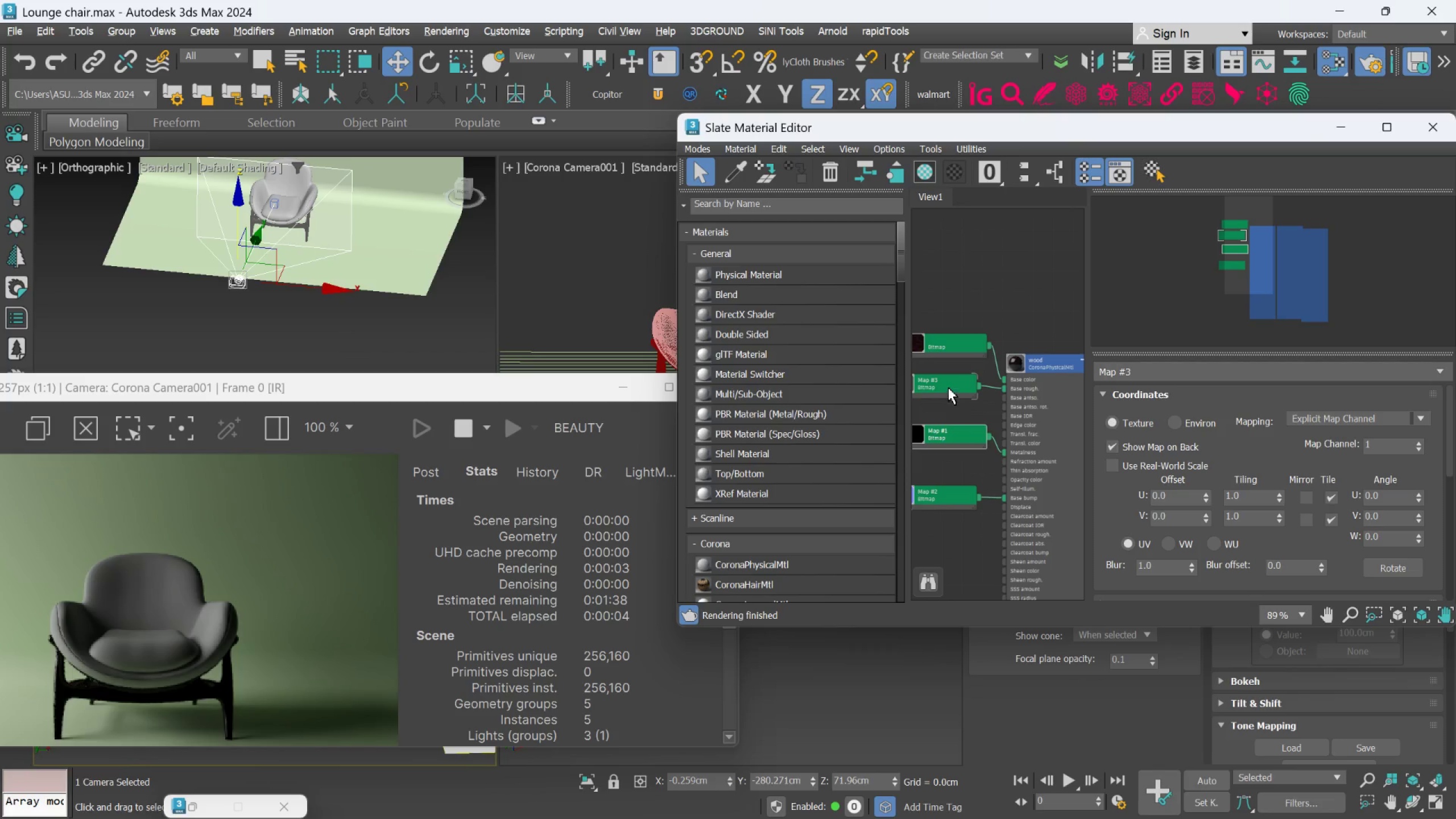 
left_click_drag(start_coordinate=[946, 383], to_coordinate=[940, 391])
 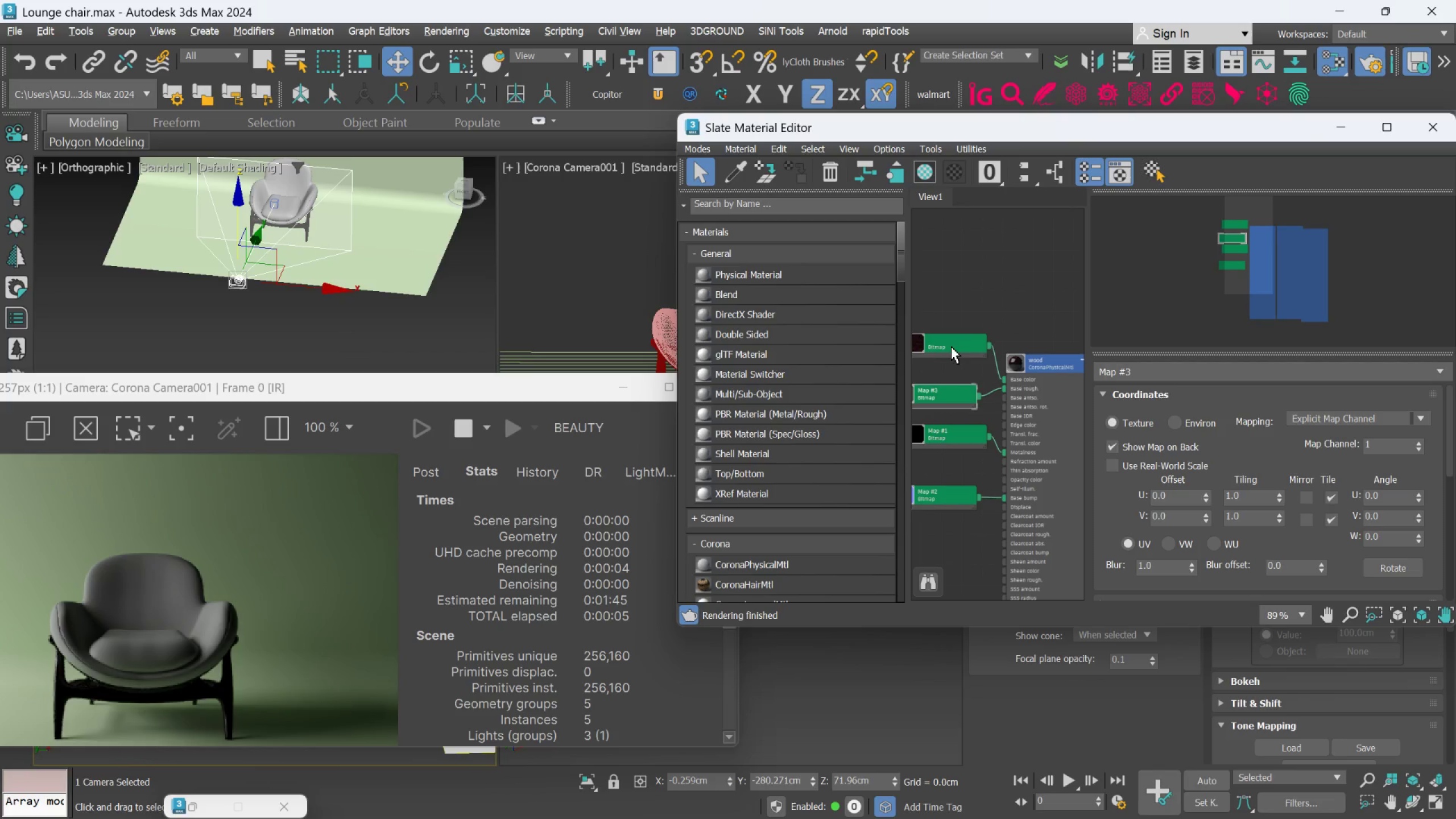 
left_click_drag(start_coordinate=[951, 346], to_coordinate=[933, 355])
 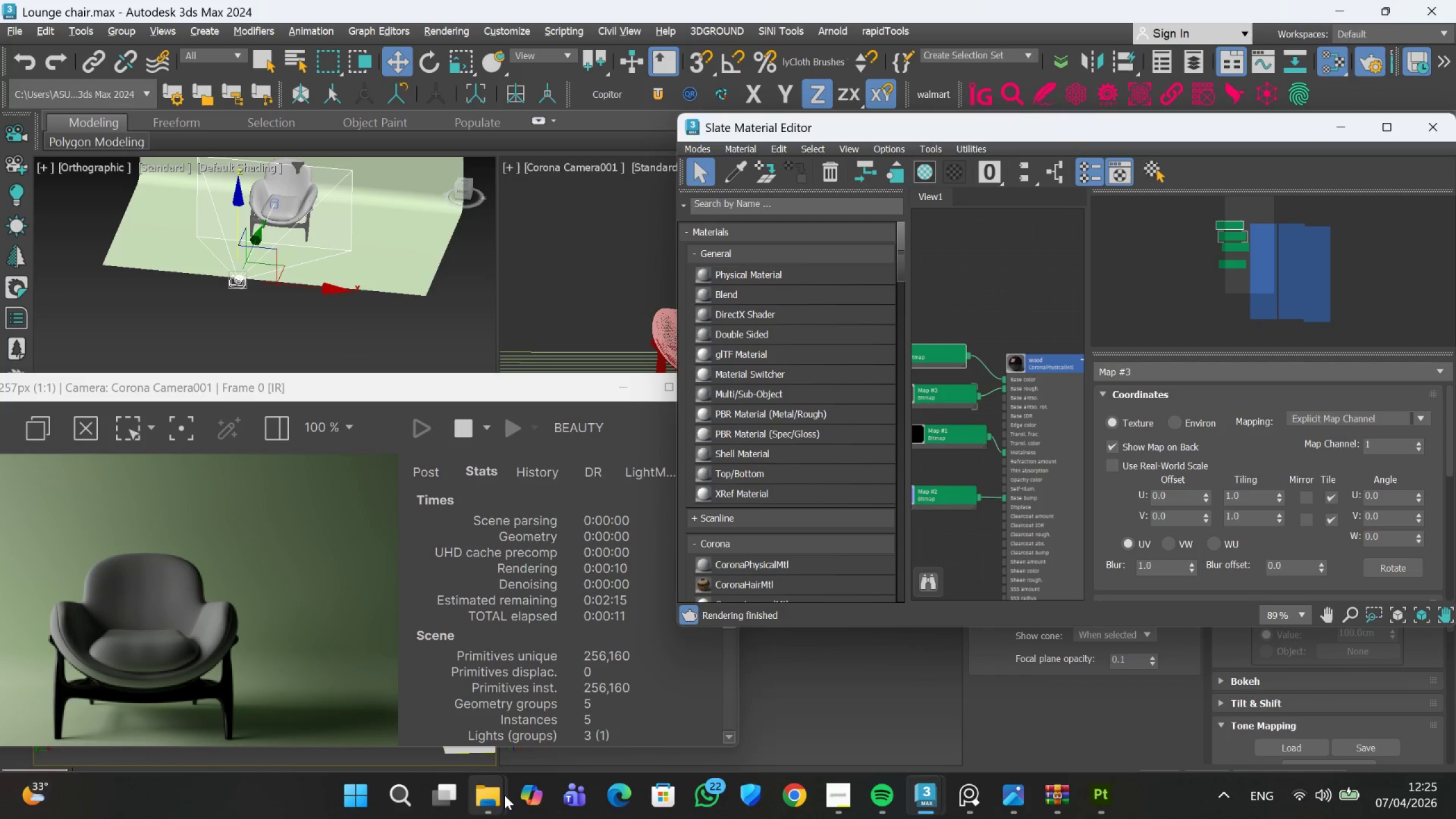 
wait(7.02)
 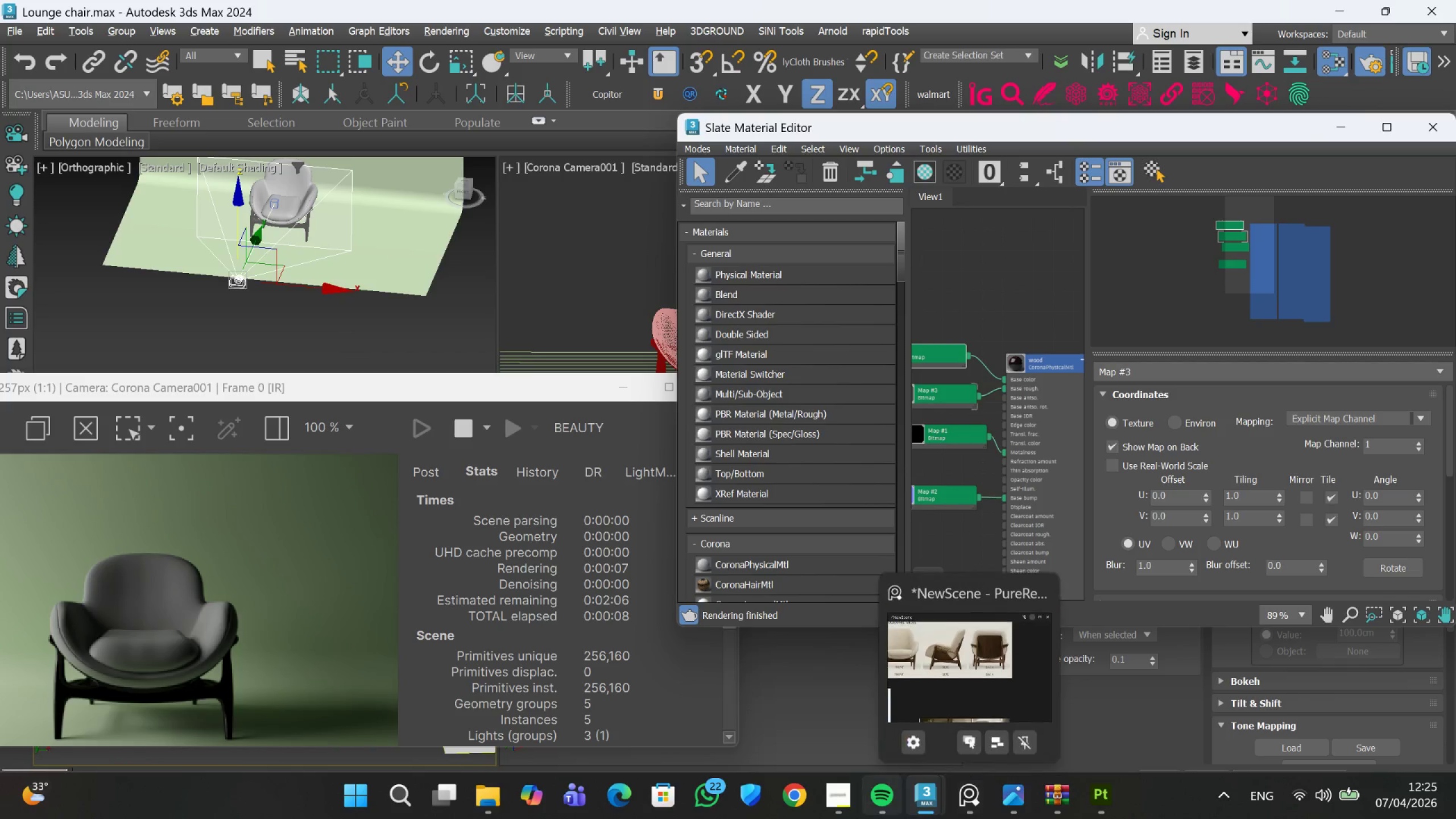 
left_click([849, 698])
 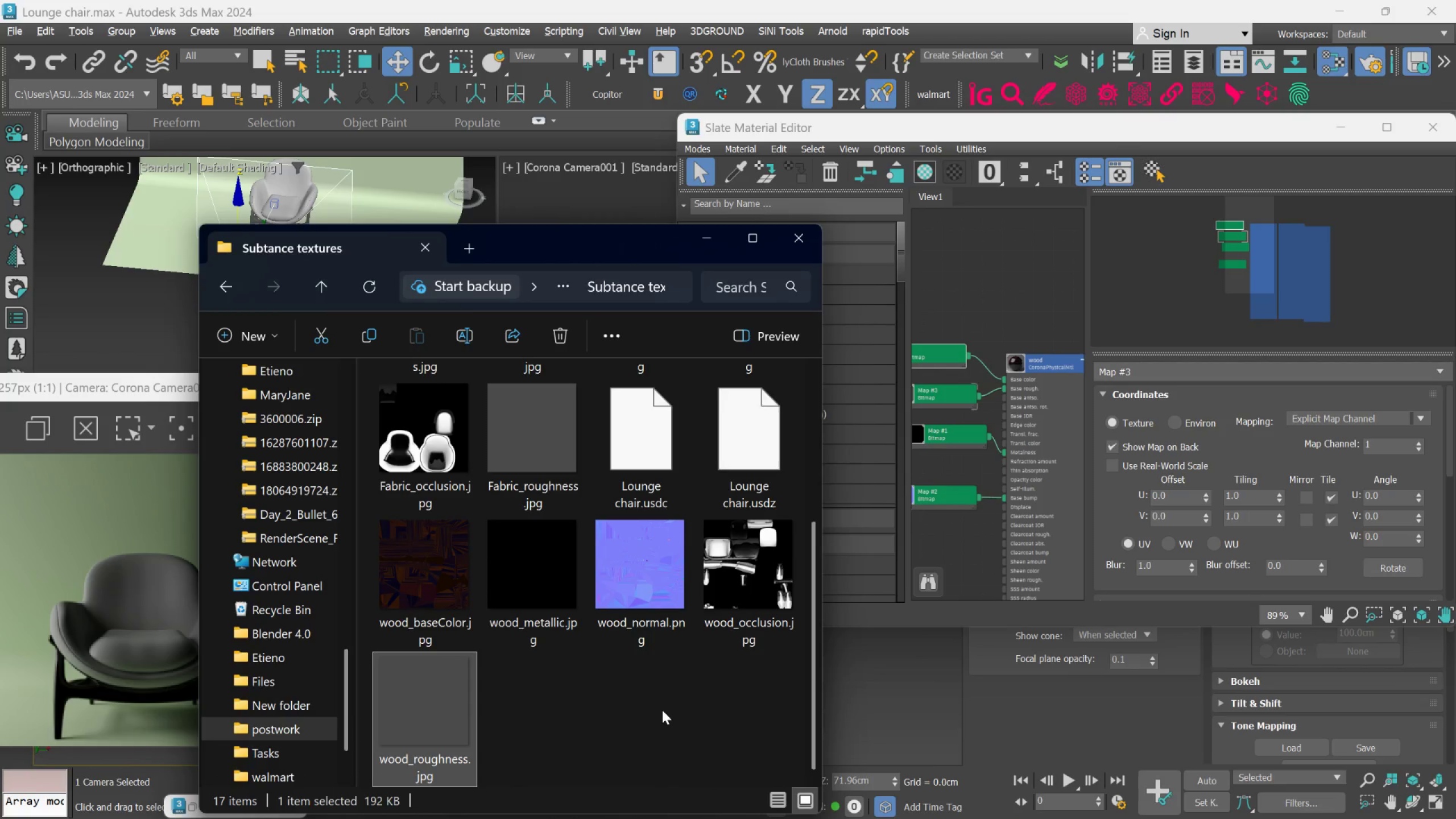 
wait(8.77)
 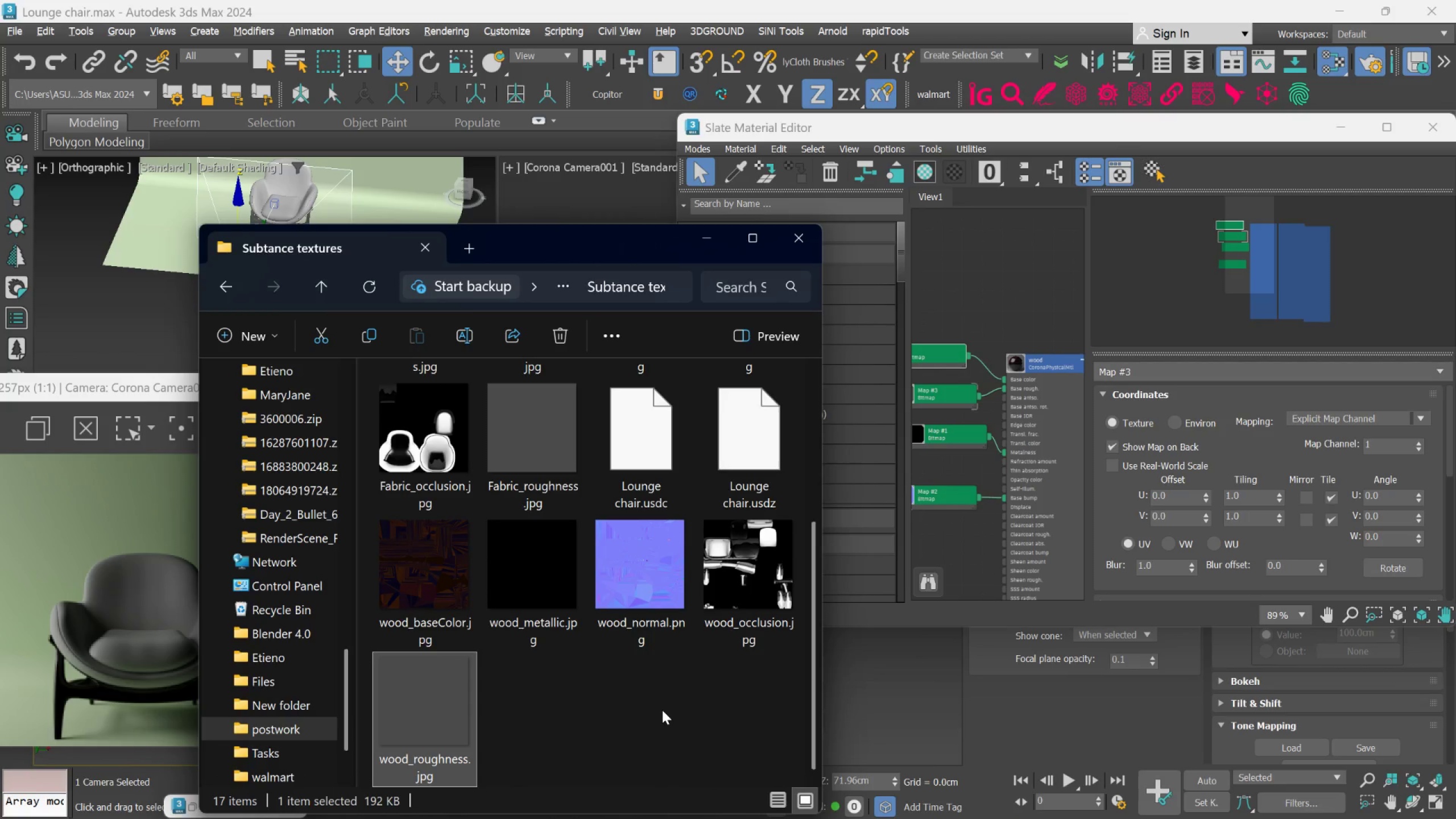 
scroll: coordinate [1030, 485], scroll_direction: down, amount: 6.0
 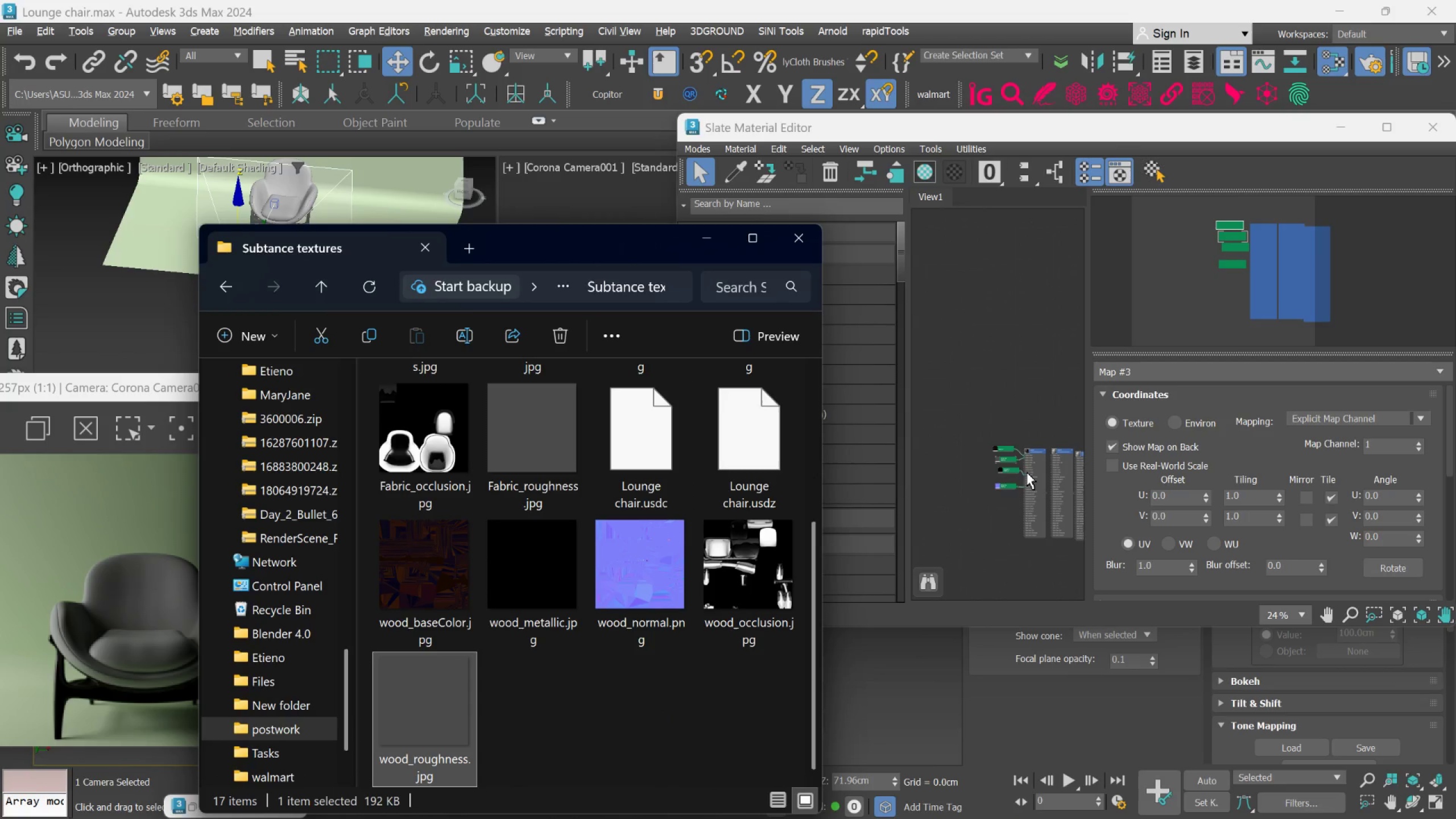 
scroll: coordinate [1027, 472], scroll_direction: up, amount: 2.0
 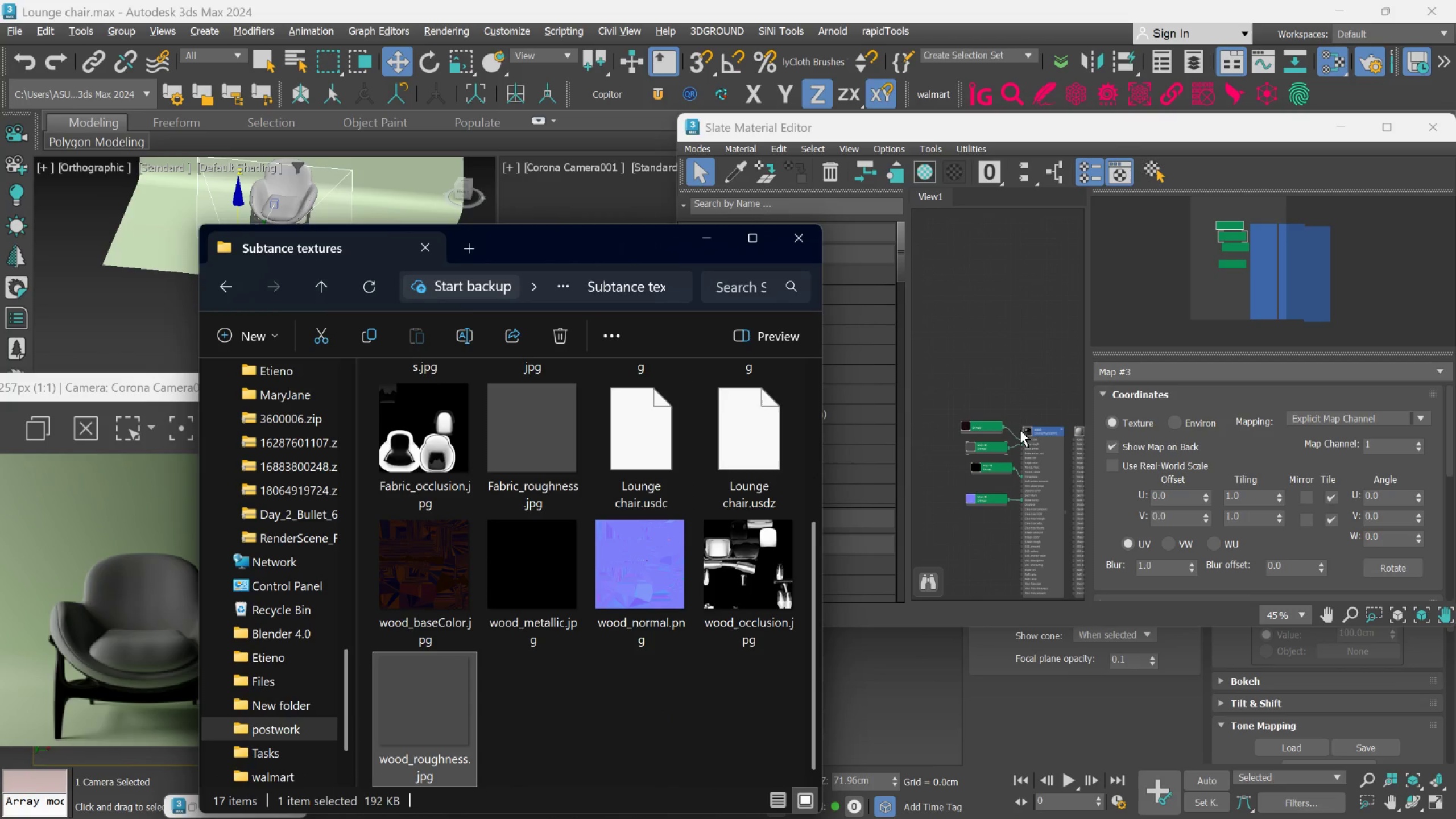 
left_click_drag(start_coordinate=[974, 400], to_coordinate=[1031, 530])
 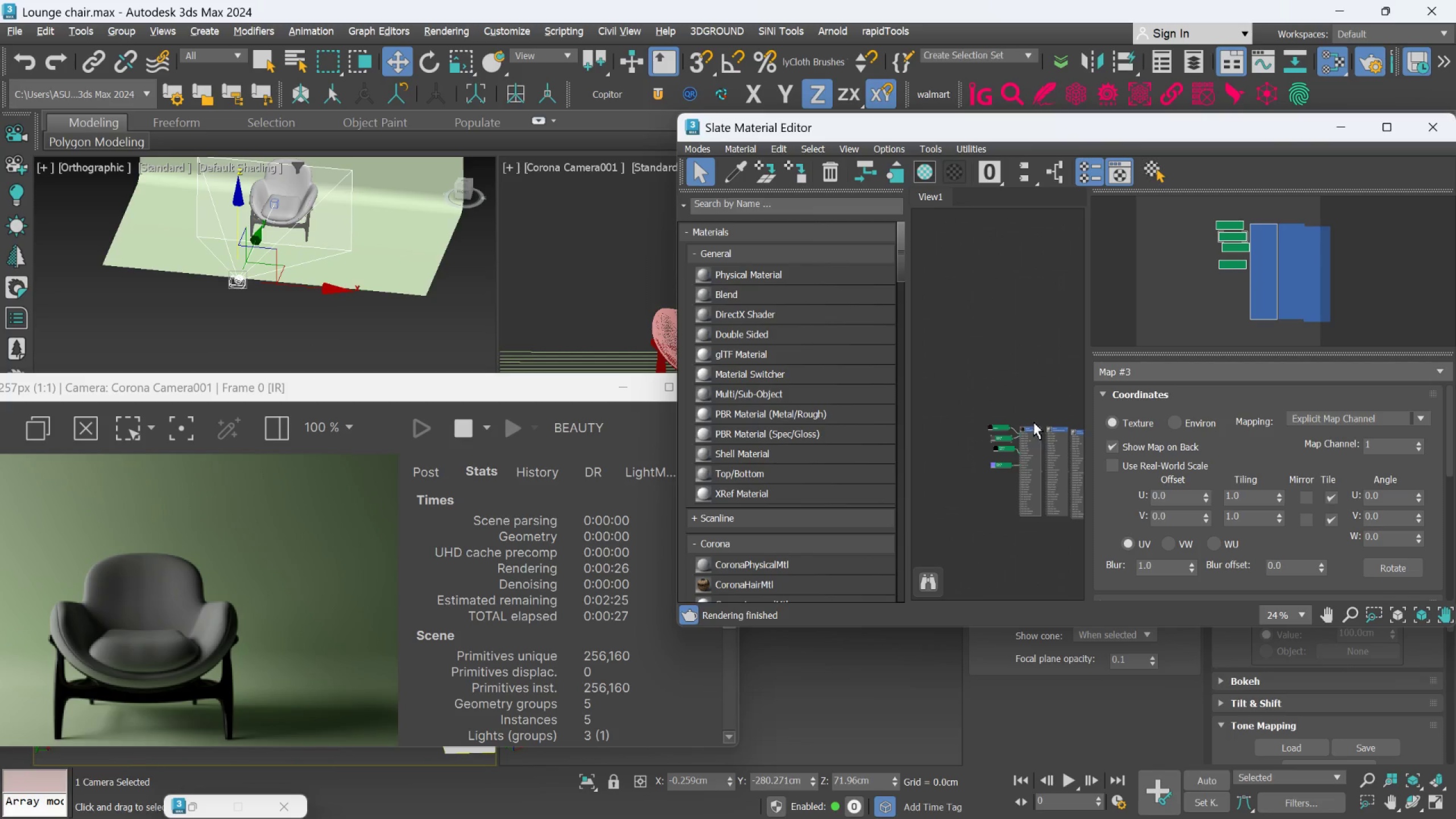 
scroll: coordinate [1017, 428], scroll_direction: down, amount: 2.0
 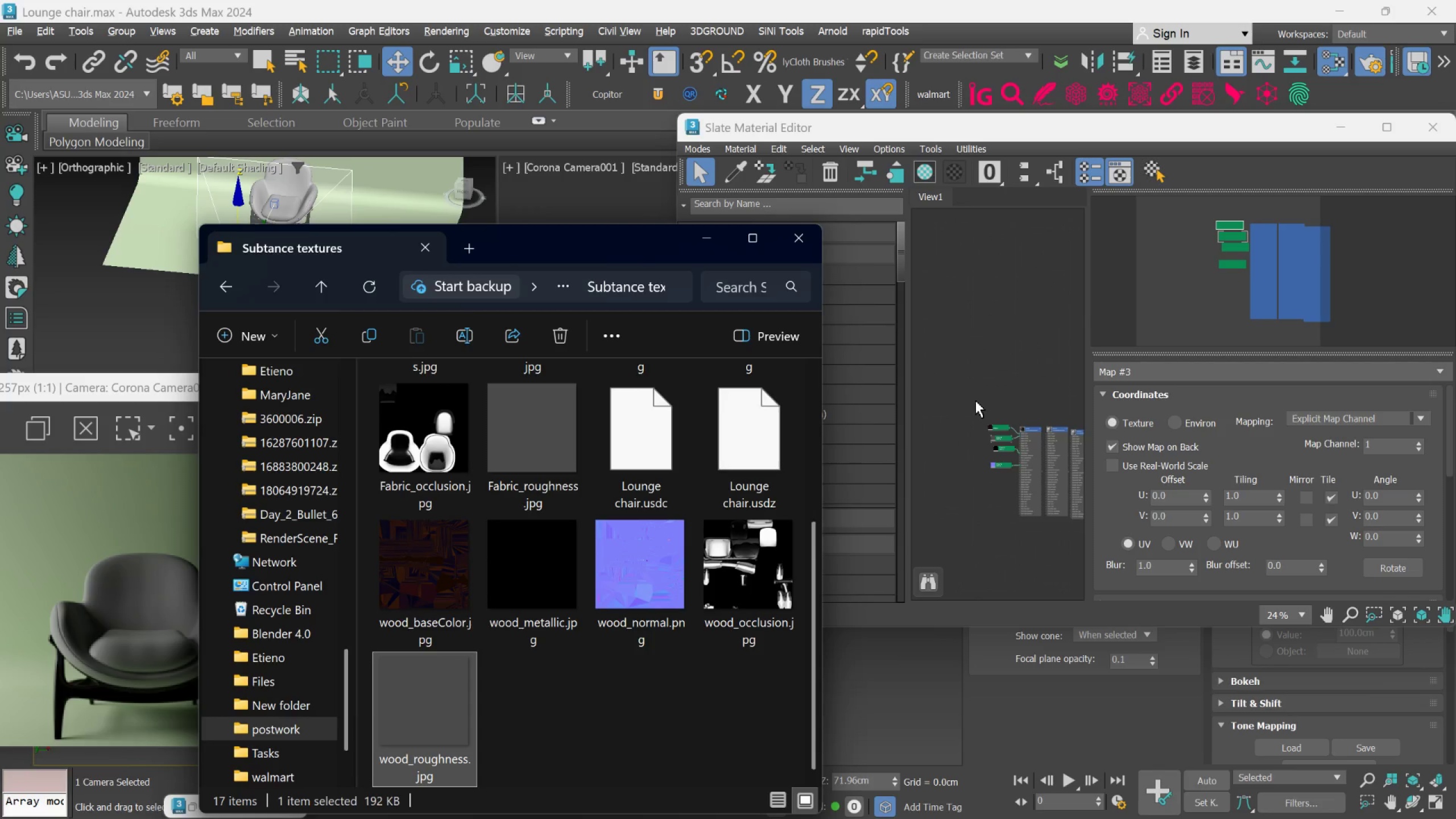 
left_click_drag(start_coordinate=[1031, 427], to_coordinate=[1011, 395])
 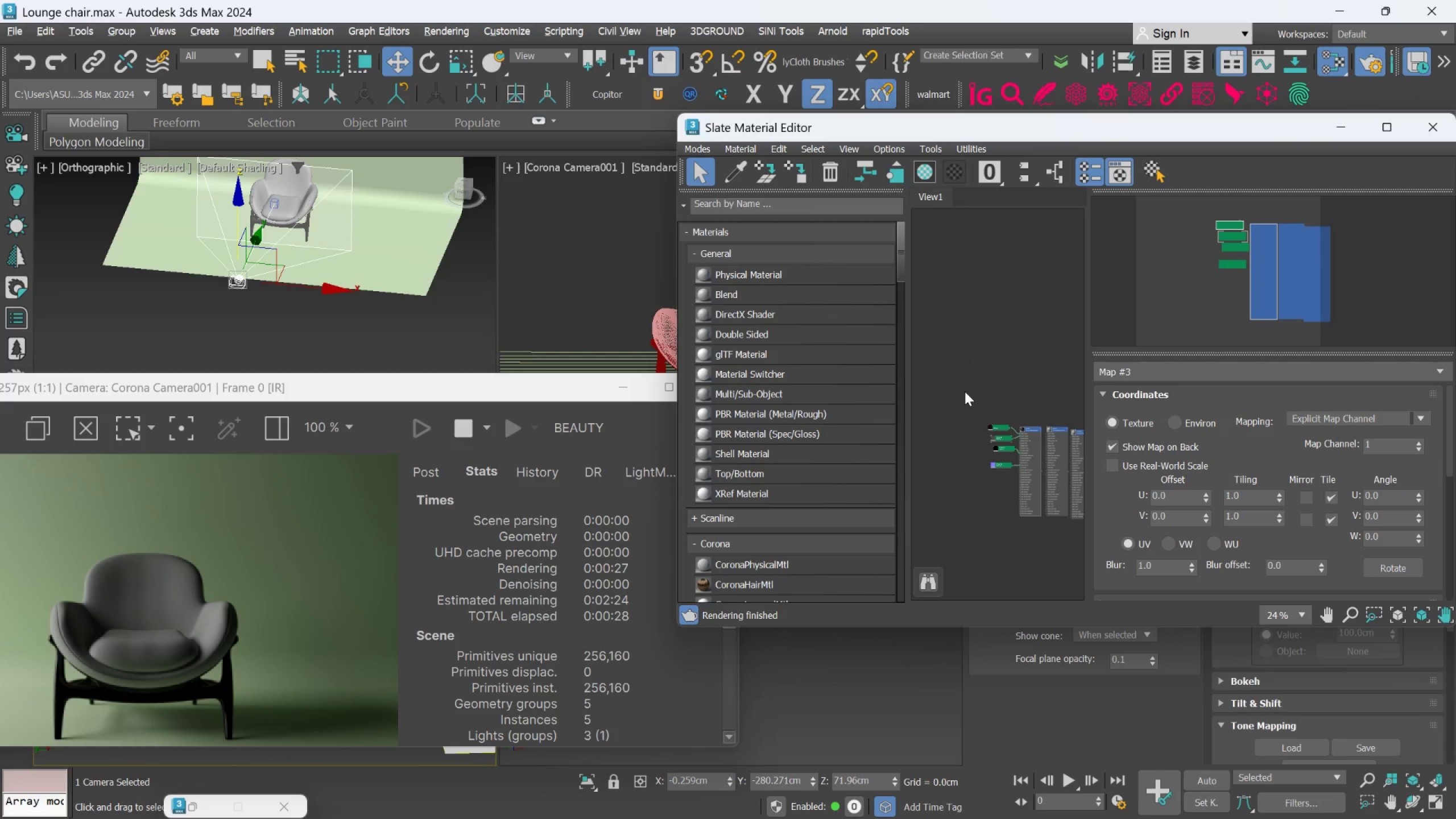 
left_click_drag(start_coordinate=[965, 396], to_coordinate=[1028, 509])
 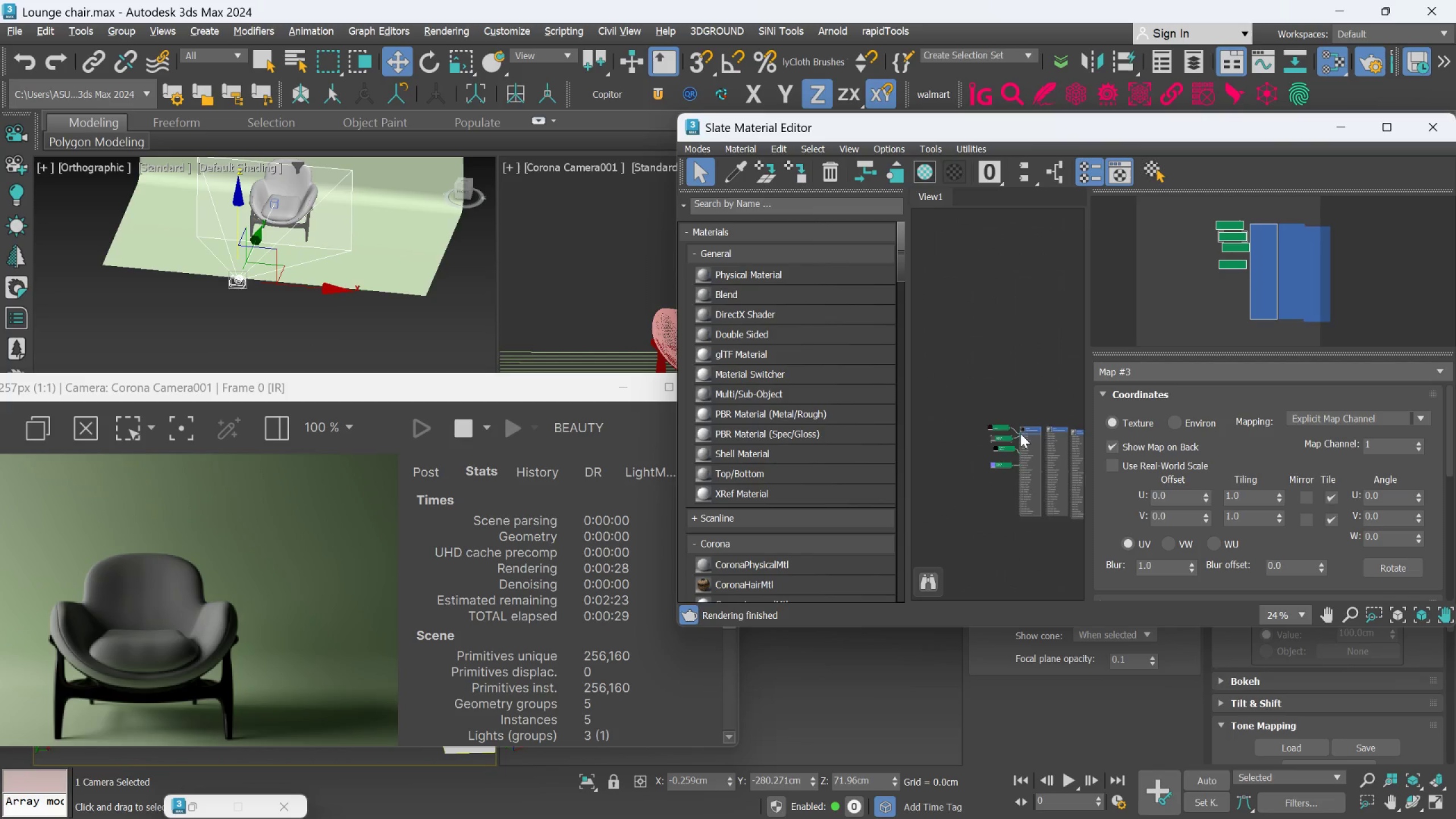 
scroll: coordinate [1023, 433], scroll_direction: up, amount: 3.0
 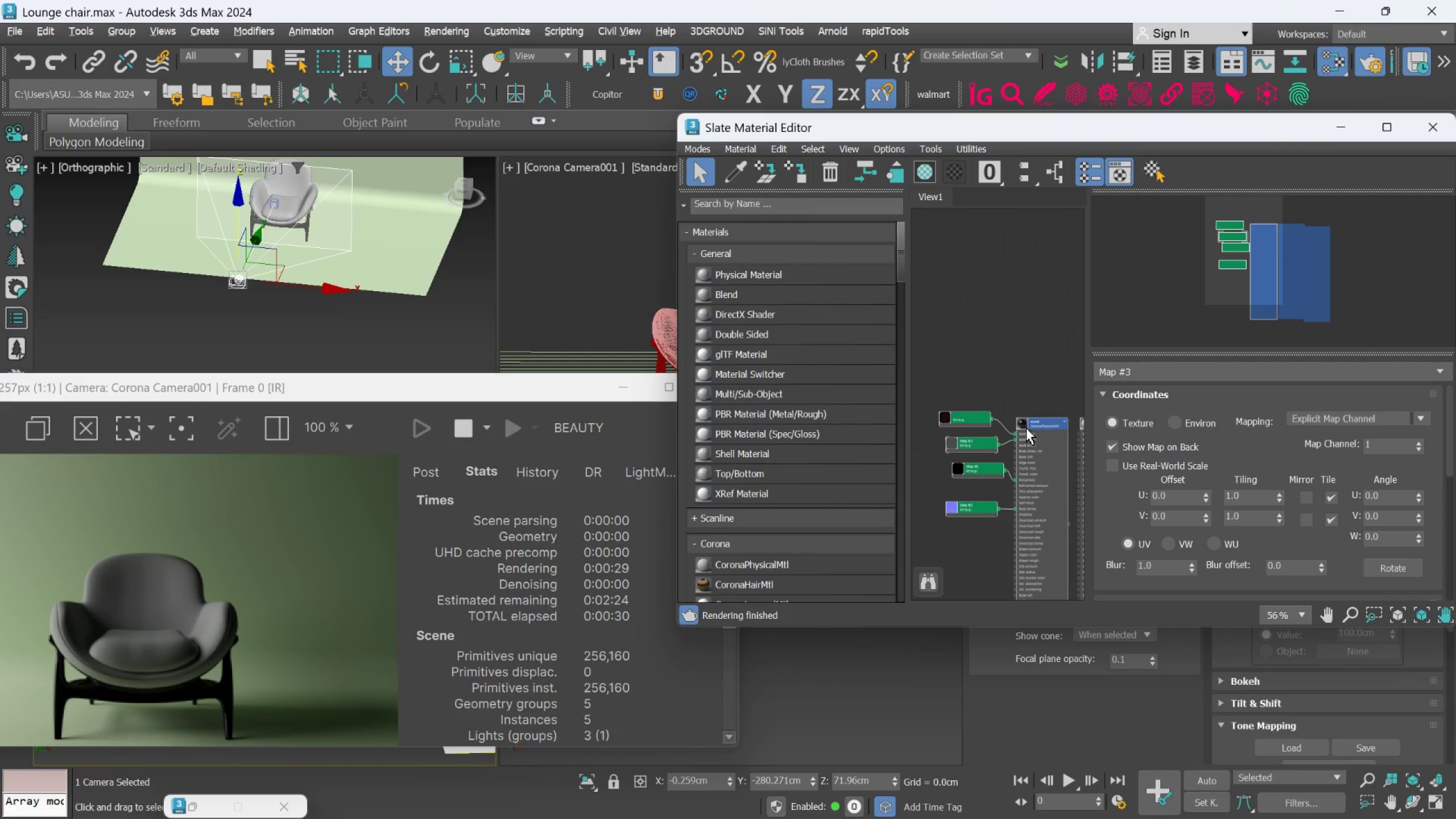 
left_click_drag(start_coordinate=[1025, 427], to_coordinate=[958, 264])
 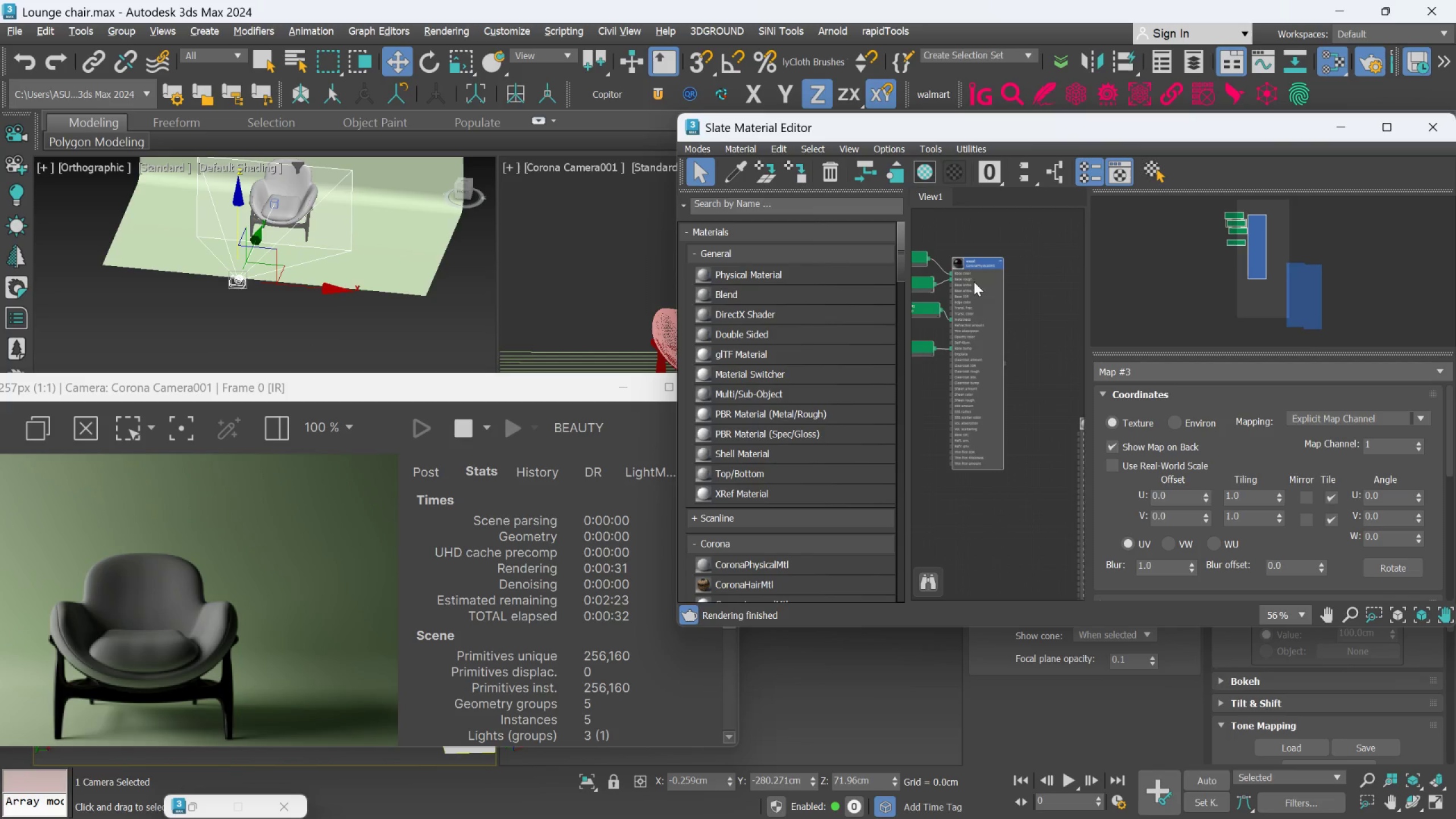 
scroll: coordinate [973, 311], scroll_direction: down, amount: 3.0
 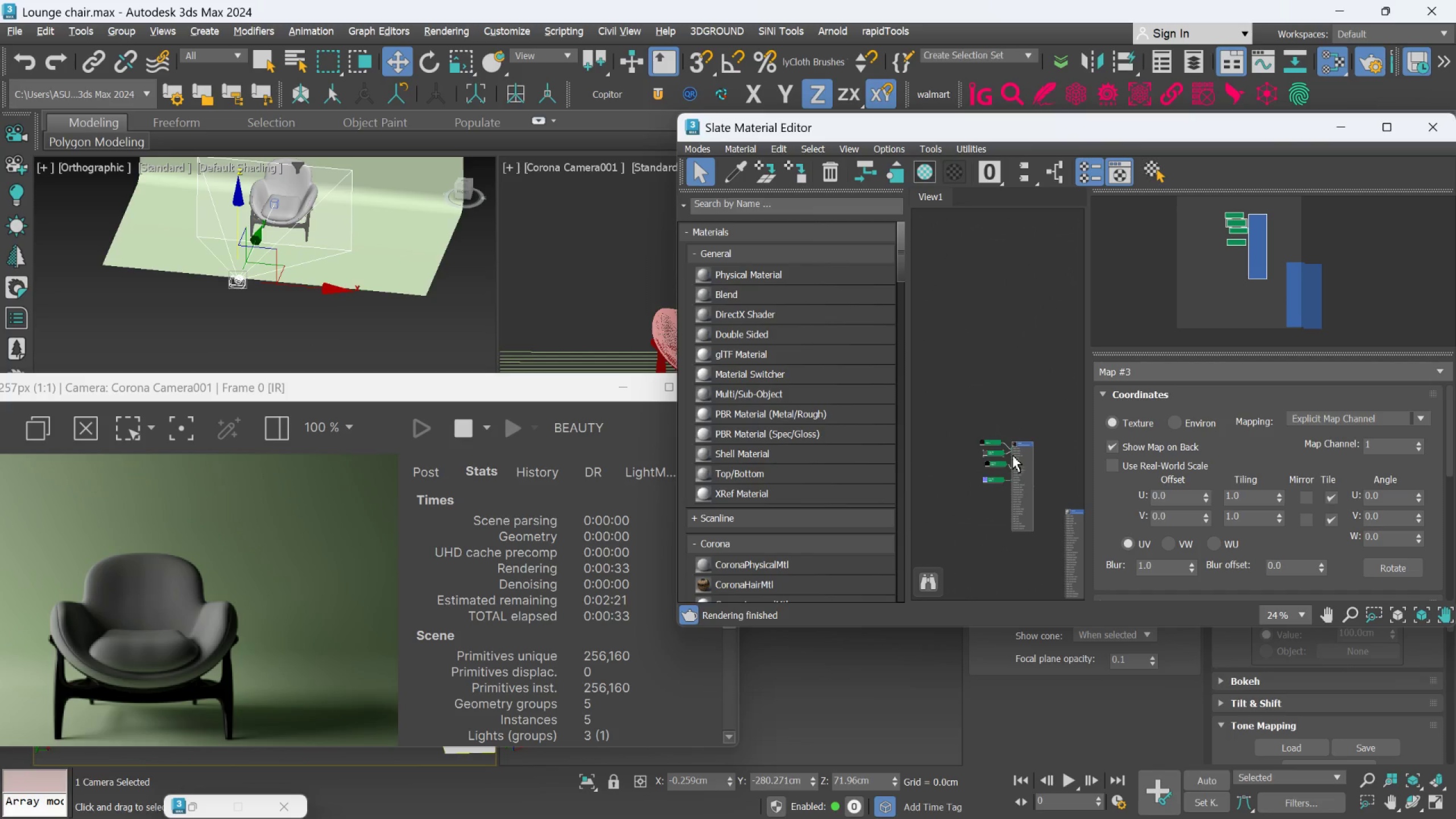 
left_click_drag(start_coordinate=[1022, 446], to_coordinate=[971, 300])
 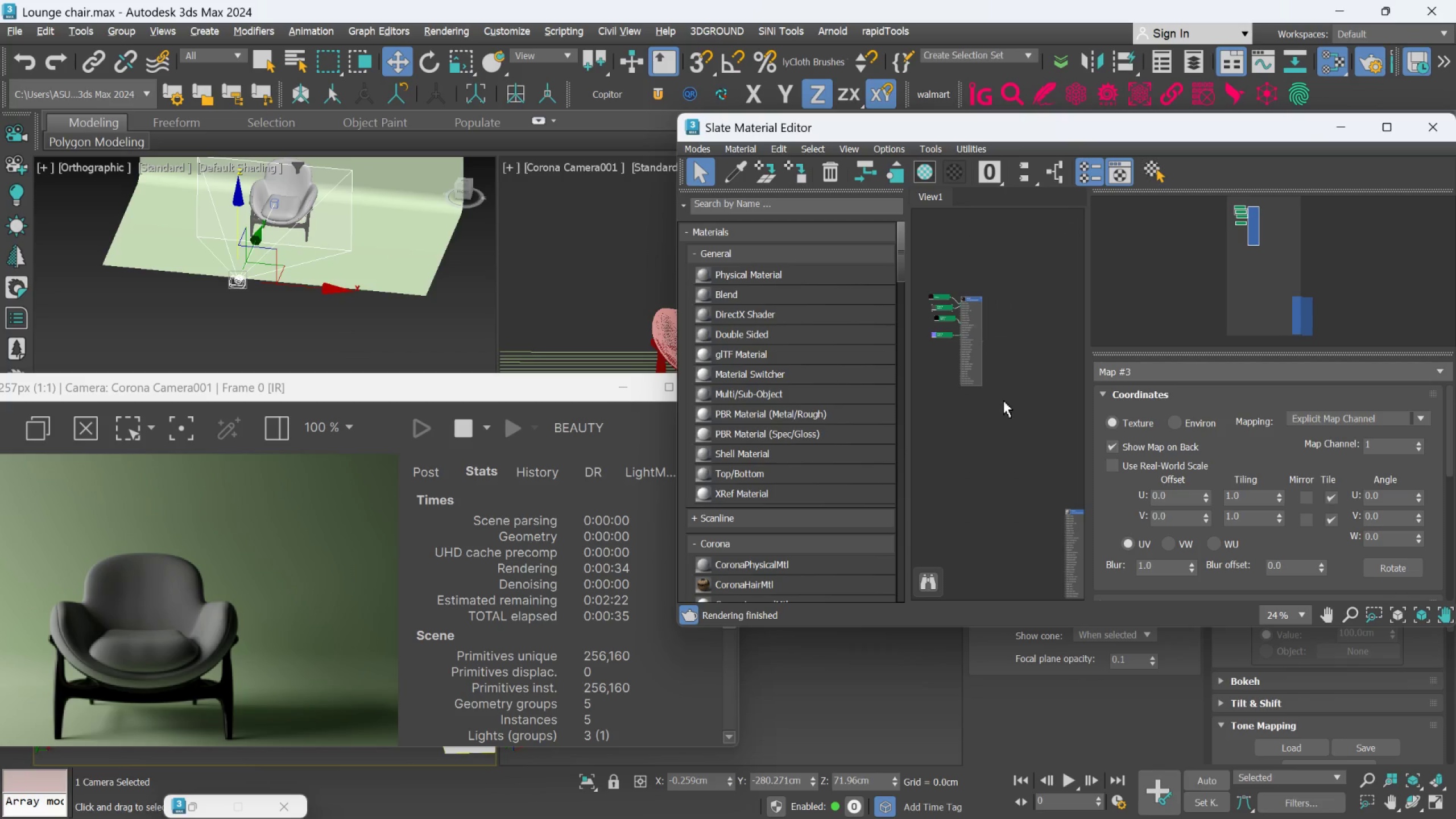 
scroll: coordinate [1029, 474], scroll_direction: none, amount: 0.0
 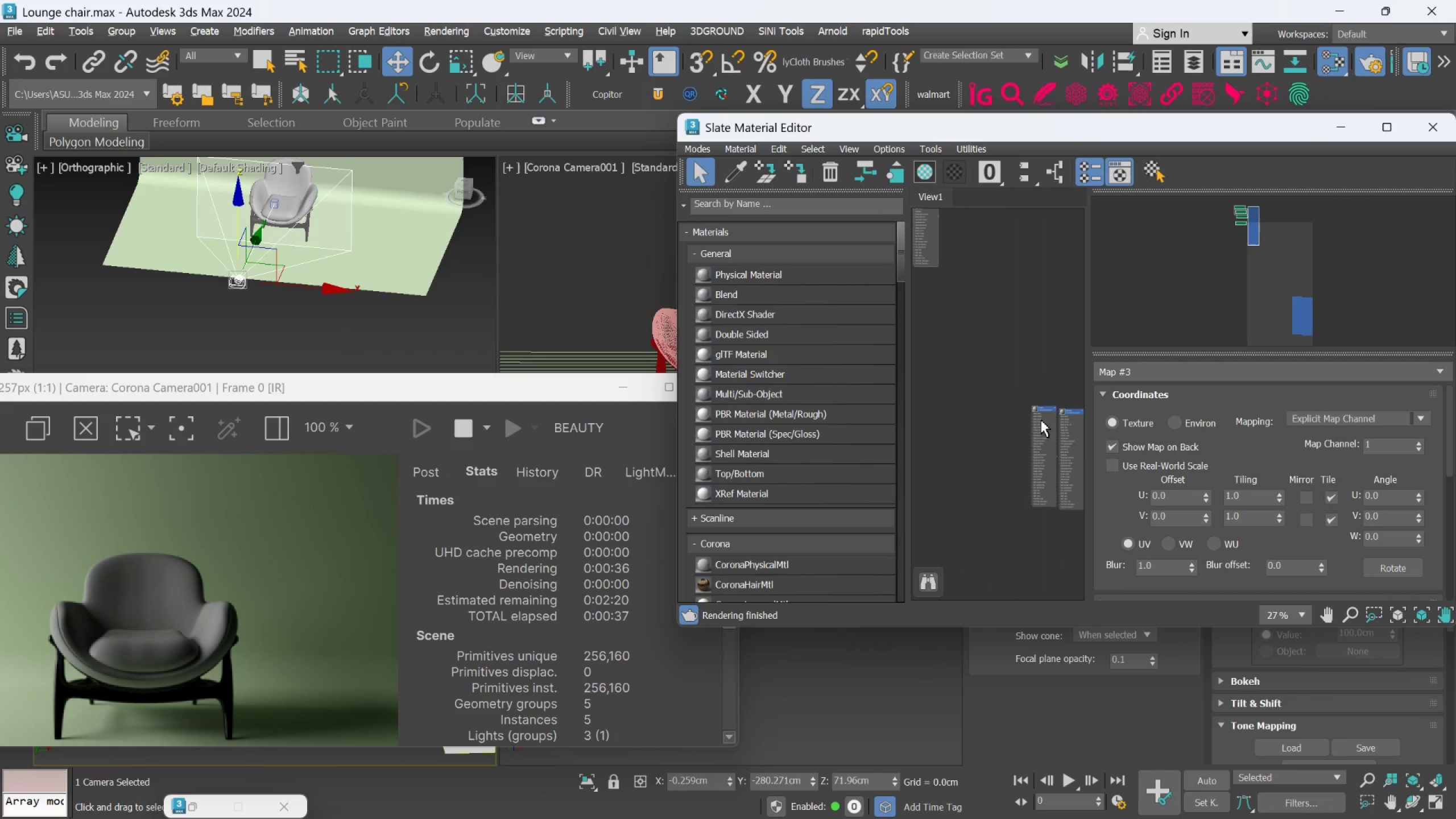 
left_click_drag(start_coordinate=[1039, 411], to_coordinate=[953, 429])
 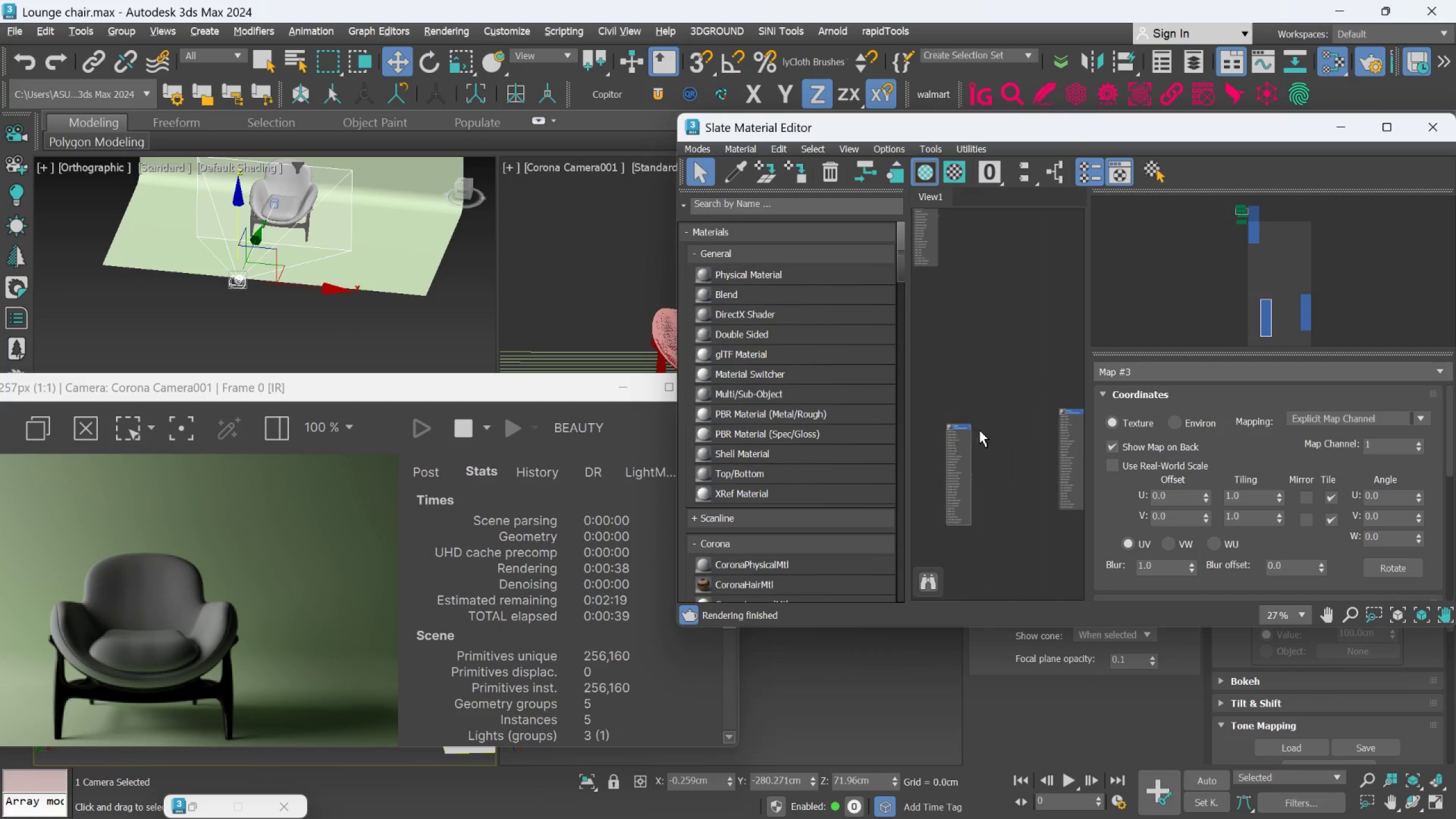 
scroll: coordinate [988, 444], scroll_direction: down, amount: 2.0
 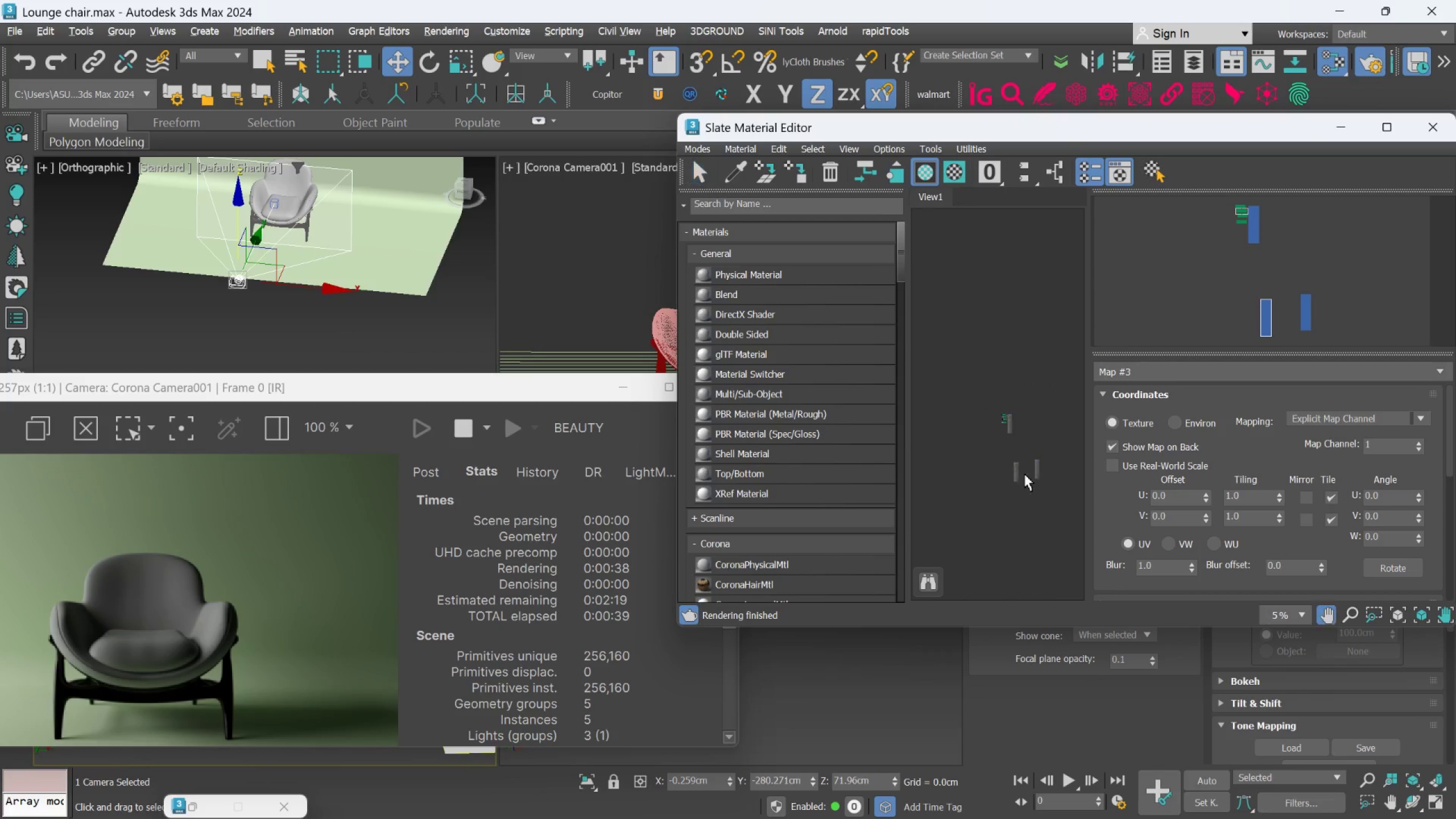 
scroll: coordinate [995, 412], scroll_direction: up, amount: 4.0
 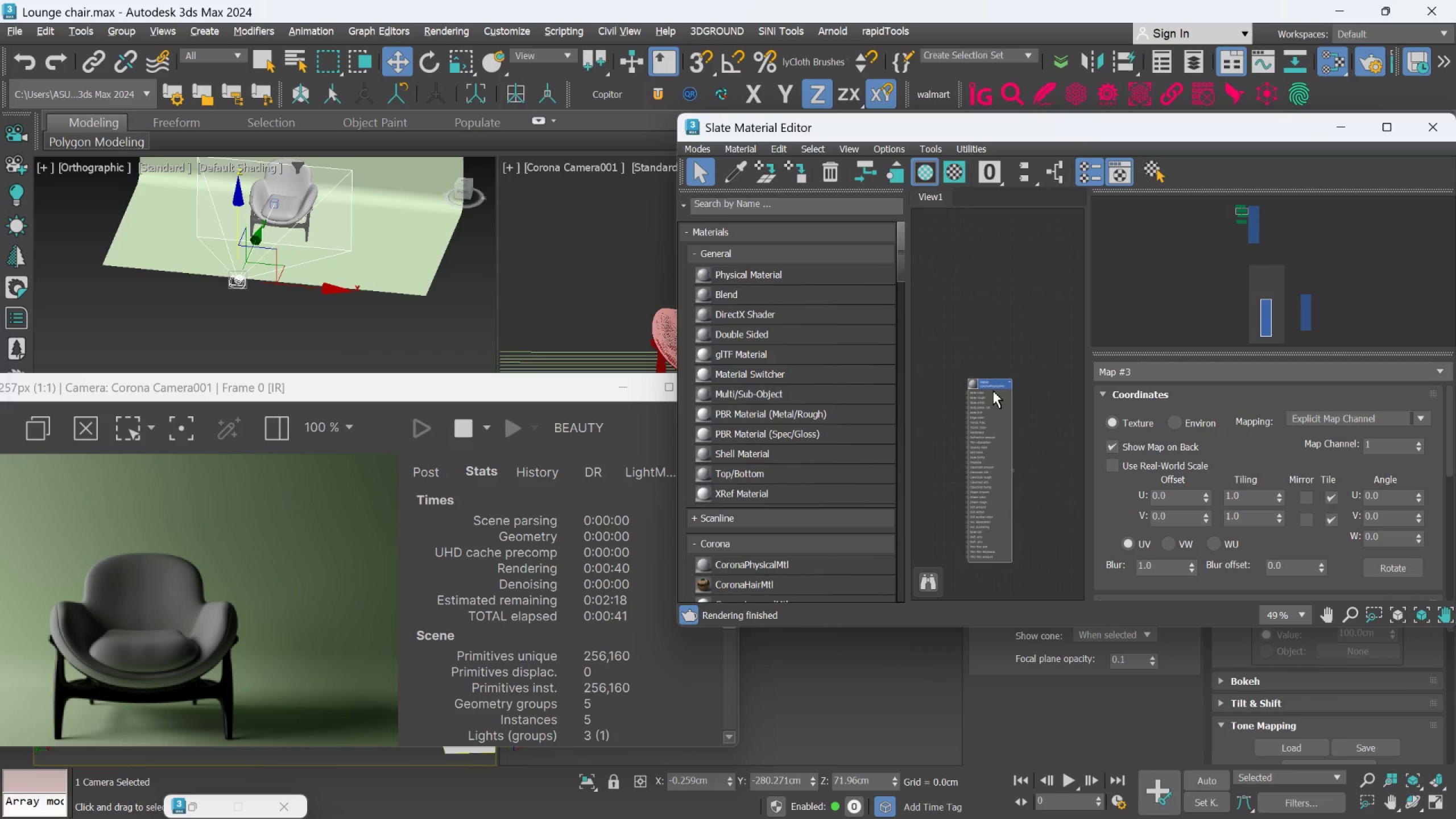 
left_click_drag(start_coordinate=[990, 382], to_coordinate=[990, 373])
 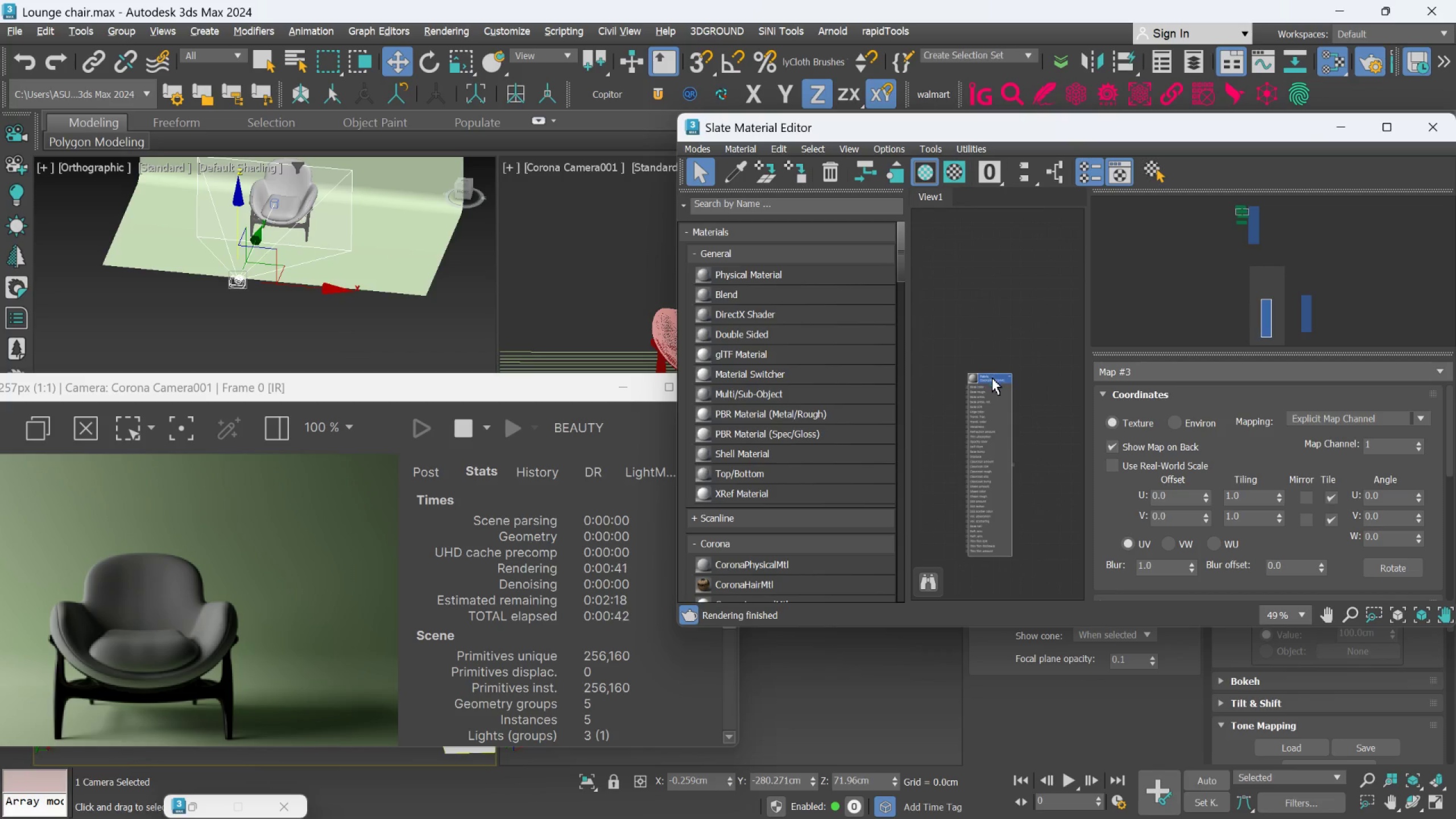 
scroll: coordinate [985, 394], scroll_direction: up, amount: 2.0
 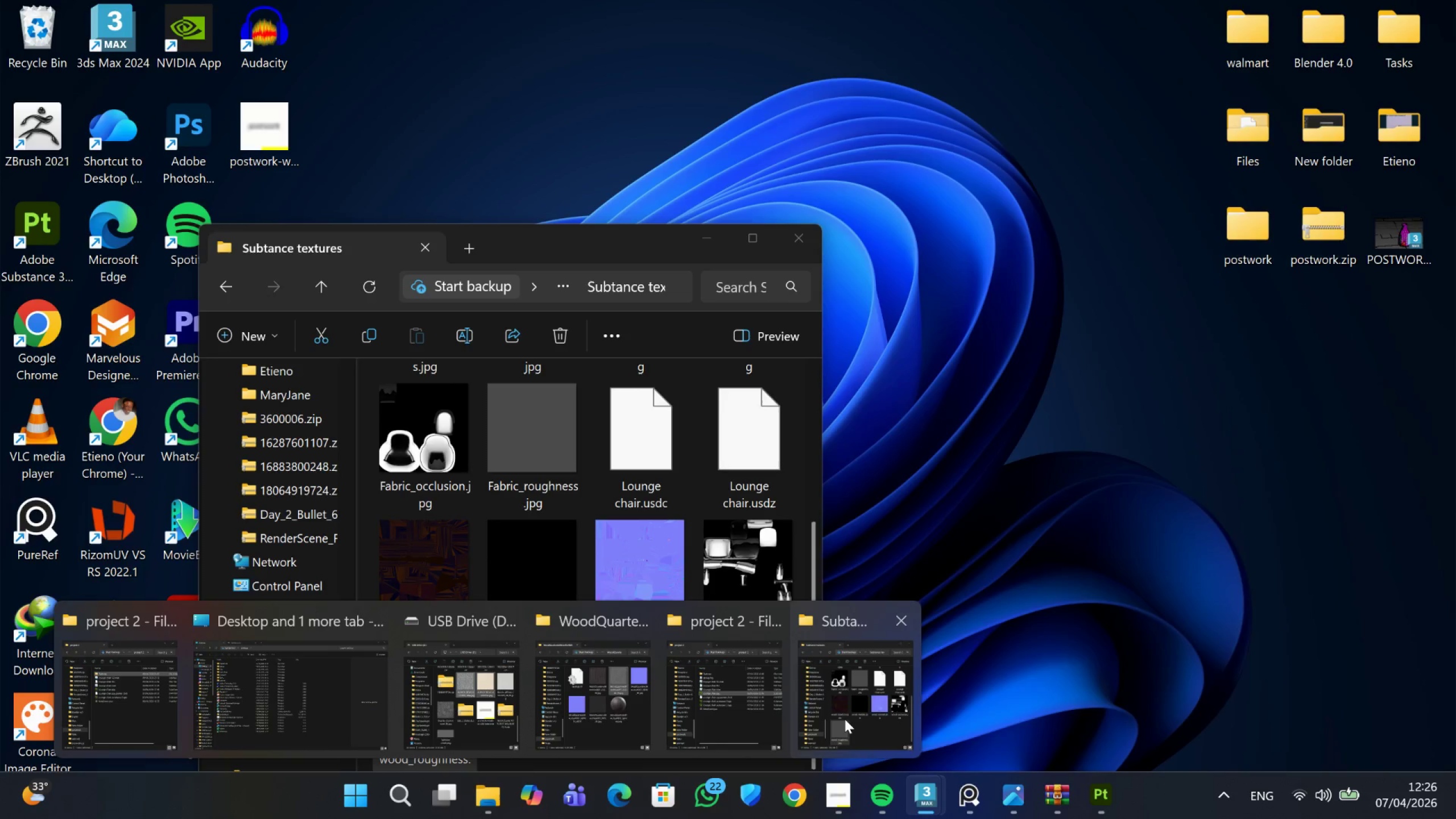 
left_click([845, 719])
 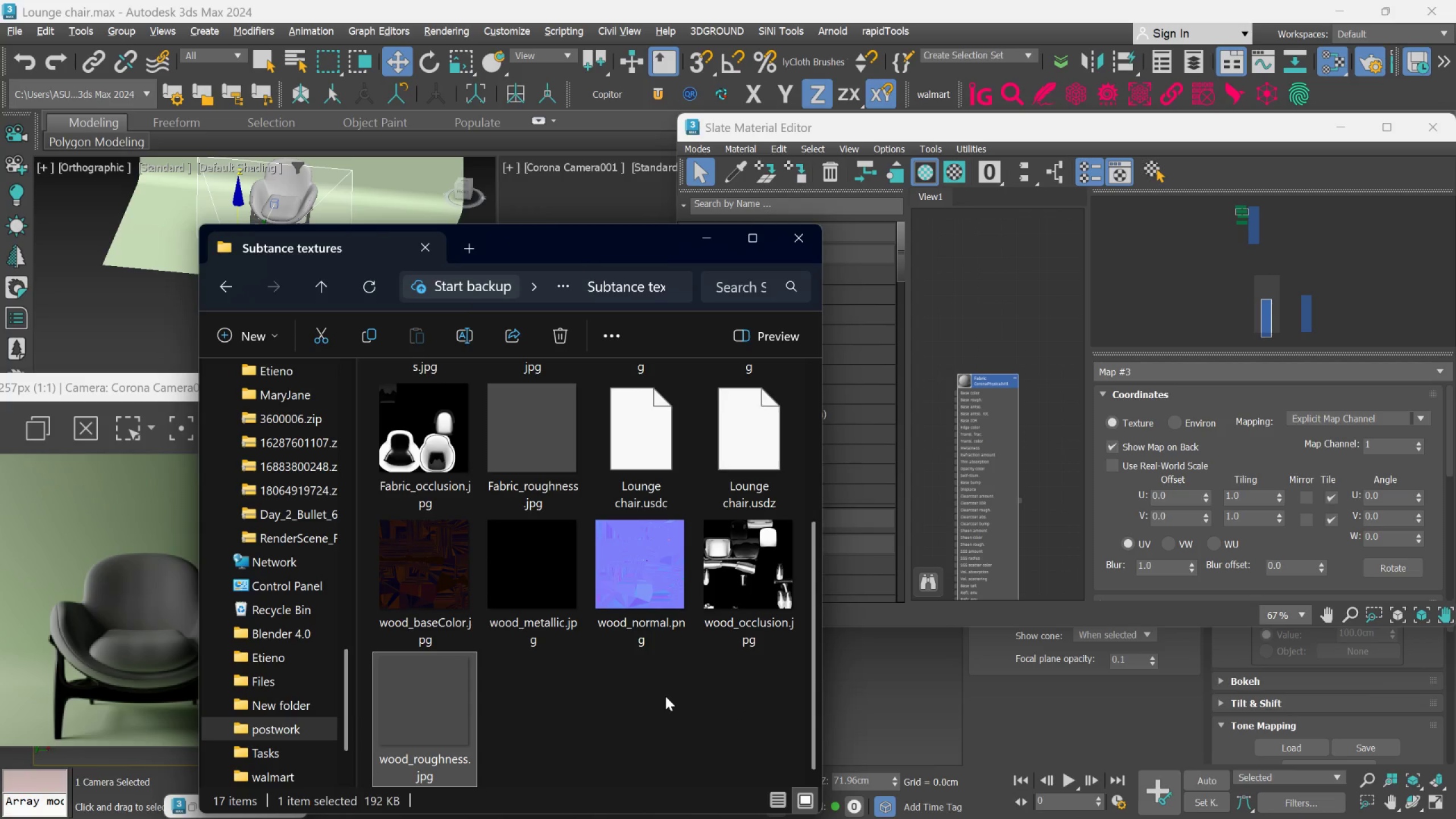 
mouse_move([669, 578])
 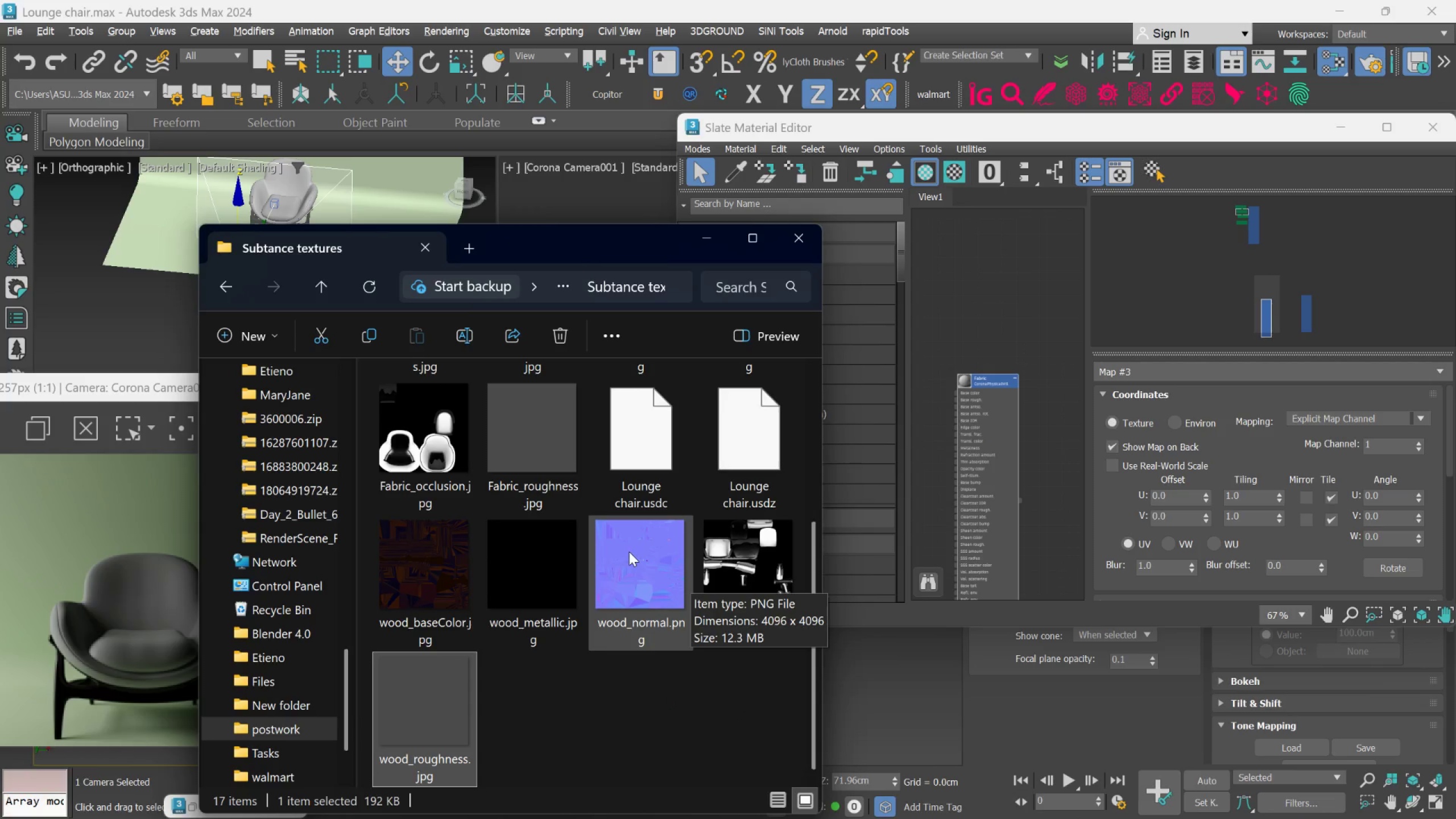 
scroll: coordinate [629, 552], scroll_direction: up, amount: 1.0
 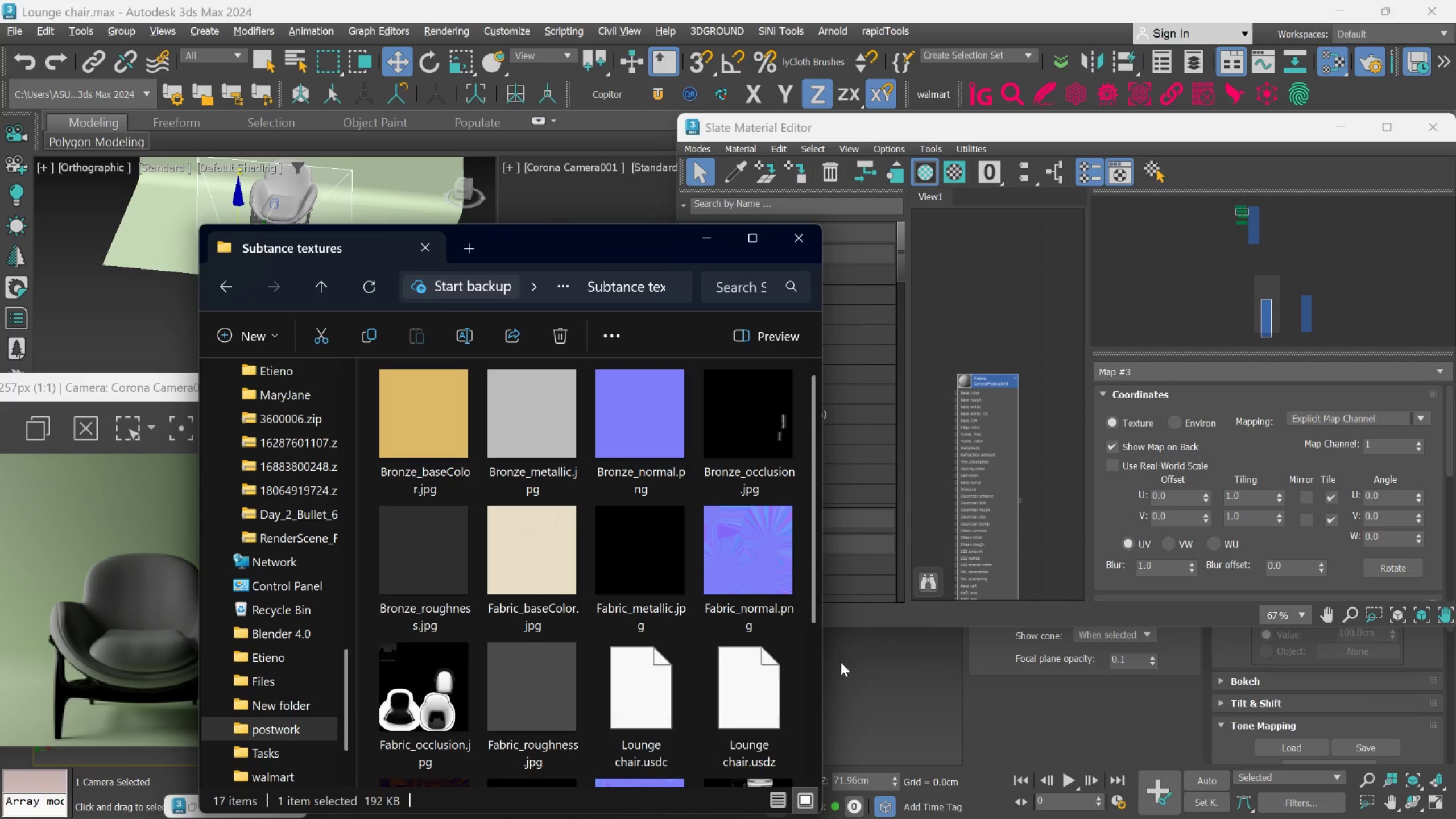 
wait(7.8)
 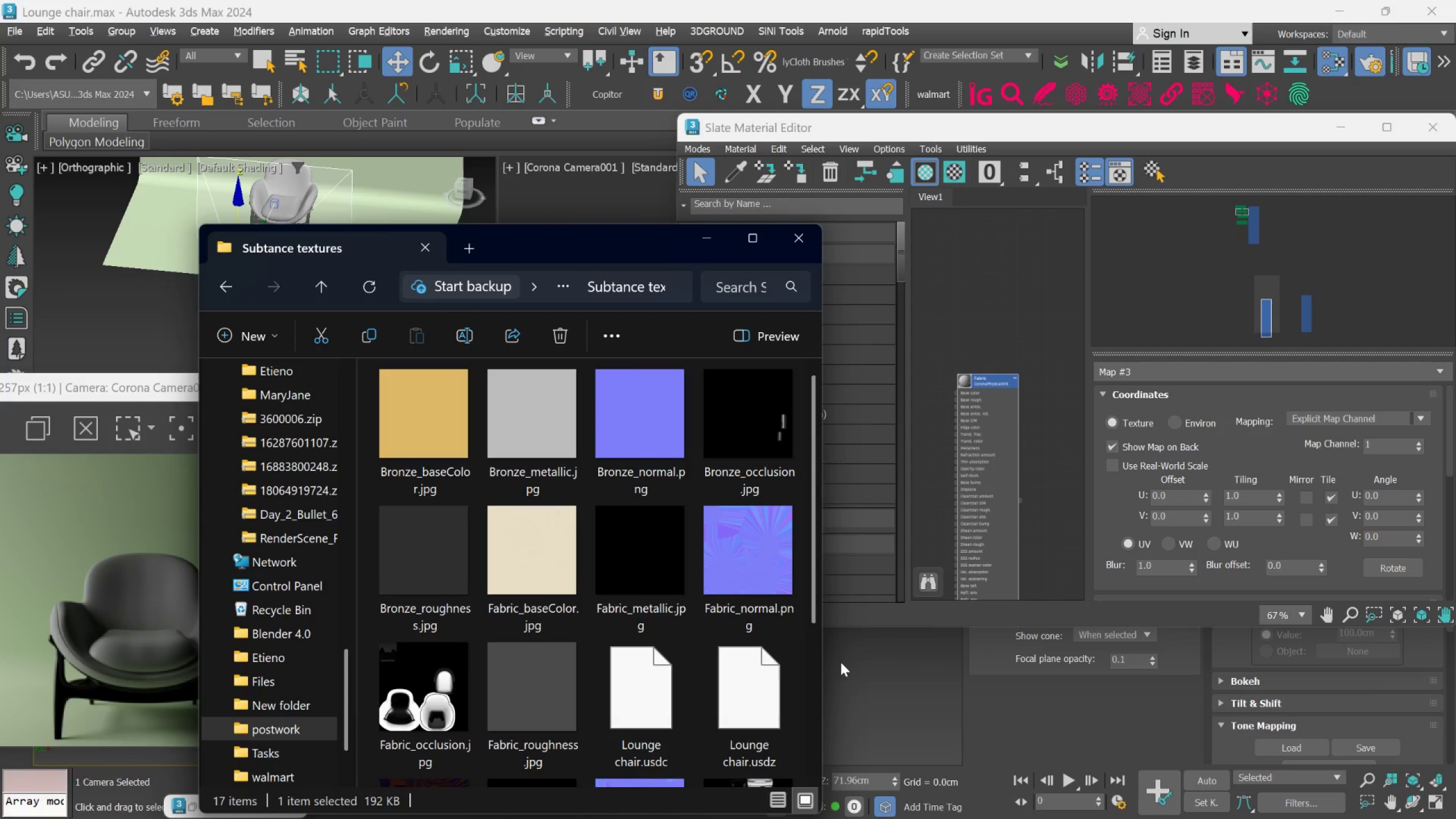 
left_click_drag(start_coordinate=[536, 577], to_coordinate=[937, 413])
 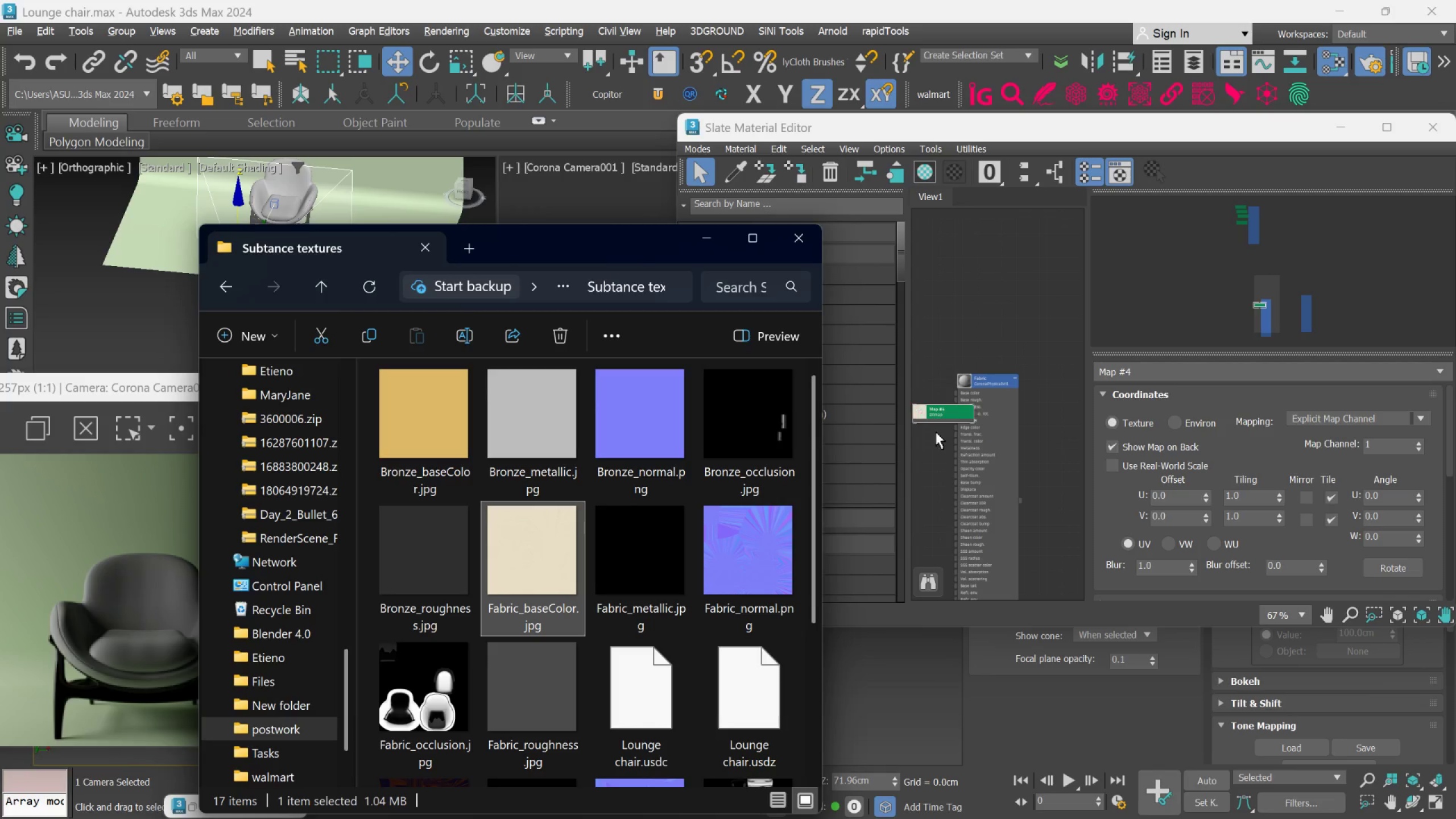 
scroll: coordinate [989, 438], scroll_direction: up, amount: 2.0
 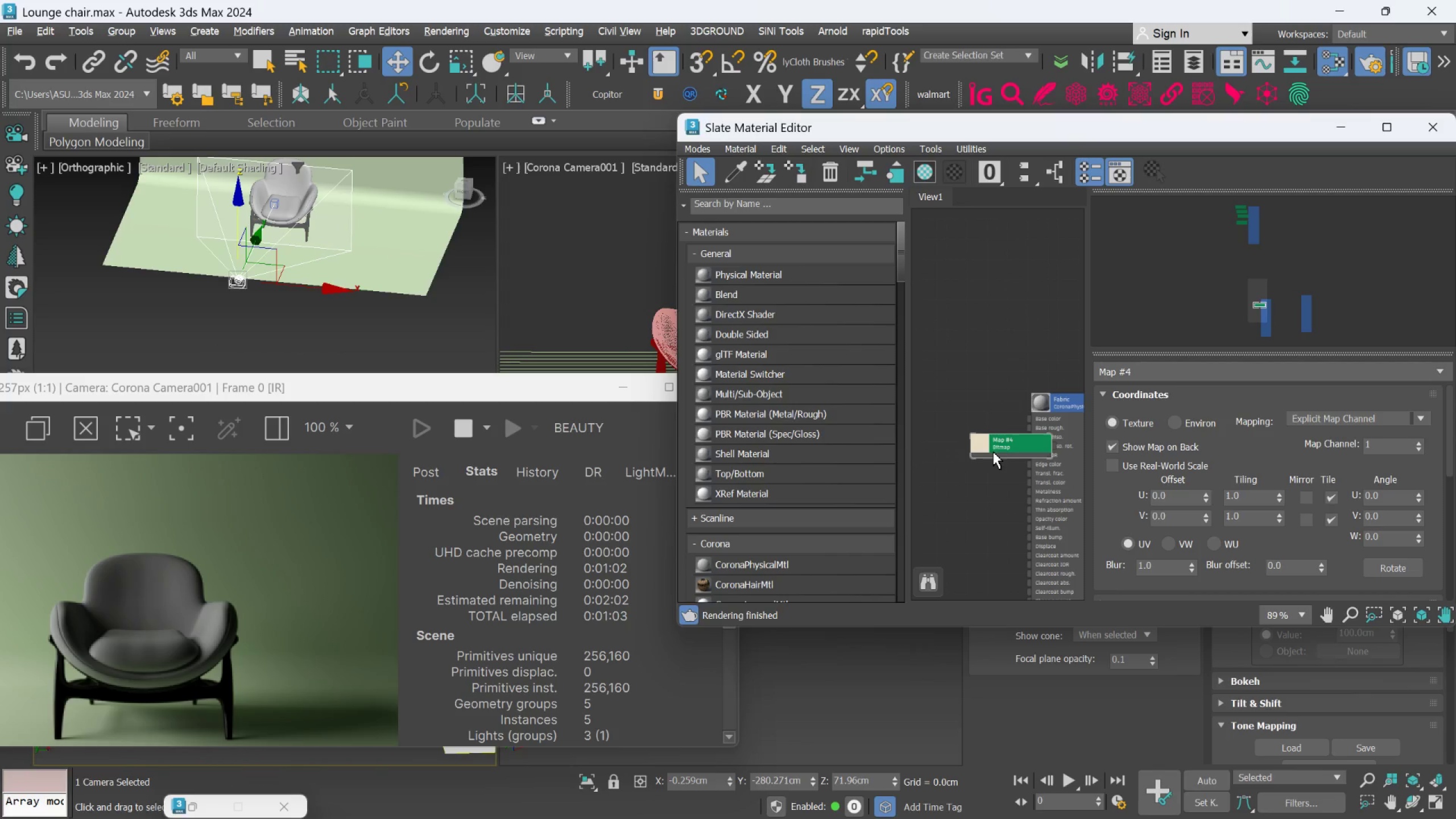 
left_click_drag(start_coordinate=[1025, 444], to_coordinate=[970, 402])
 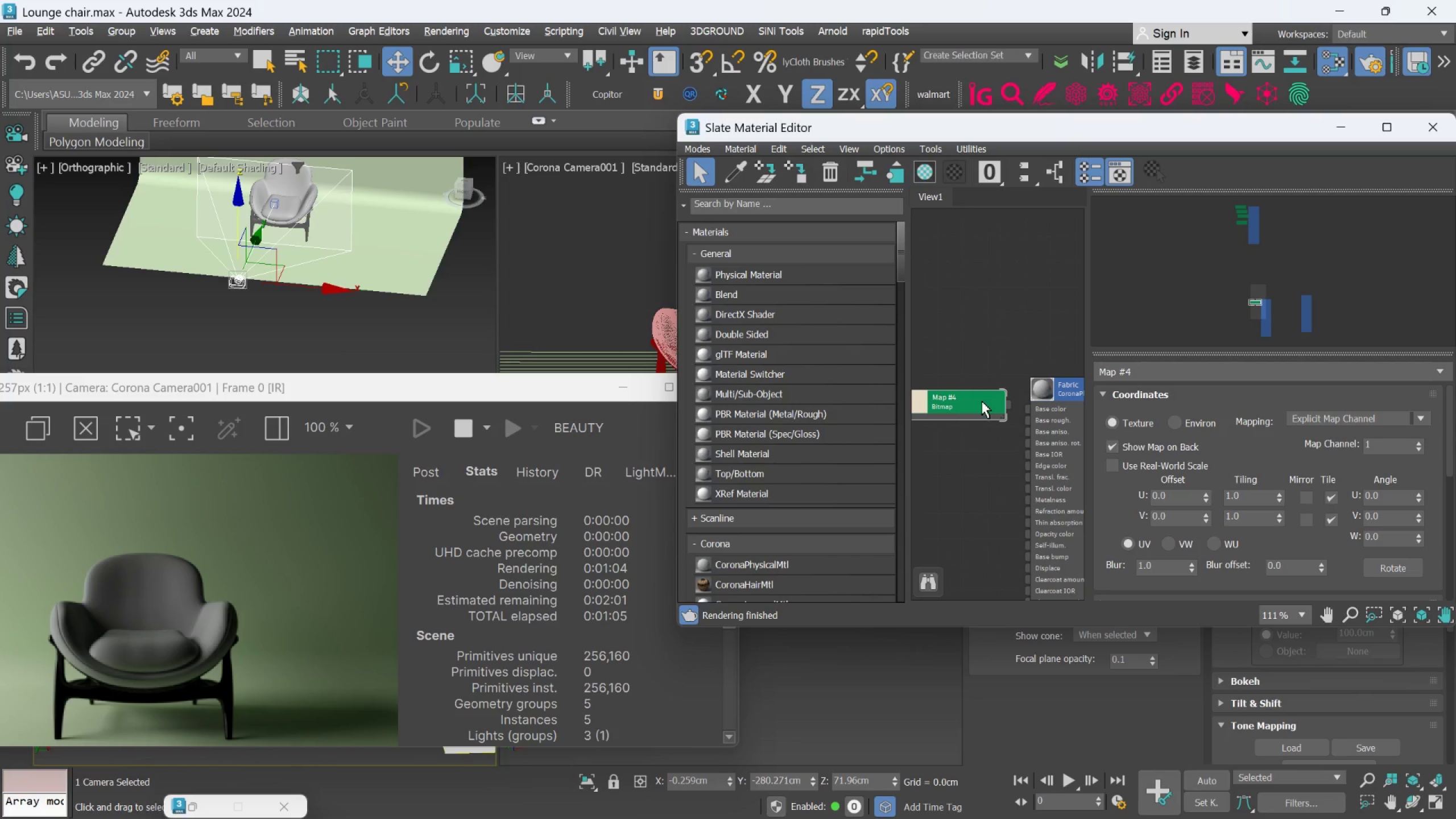 
scroll: coordinate [988, 446], scroll_direction: up, amount: 7.0
 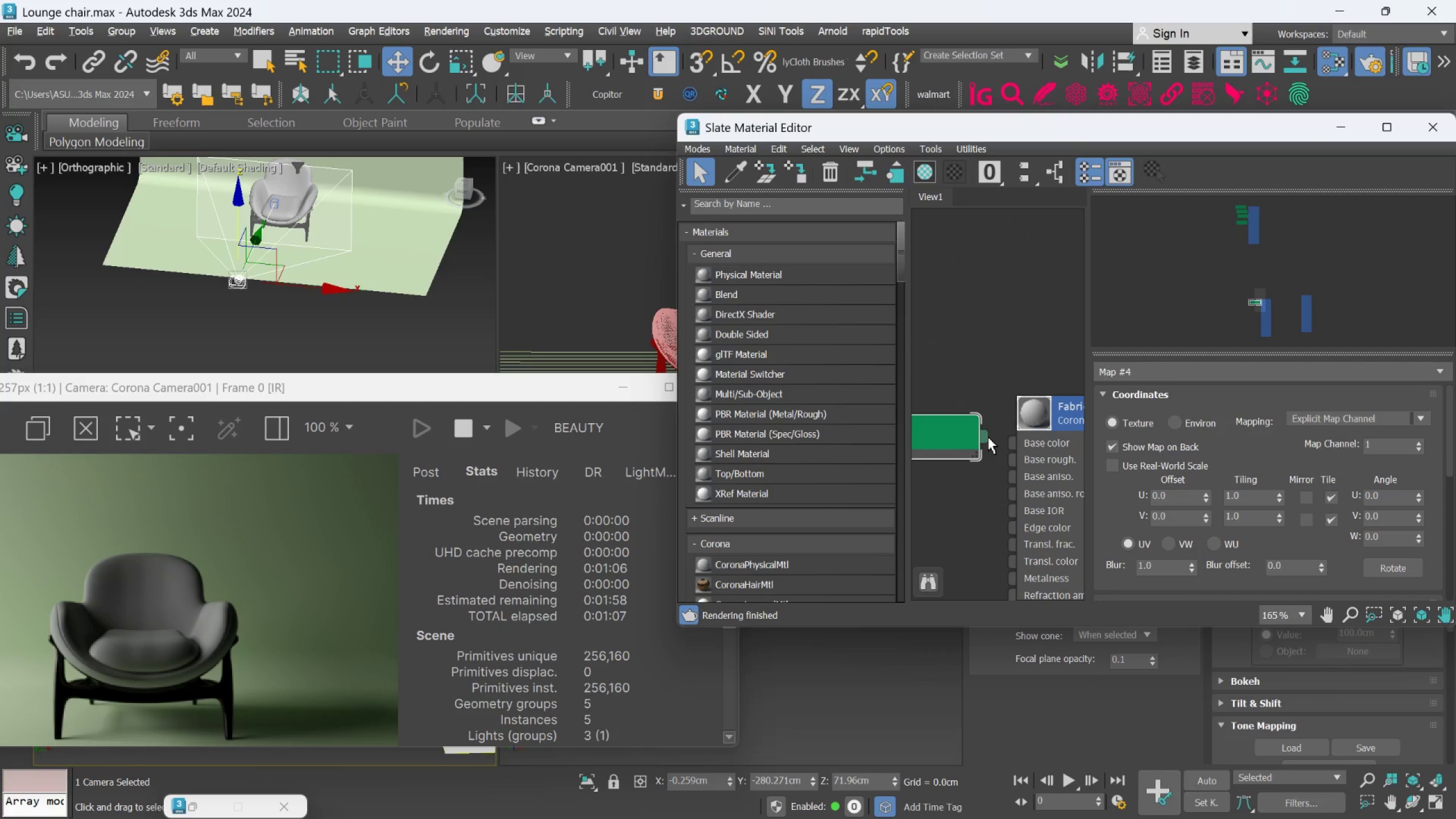 
left_click_drag(start_coordinate=[987, 437], to_coordinate=[1016, 450])
 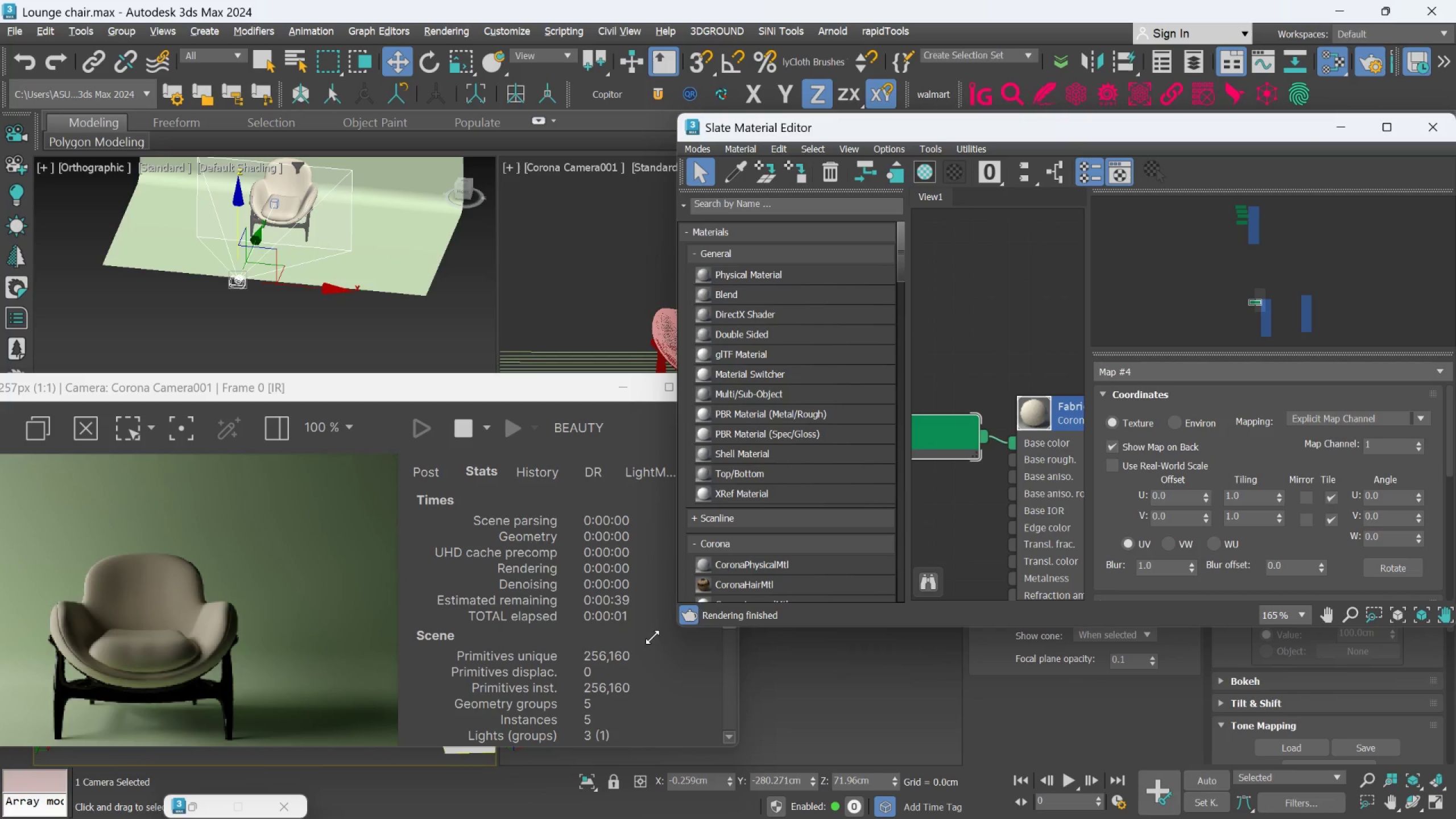 
scroll: coordinate [192, 677], scroll_direction: none, amount: 0.0
 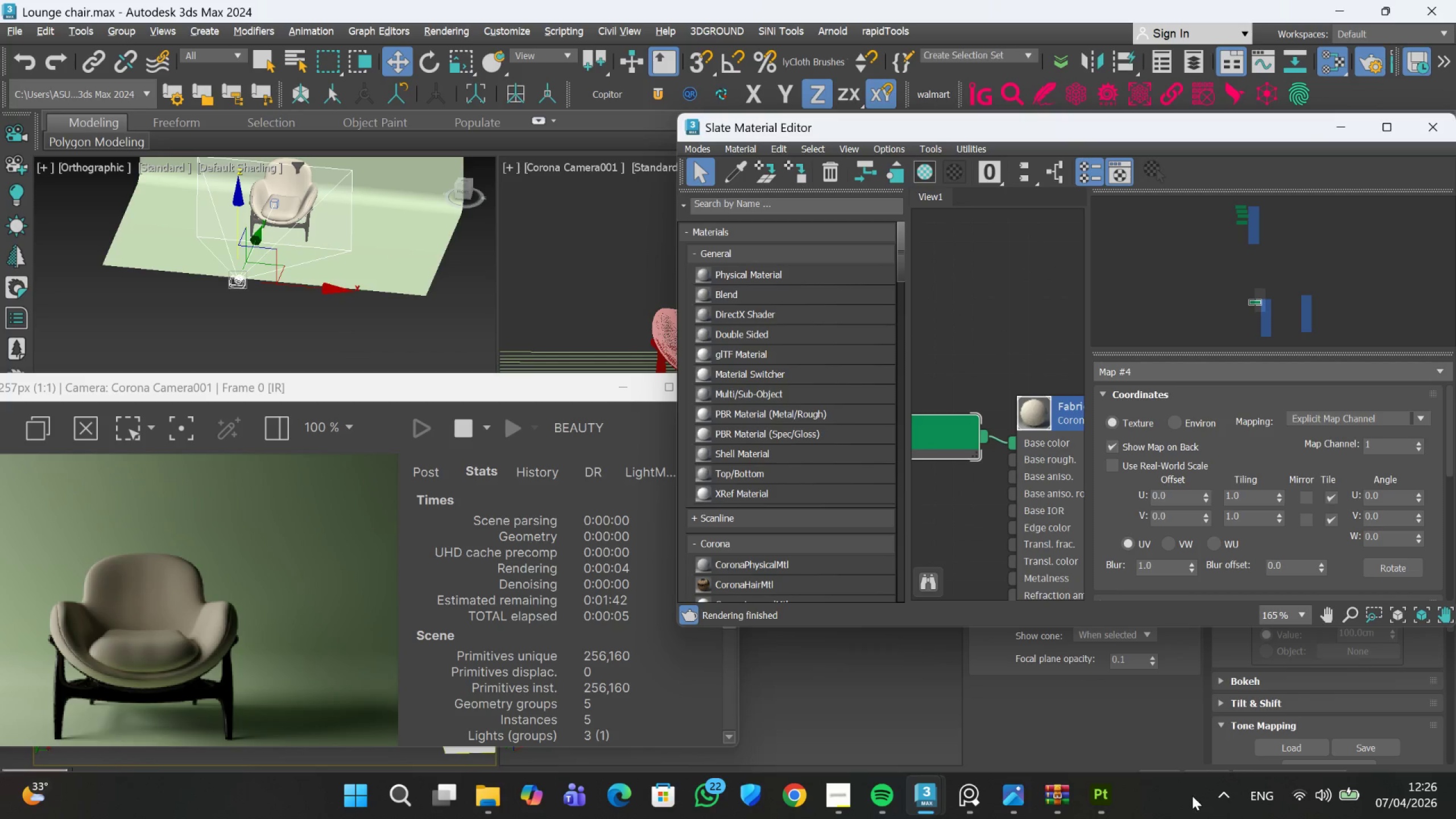 
mouse_move([891, 783])
 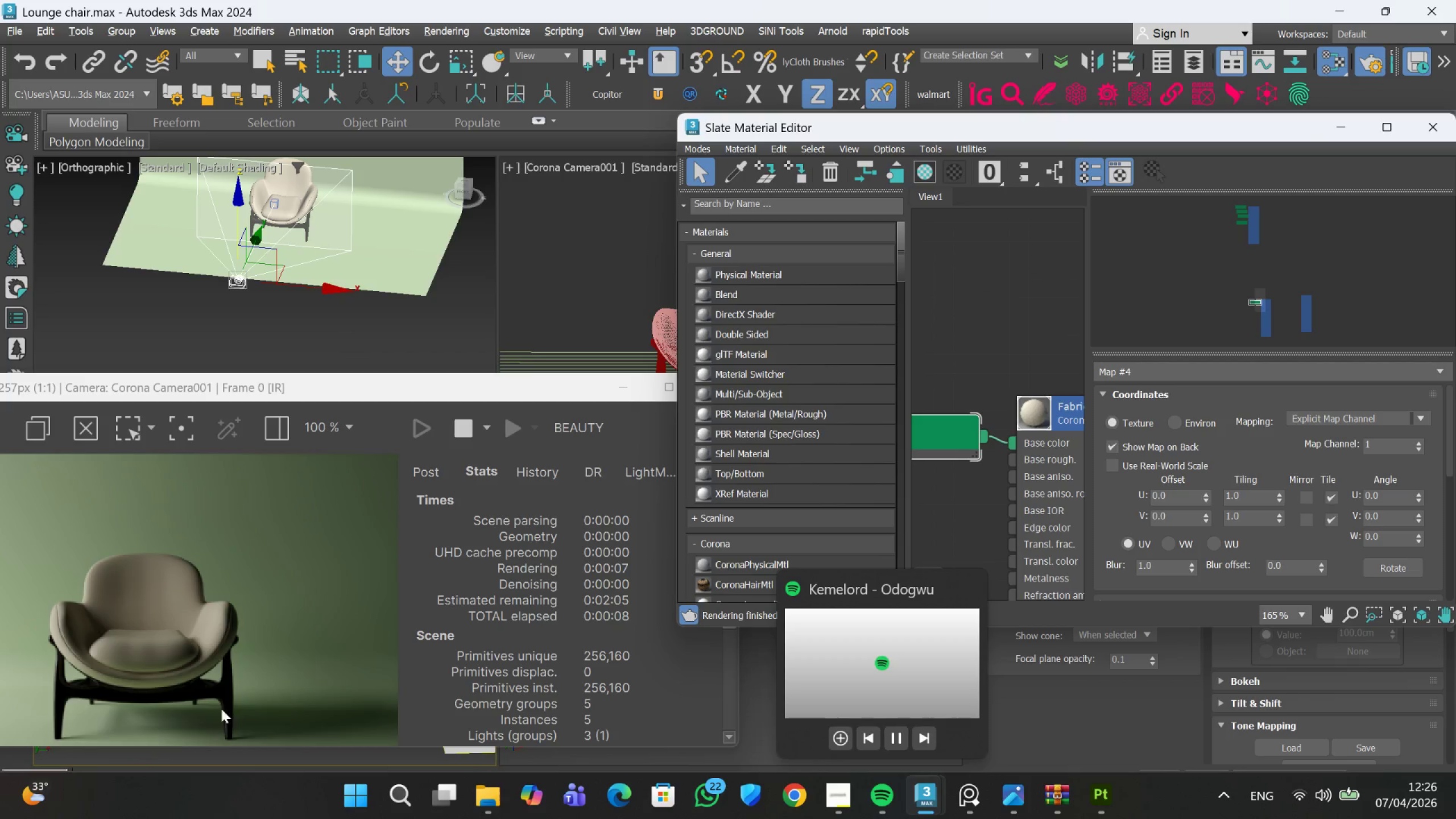 
scroll: coordinate [160, 675], scroll_direction: up, amount: 2.0
 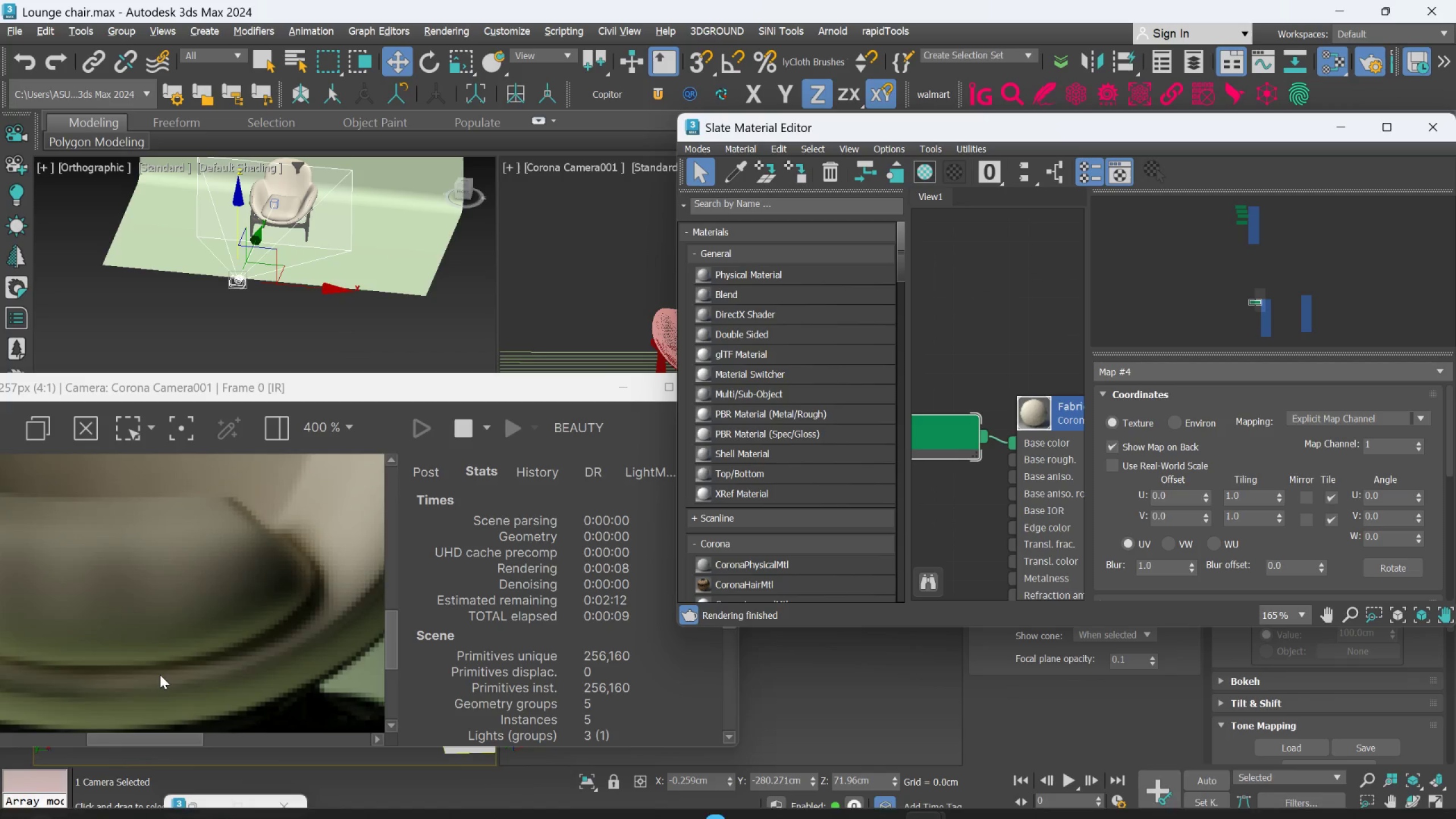 
scroll: coordinate [166, 675], scroll_direction: down, amount: 3.0
 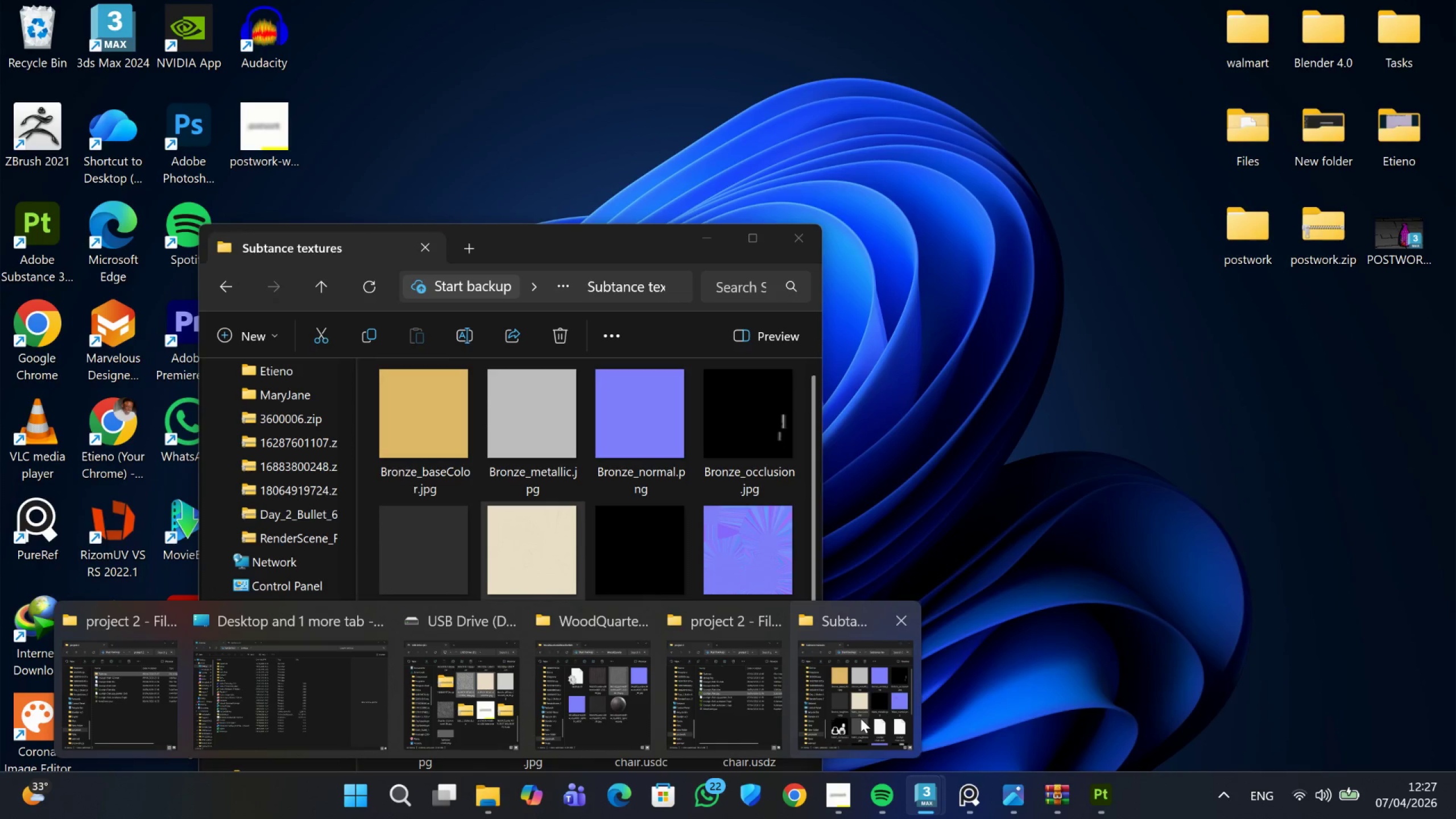 
wait(7.48)
 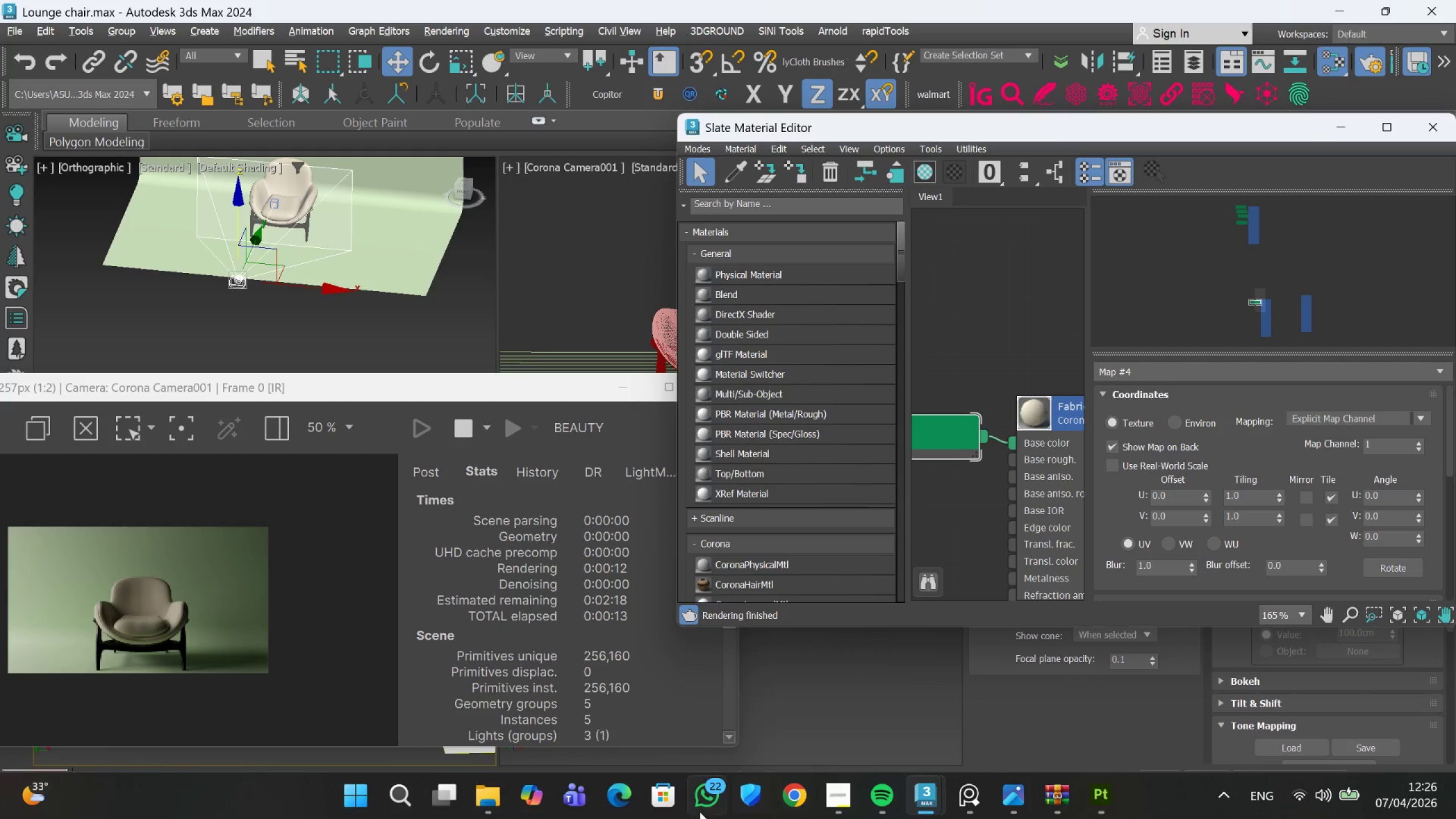 
left_click([861, 718])
 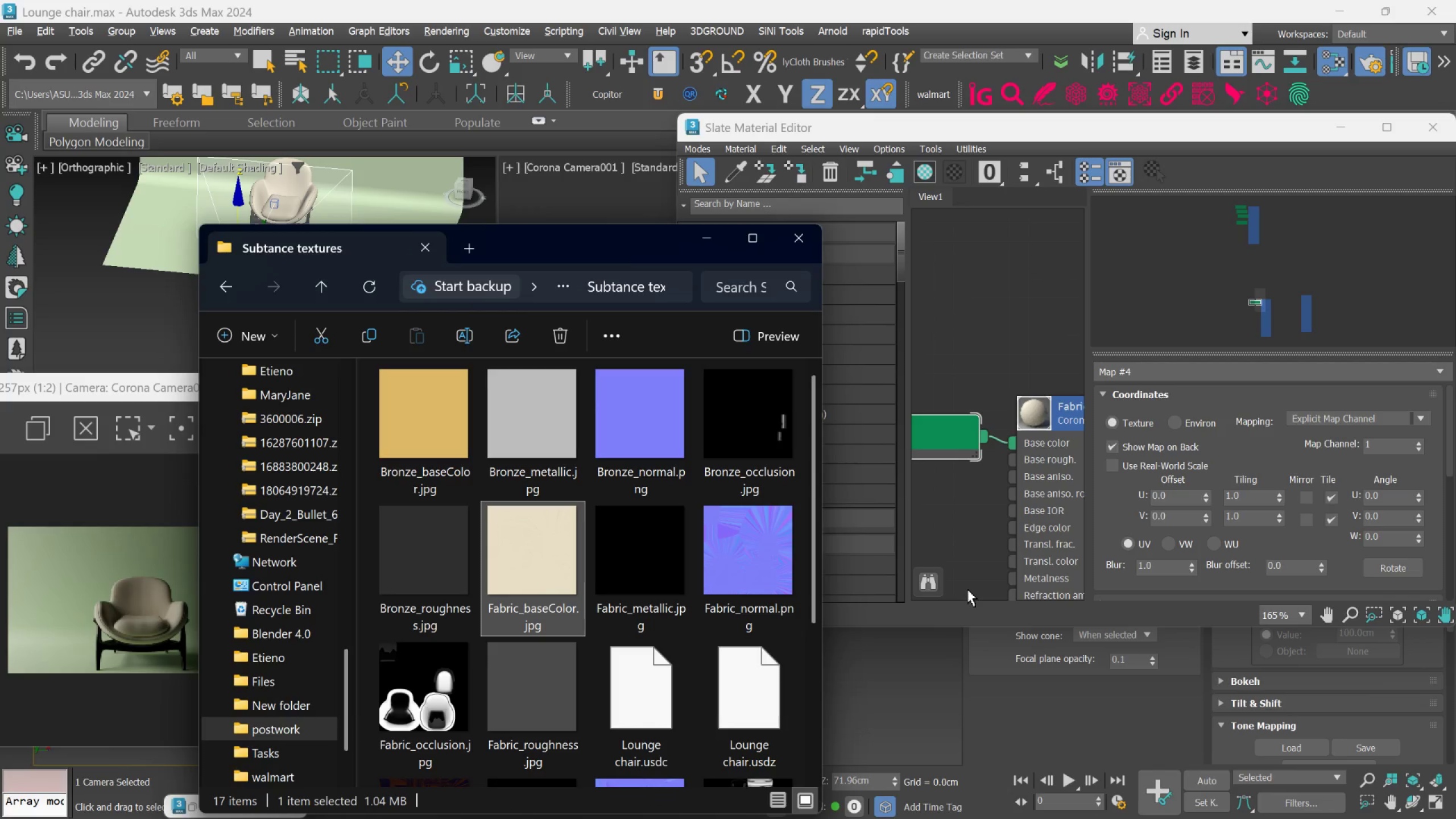 
wait(5.31)
 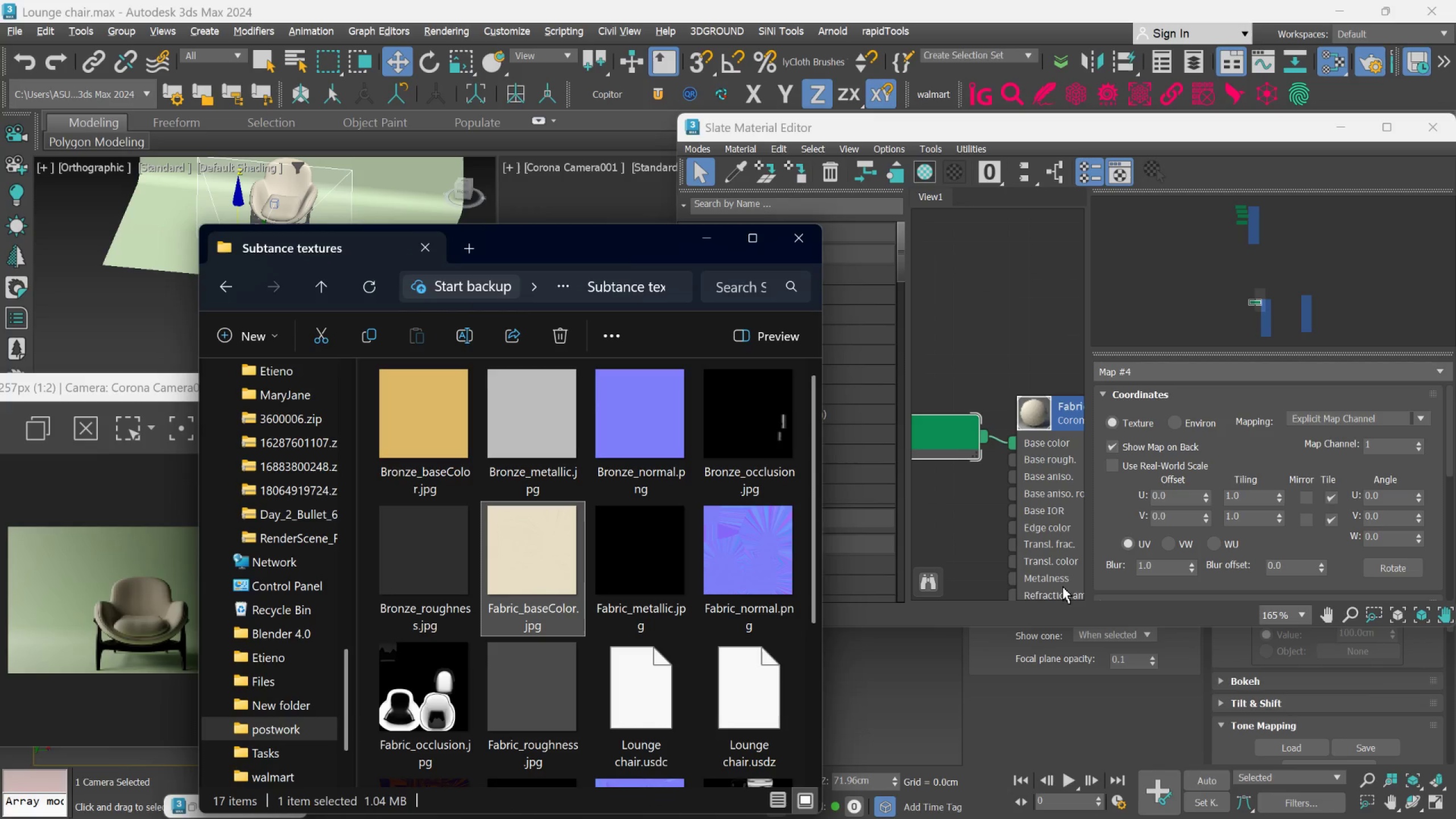 
left_click_drag(start_coordinate=[671, 574], to_coordinate=[956, 479])
 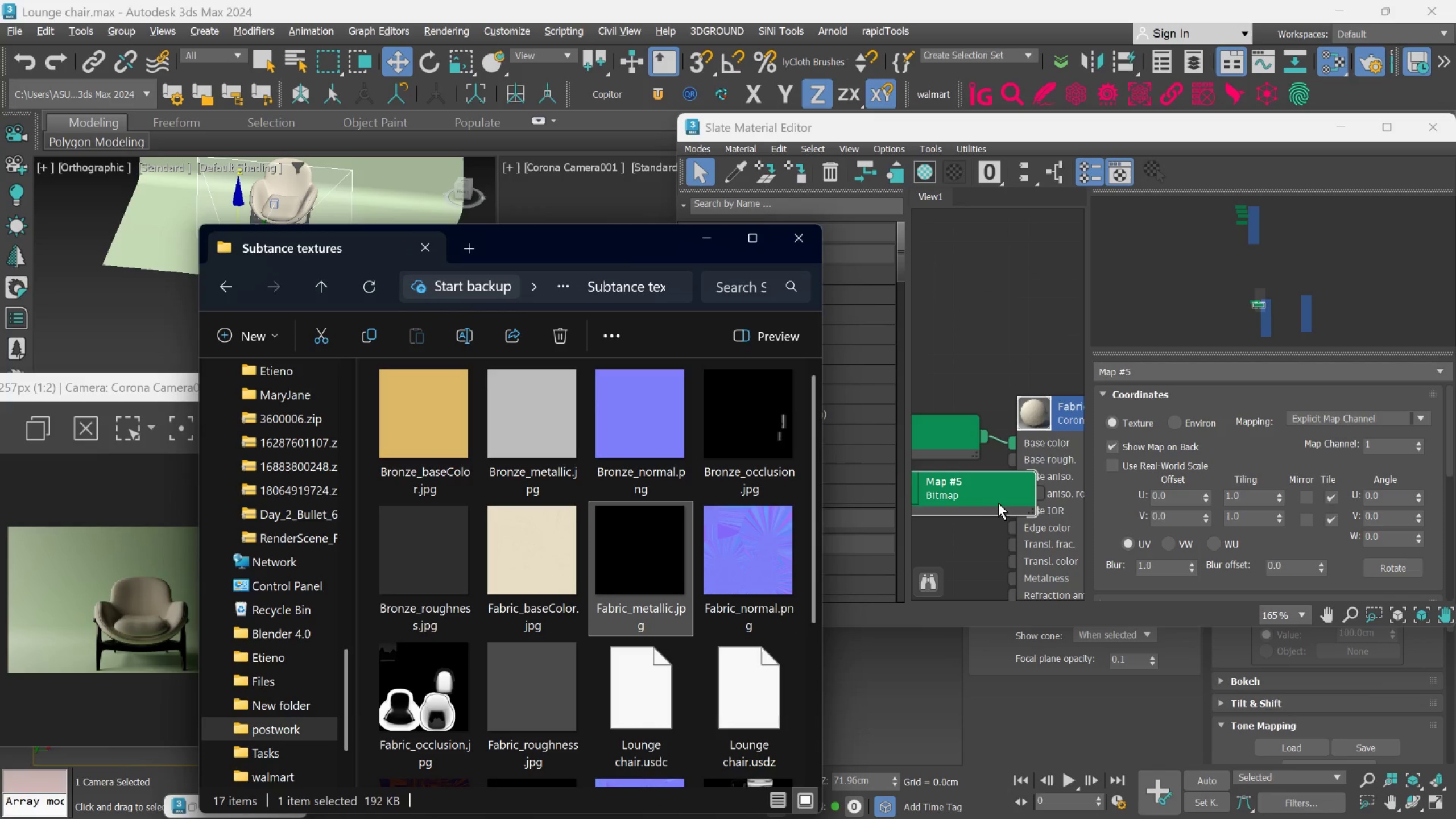 
left_click_drag(start_coordinate=[991, 501], to_coordinate=[936, 507])
 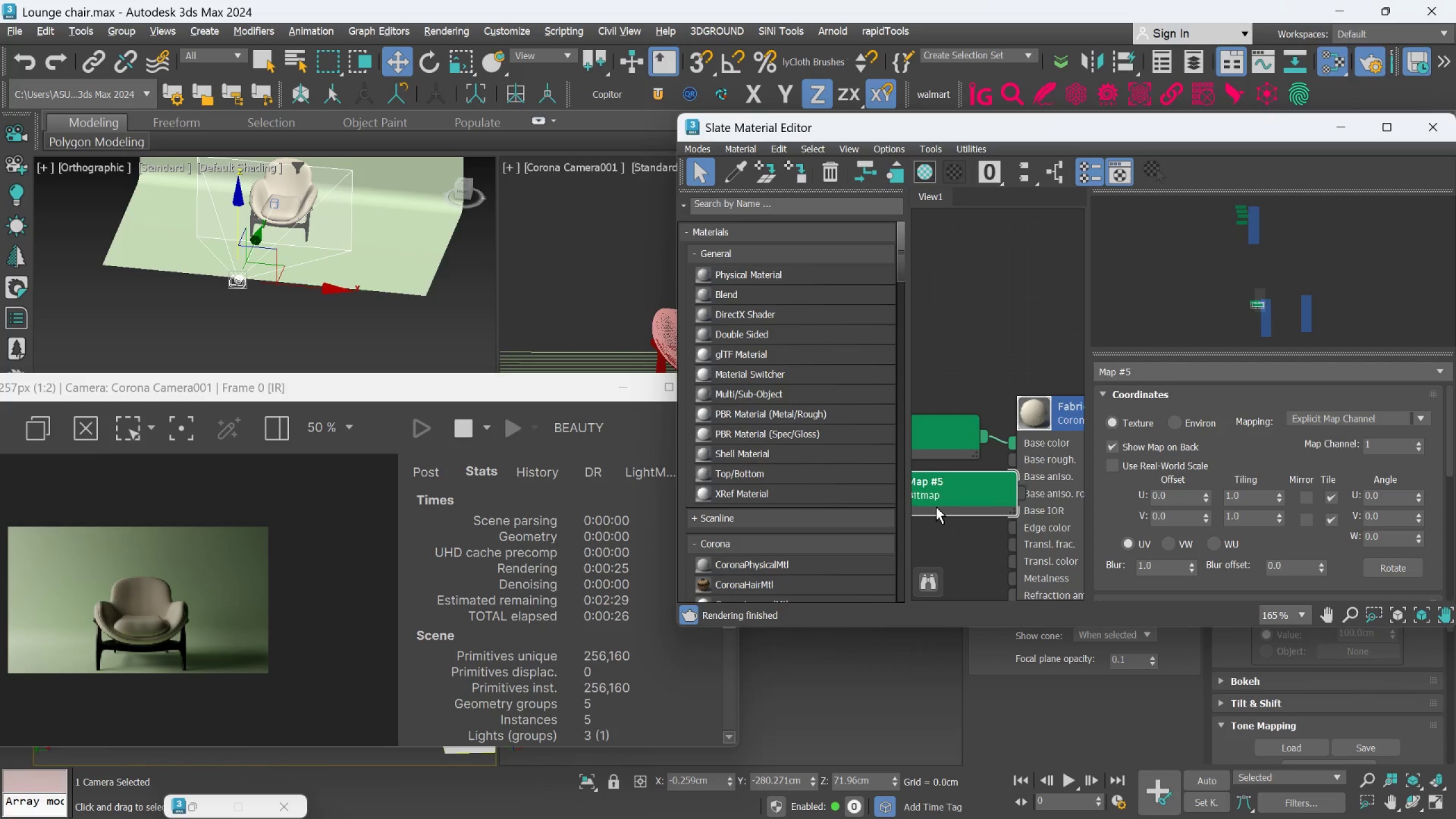 
left_click([936, 507])
 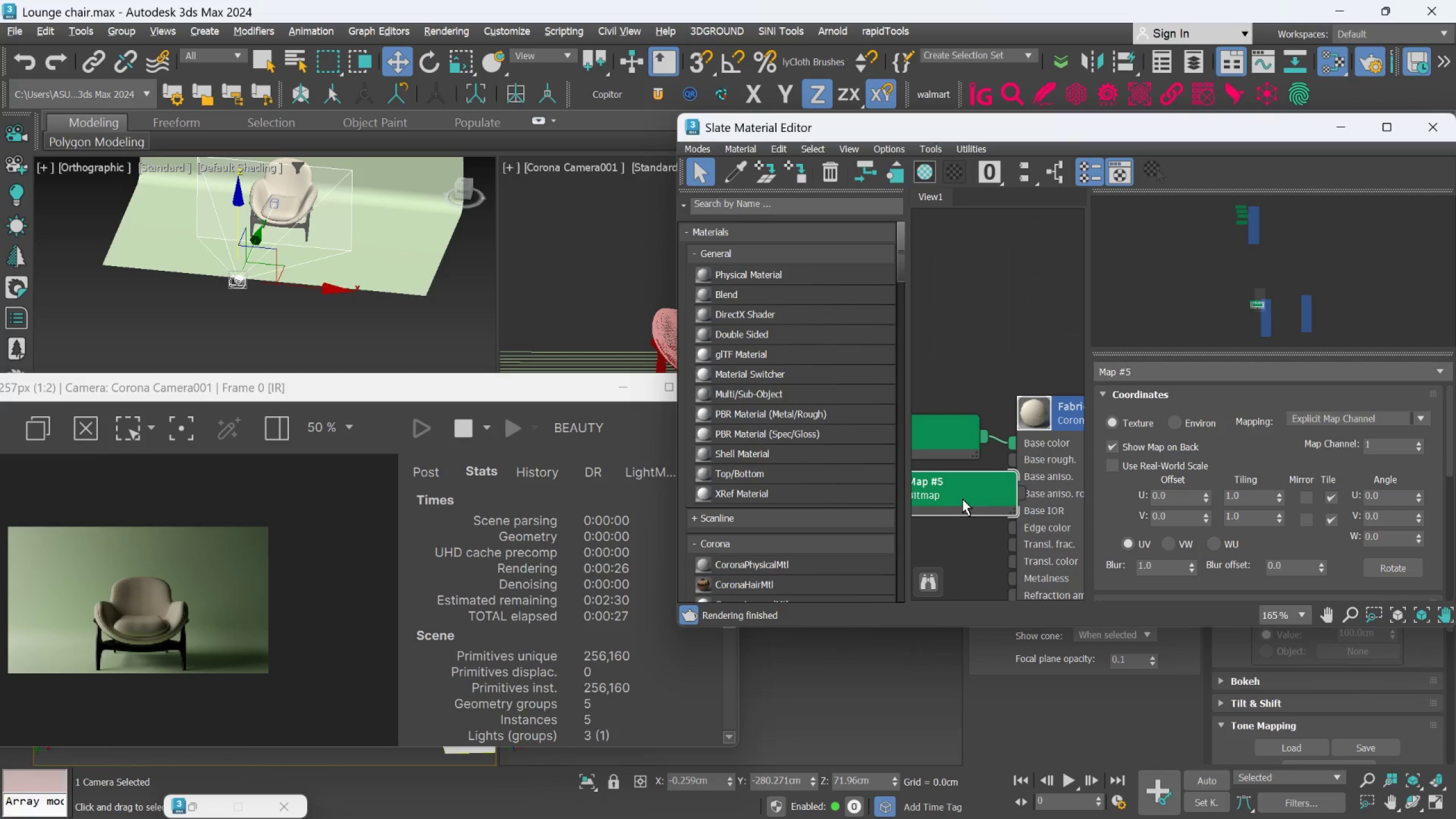 
left_click_drag(start_coordinate=[963, 498], to_coordinate=[898, 553])
 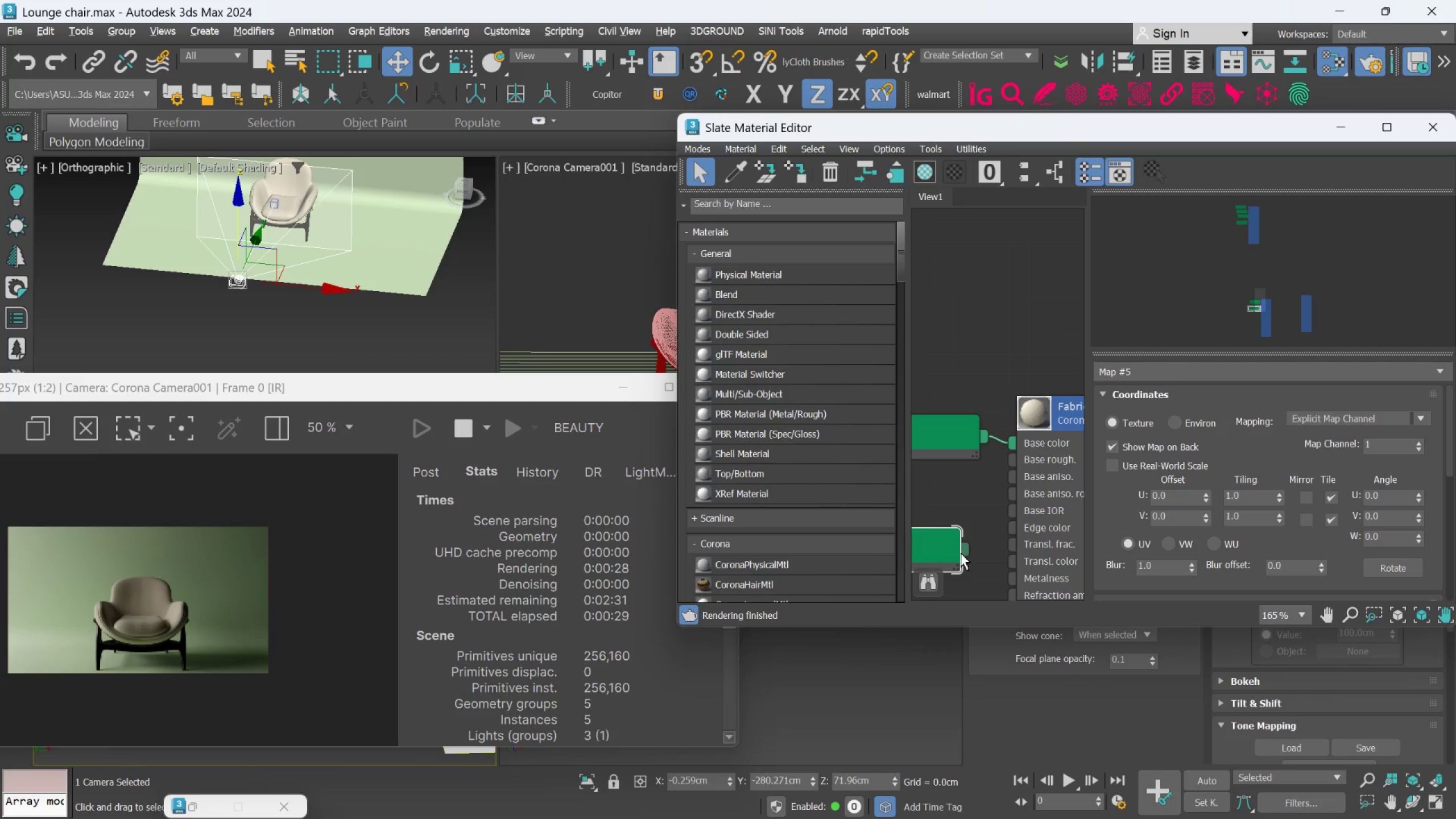 
left_click_drag(start_coordinate=[962, 553], to_coordinate=[1008, 579])
 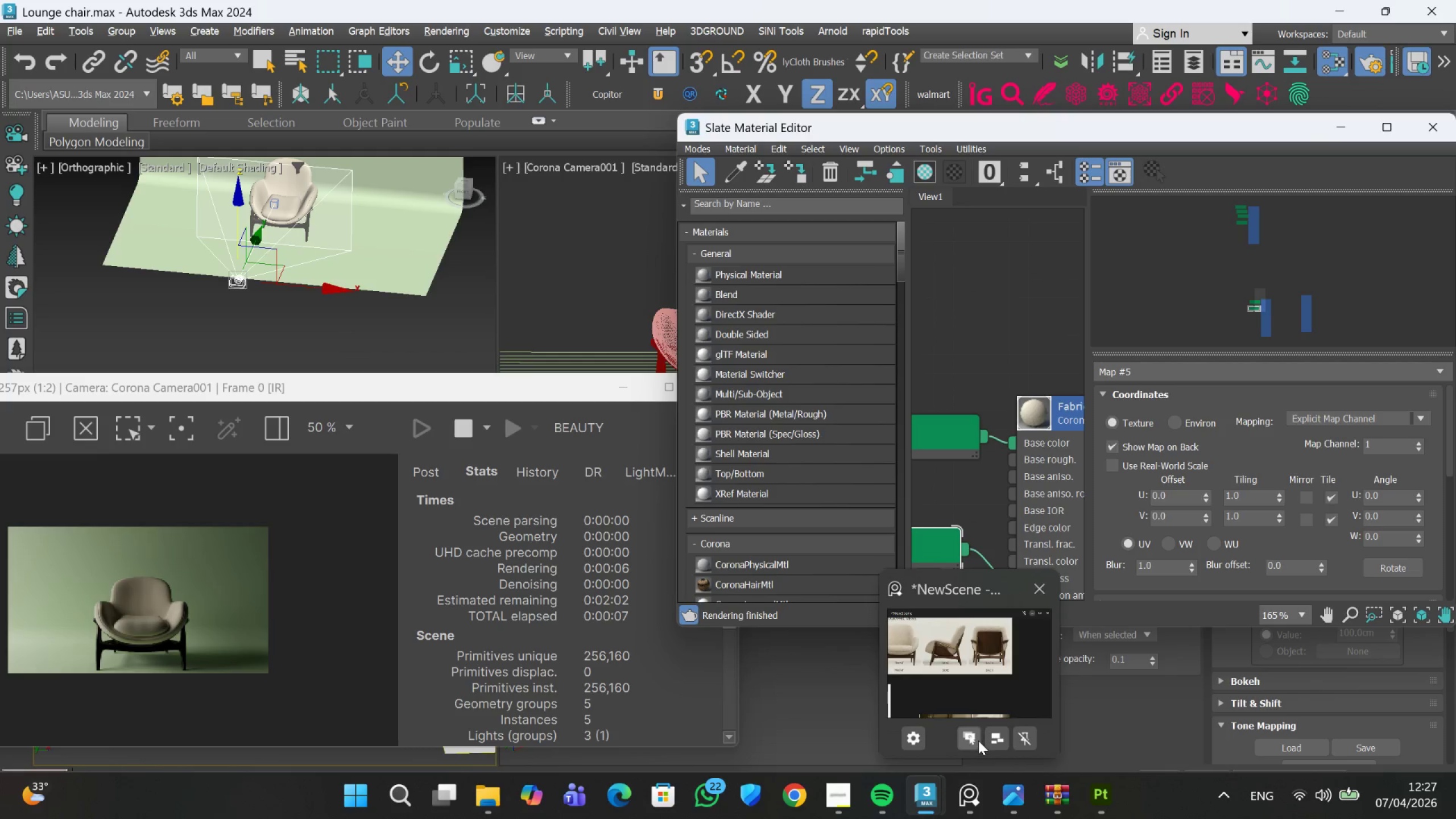 
wait(12.67)
 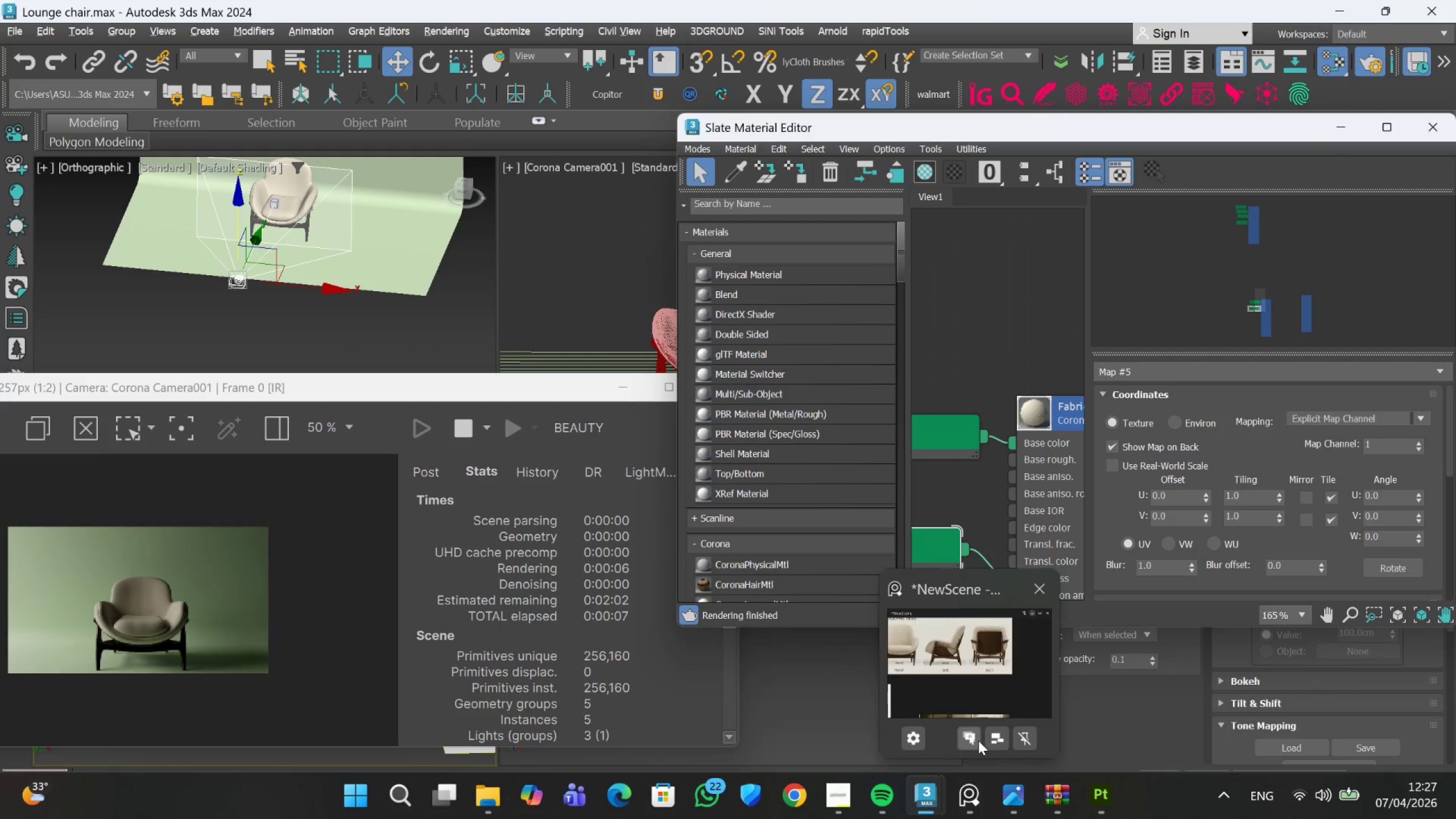 
left_click([875, 719])
 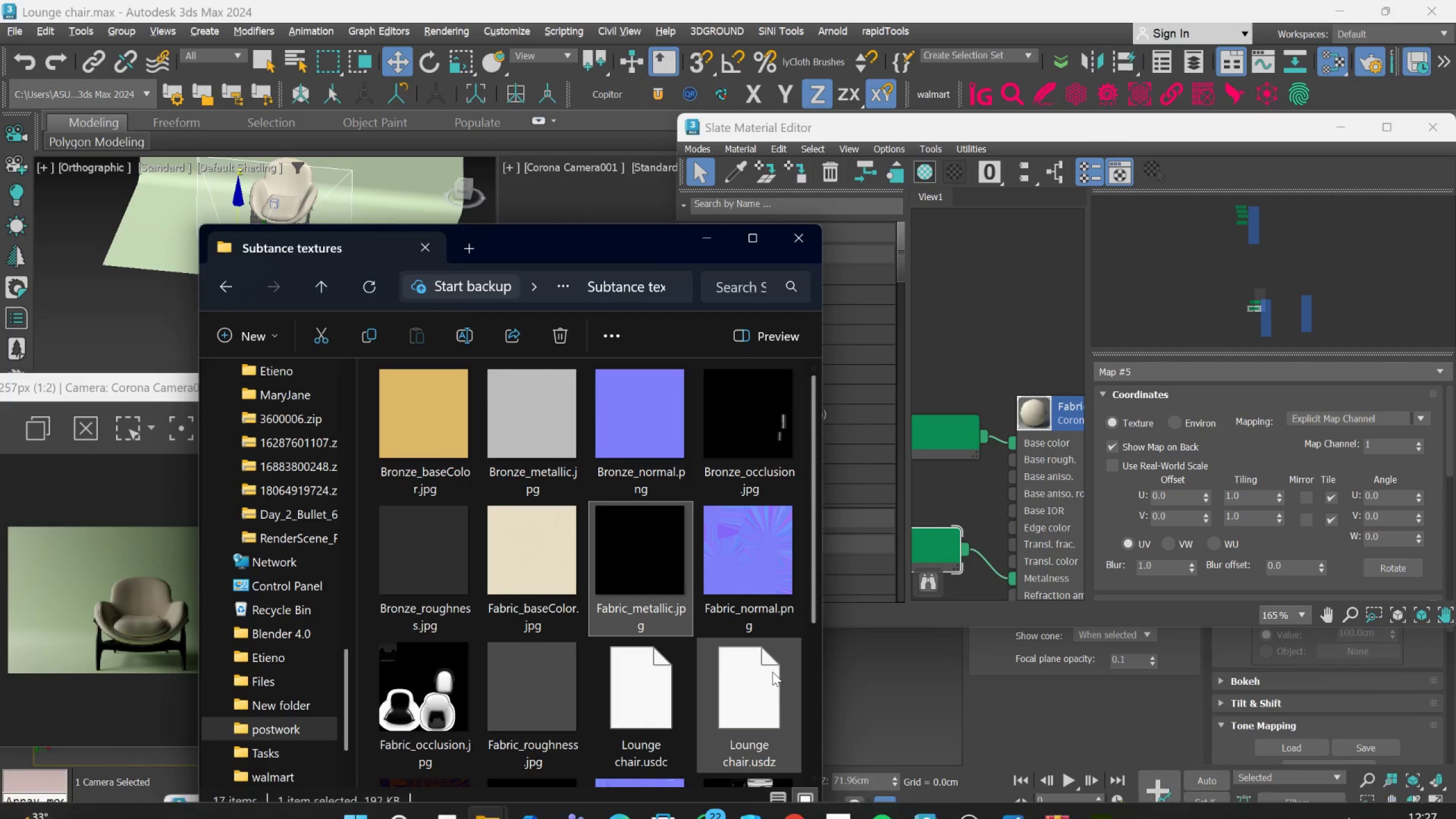 
mouse_move([779, 652])
 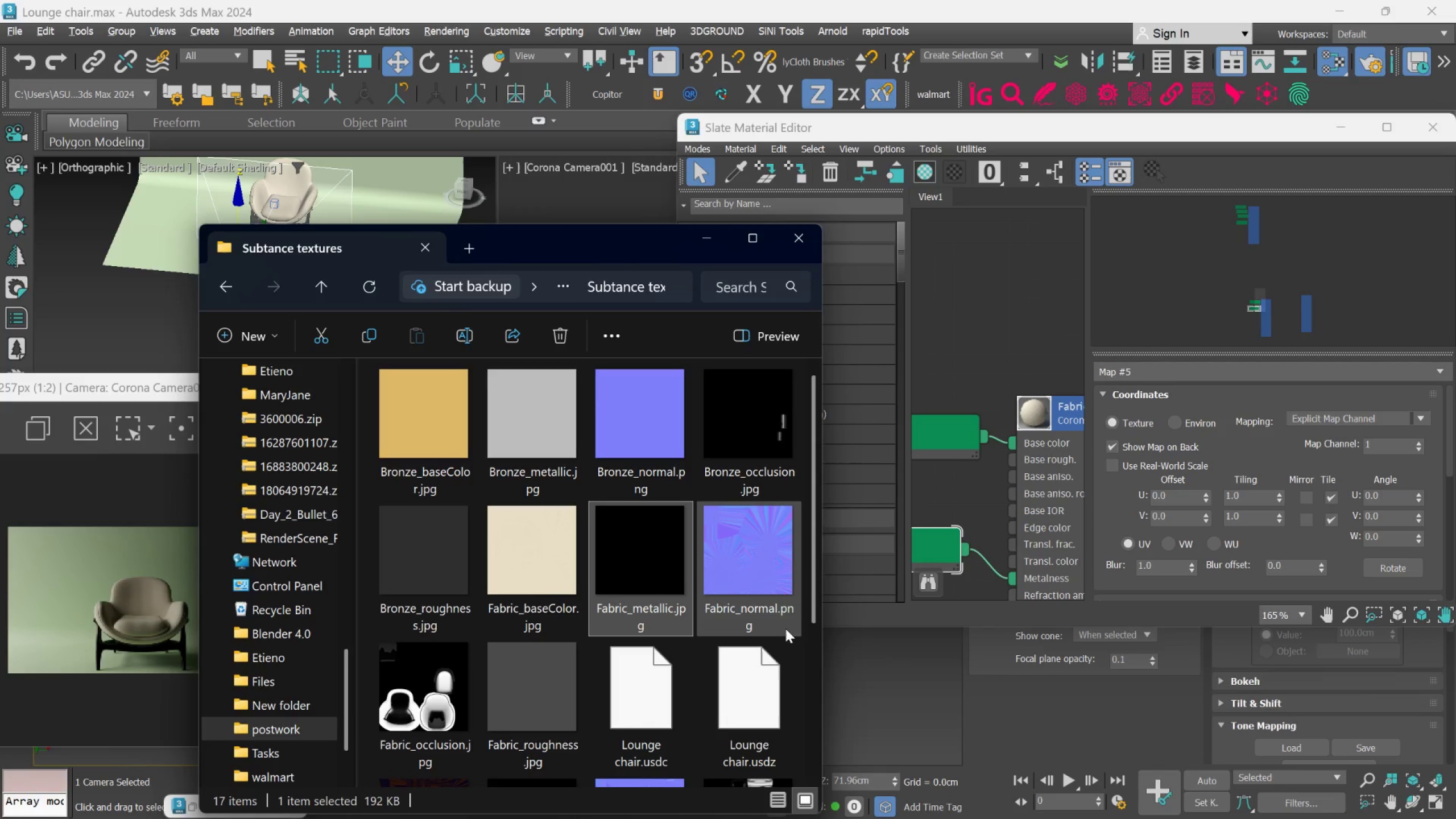 
left_click_drag(start_coordinate=[763, 592], to_coordinate=[952, 487])
 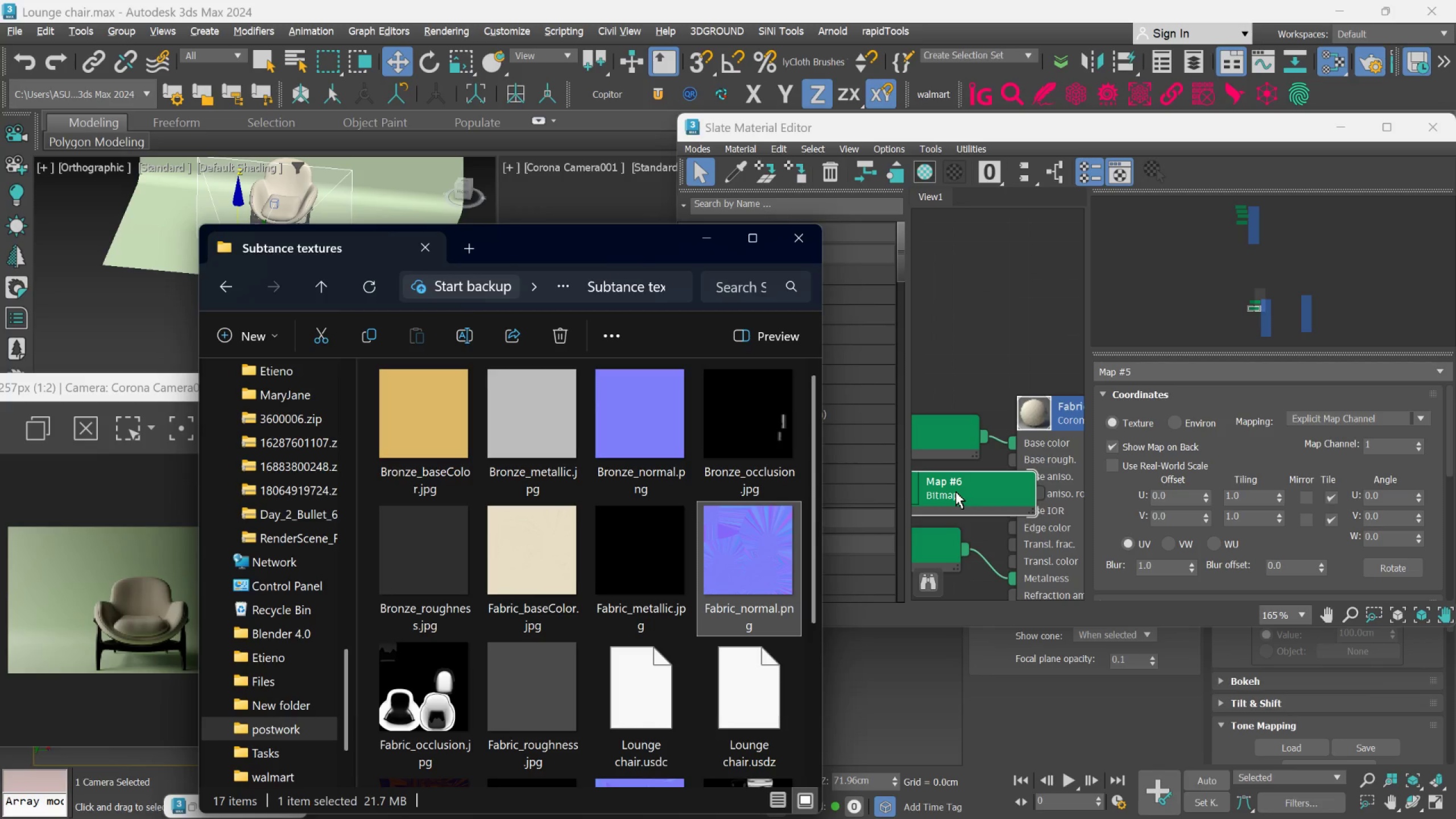 
scroll: coordinate [977, 522], scroll_direction: down, amount: 3.0
 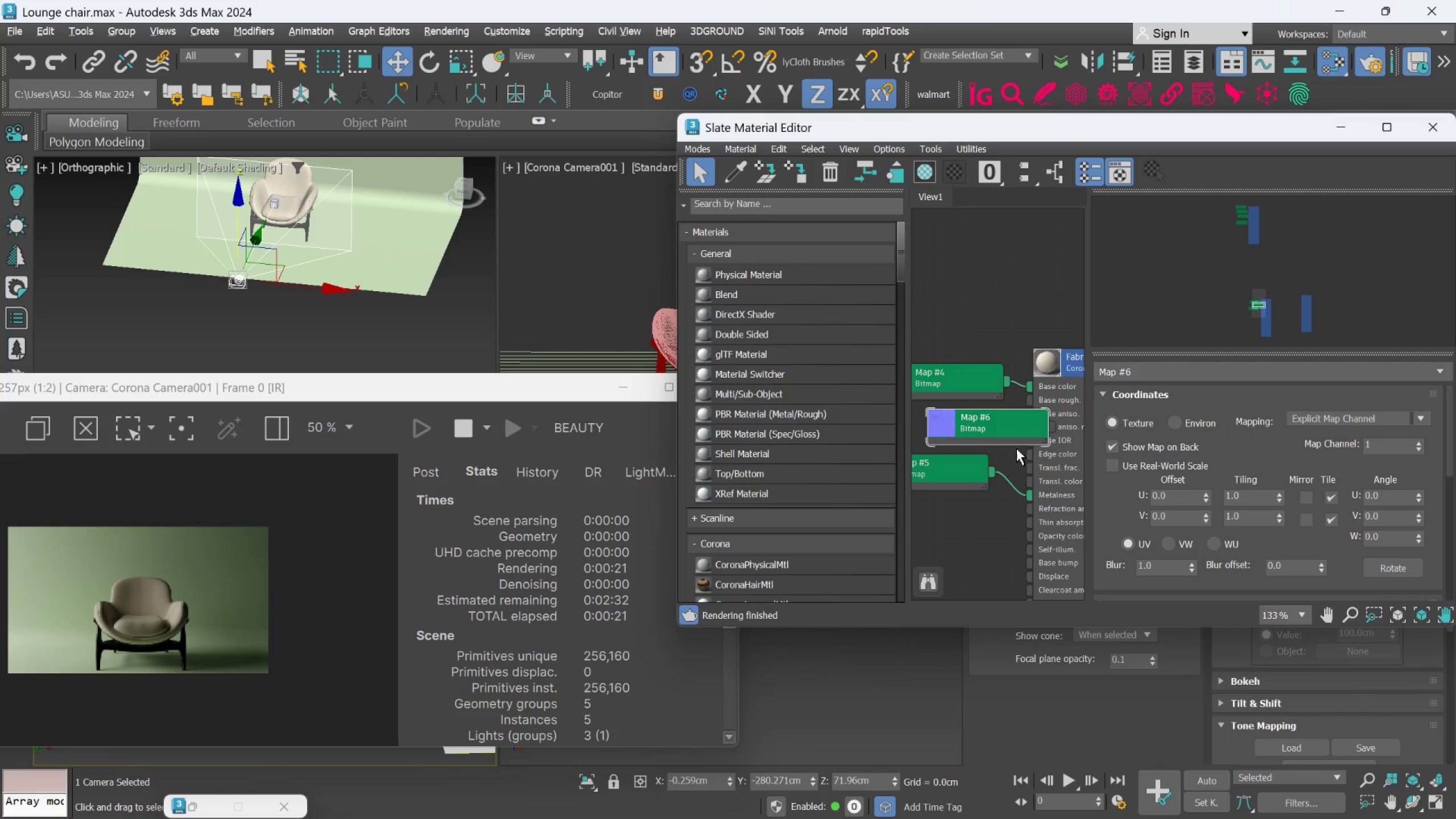 
left_click_drag(start_coordinate=[1016, 435], to_coordinate=[957, 548])
 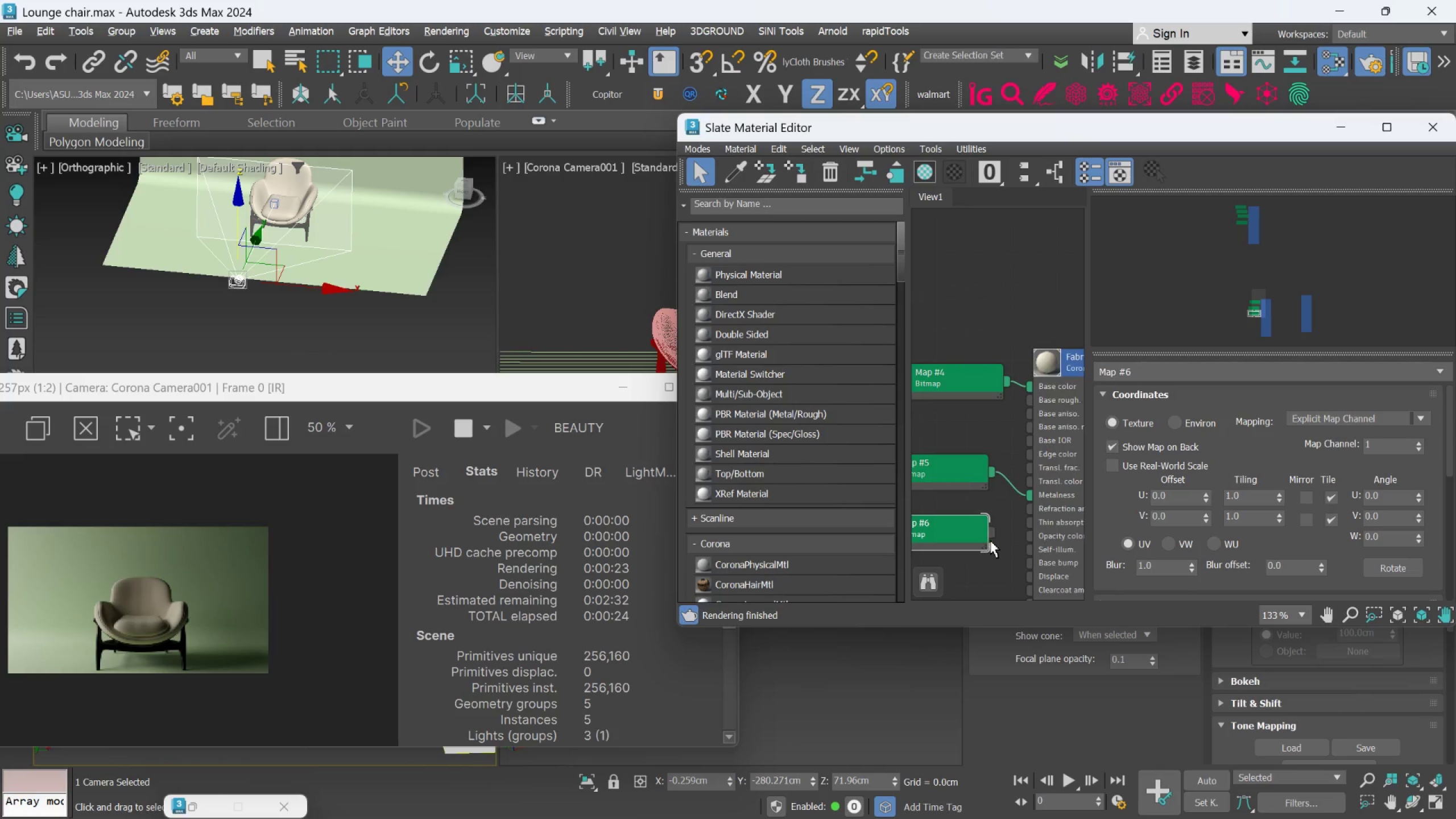 
left_click_drag(start_coordinate=[993, 535], to_coordinate=[1032, 567])
 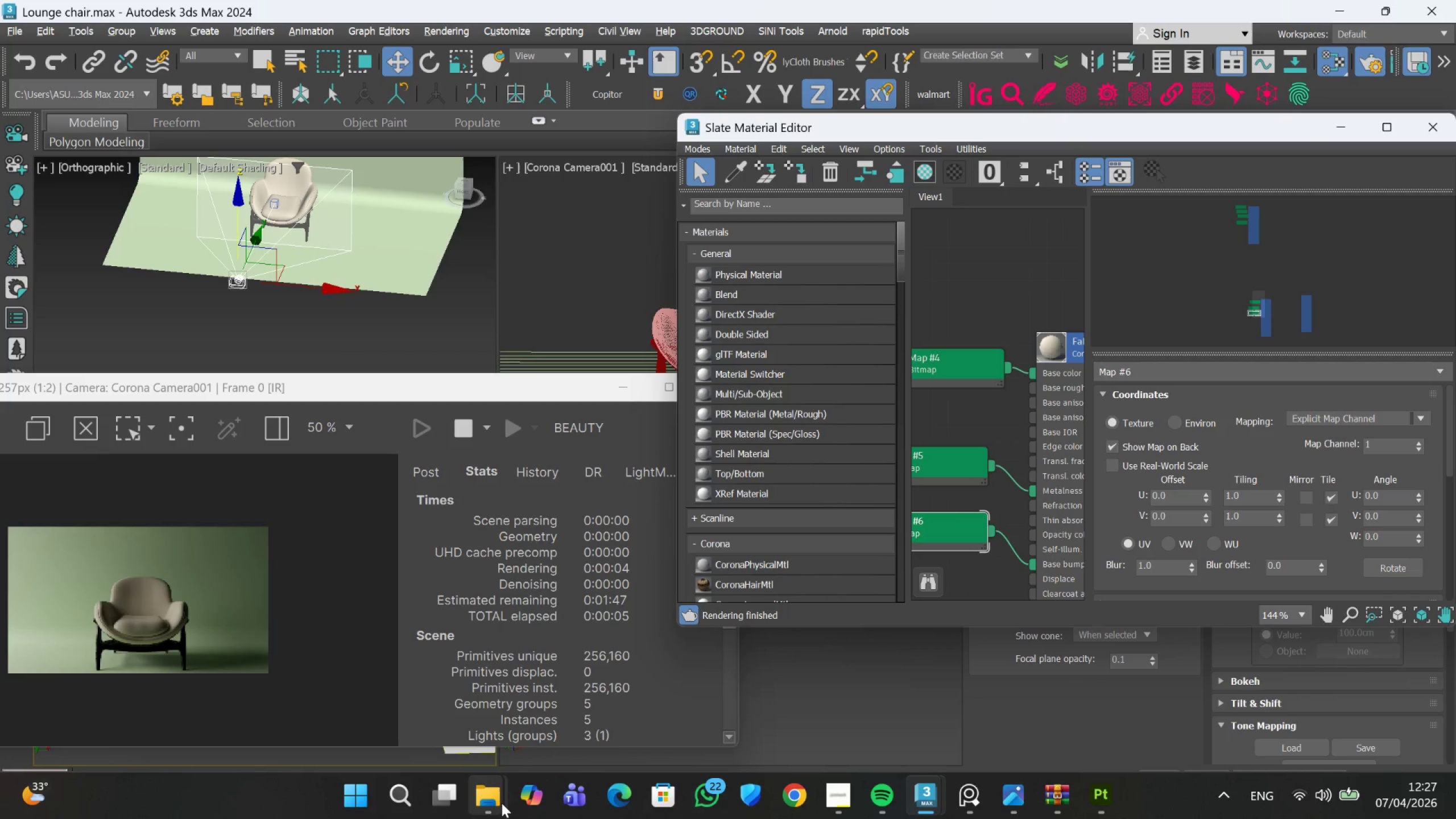 
scroll: coordinate [990, 540], scroll_direction: up, amount: 1.0
 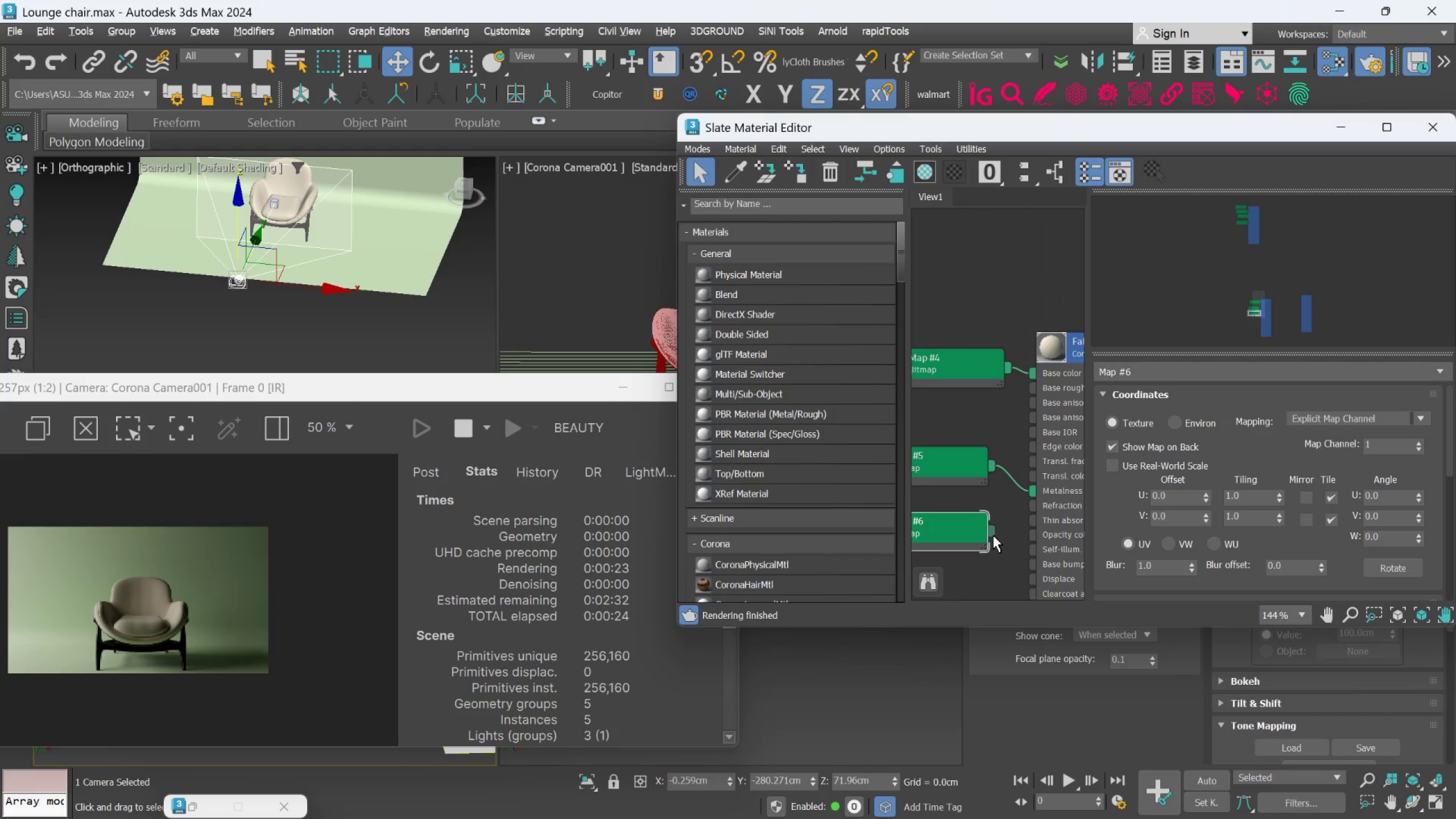 
wait(7.19)
 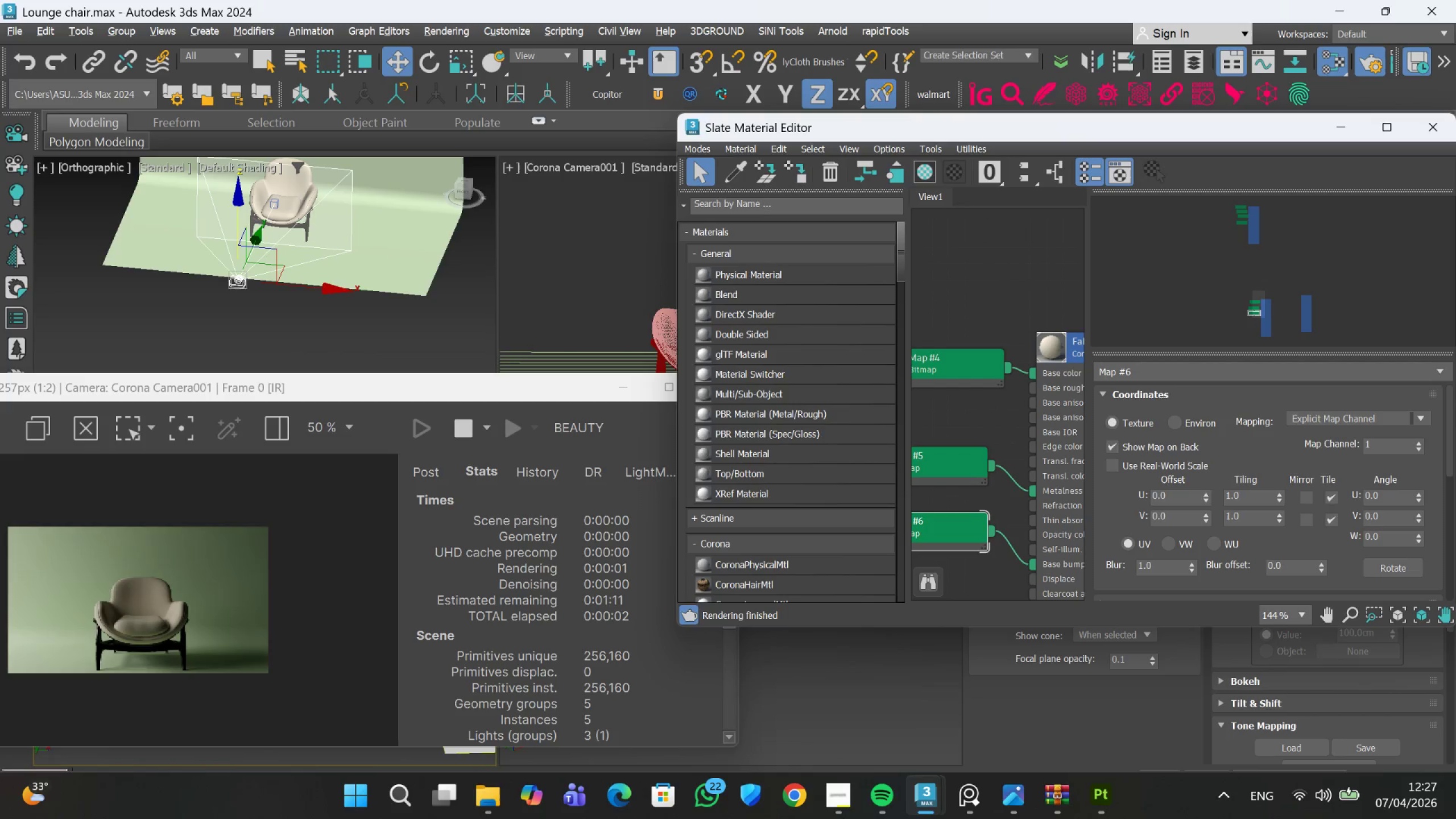 
left_click([829, 725])
 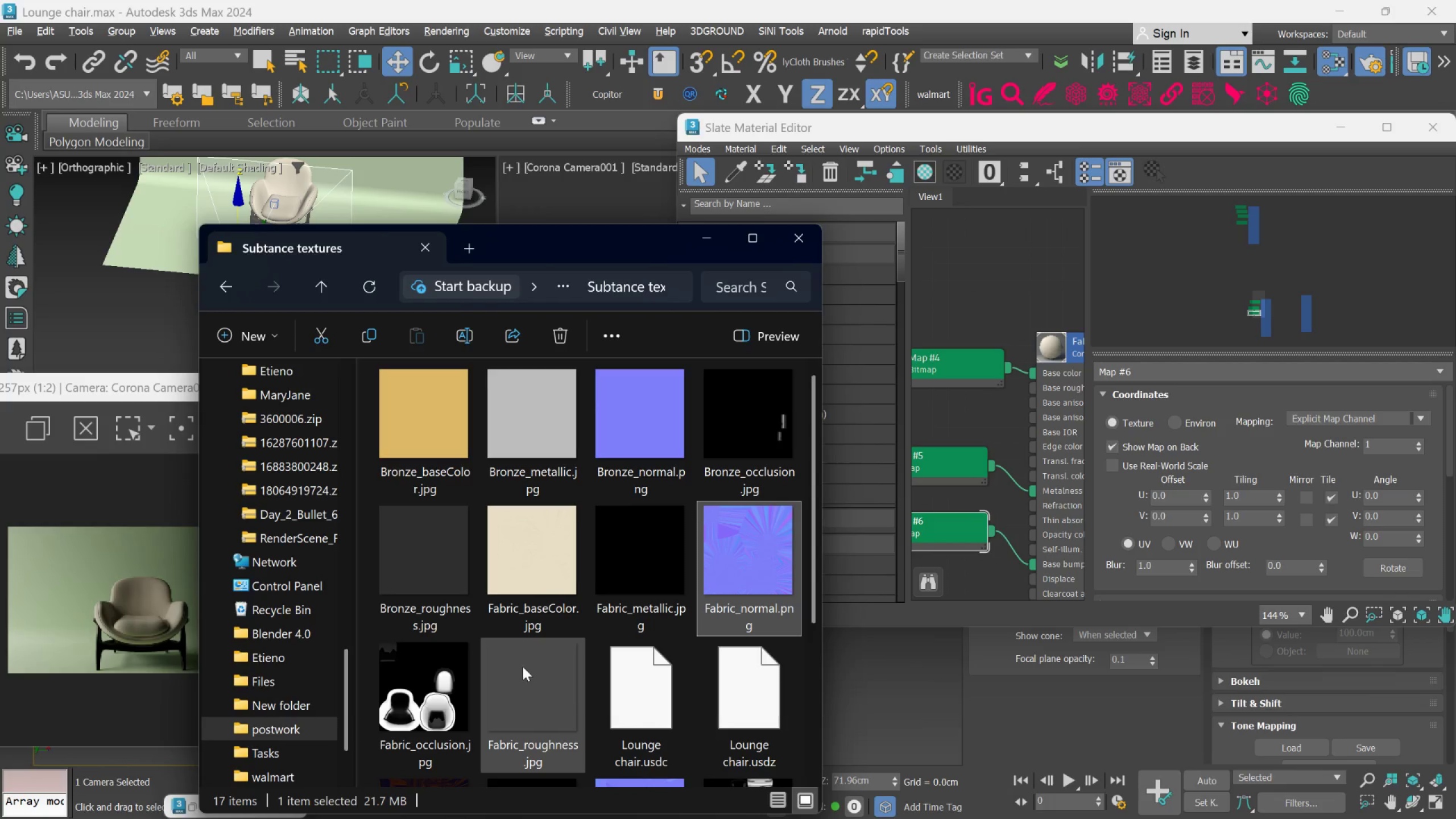 
wait(6.83)
 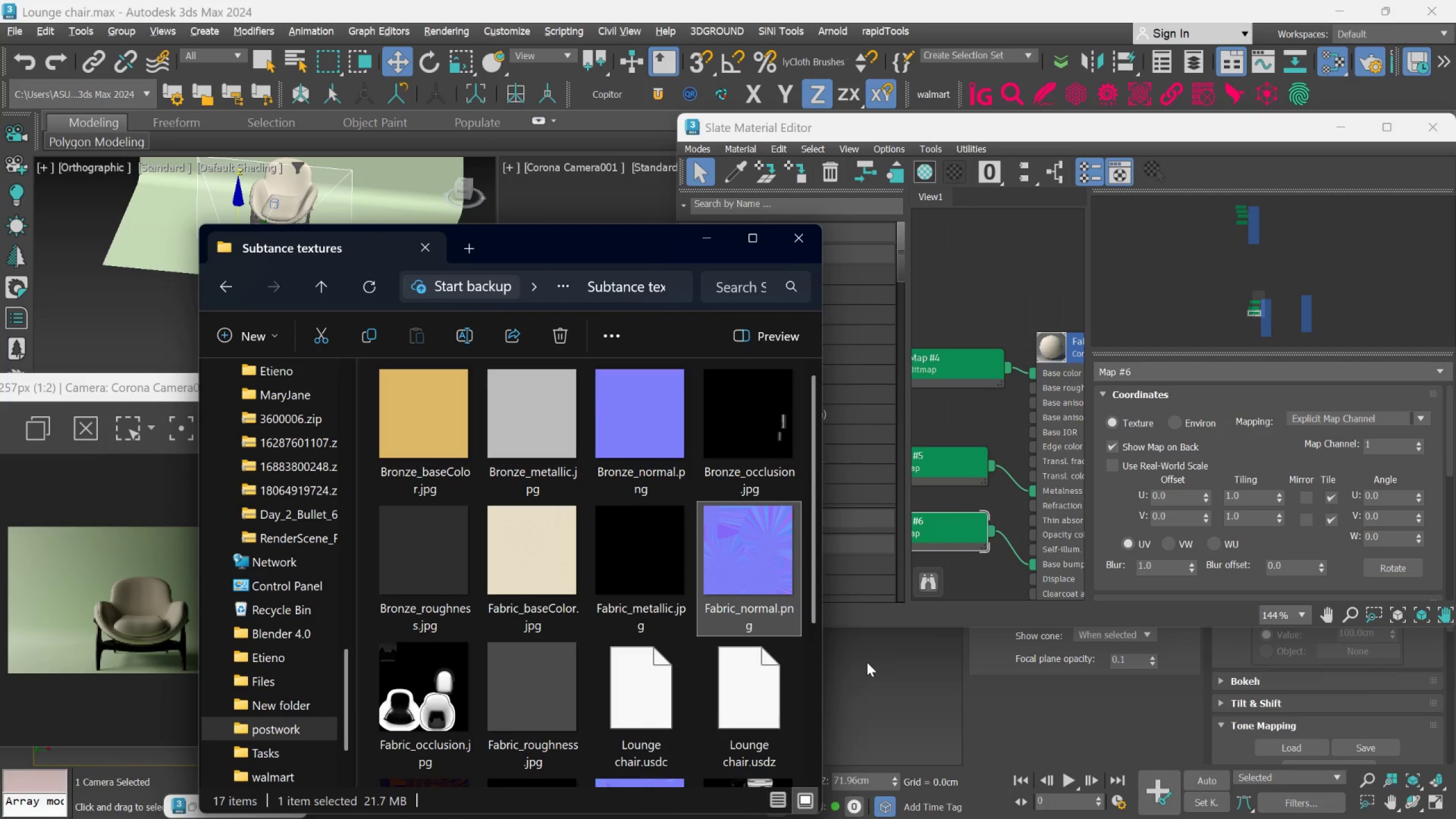 
left_click_drag(start_coordinate=[436, 582], to_coordinate=[970, 417])
 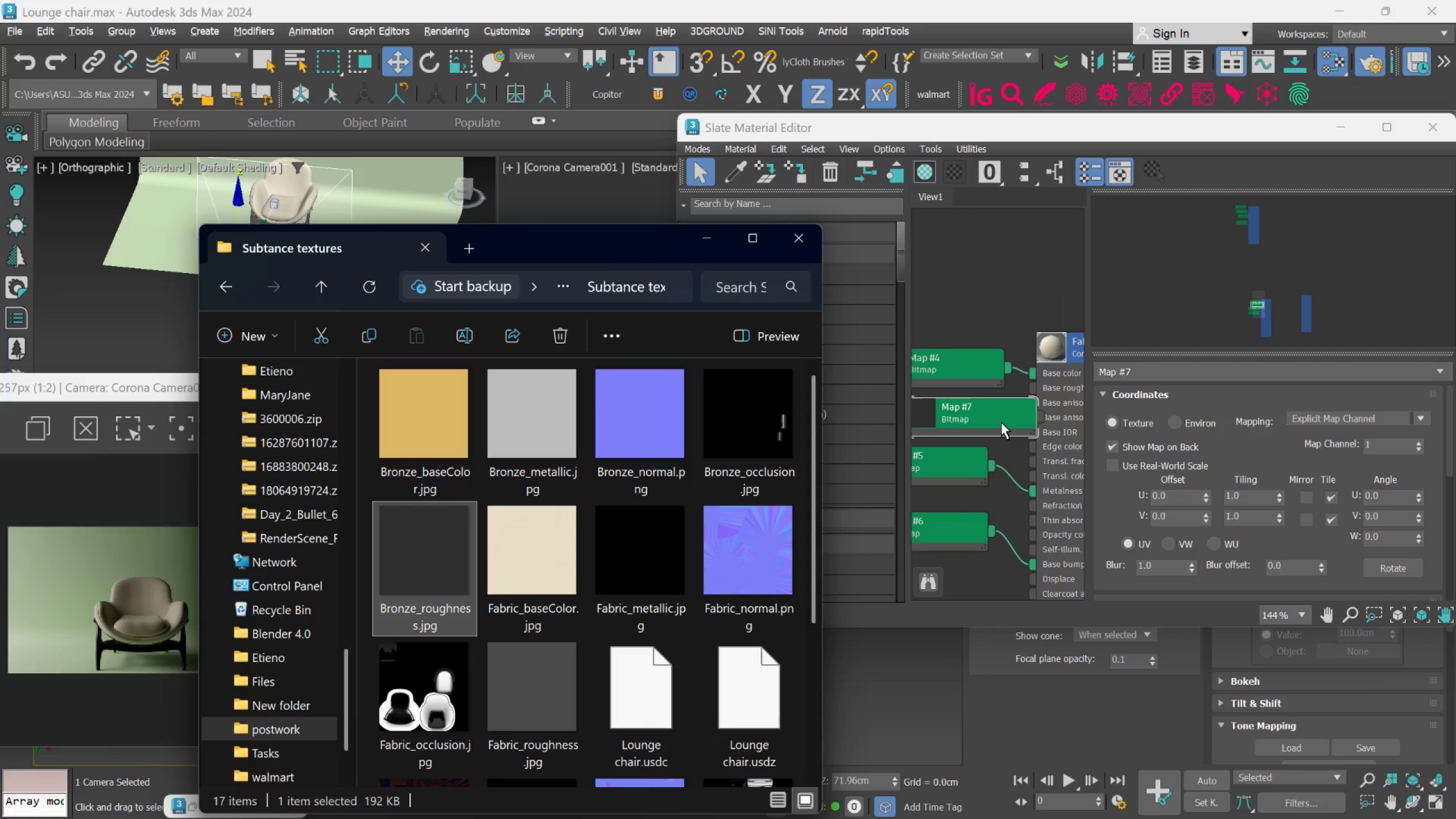 
left_click_drag(start_coordinate=[1001, 422], to_coordinate=[953, 420])
 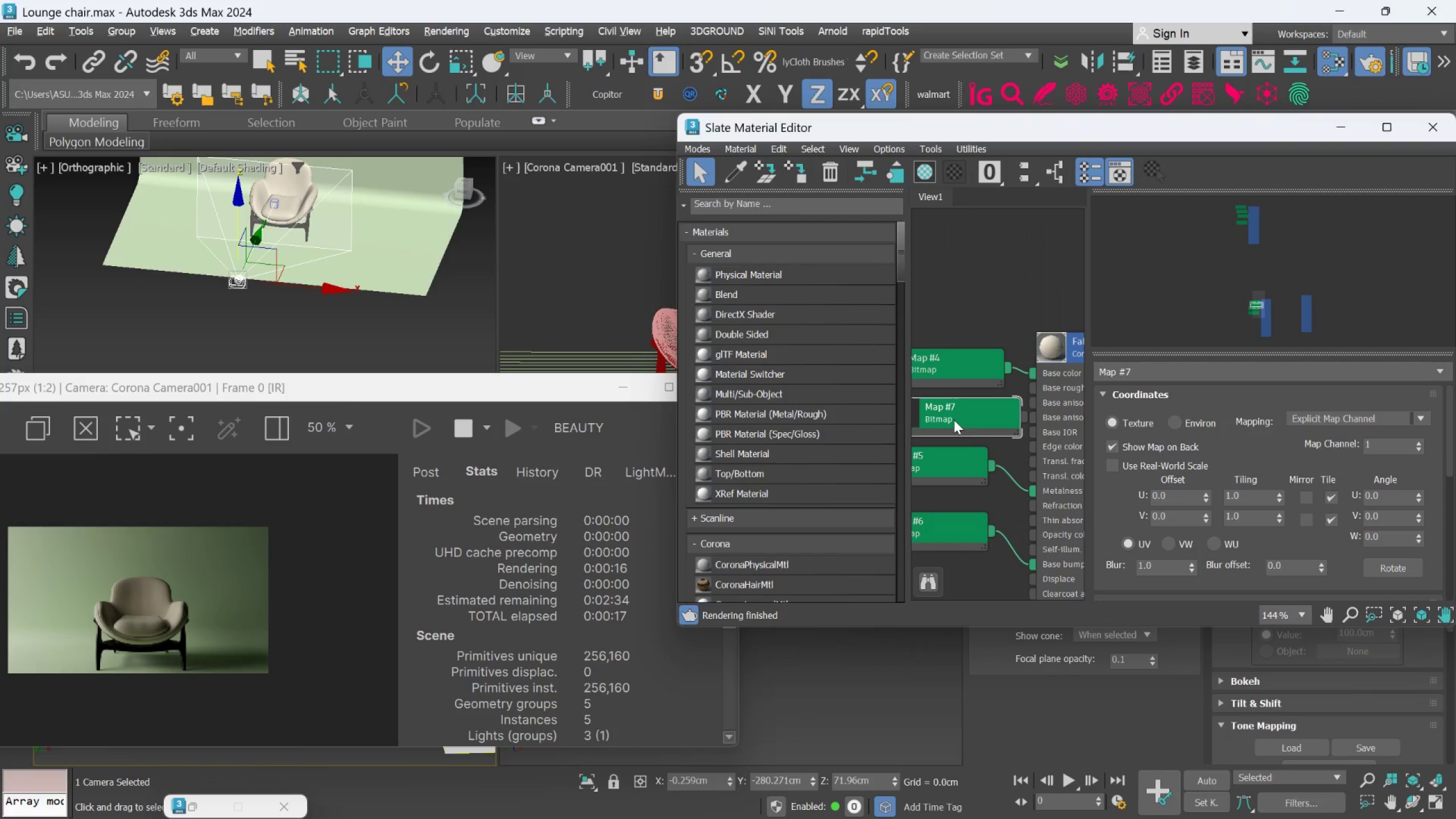 
left_click_drag(start_coordinate=[954, 419], to_coordinate=[923, 415])
 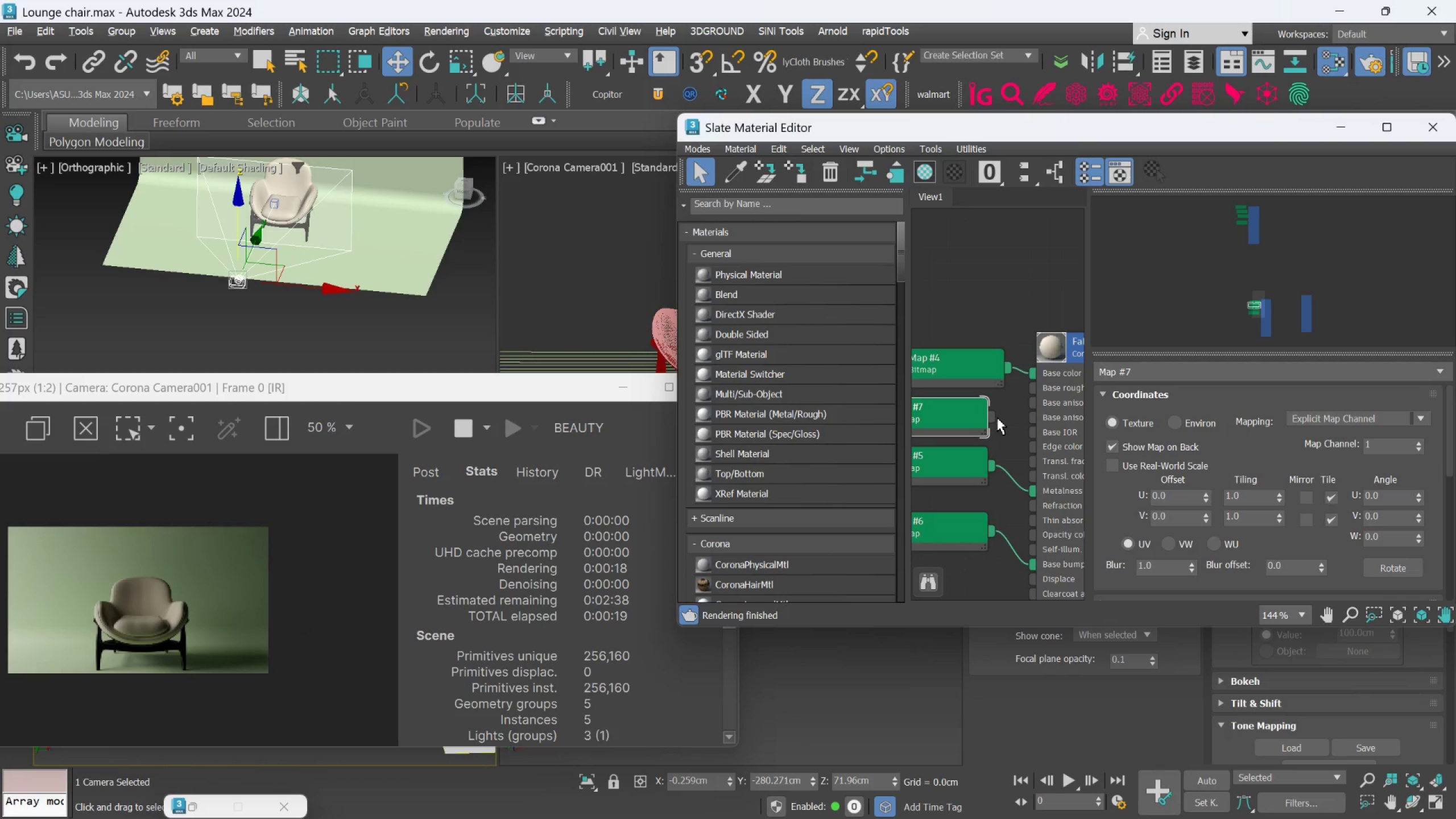 
scroll: coordinate [971, 423], scroll_direction: up, amount: 1.0
 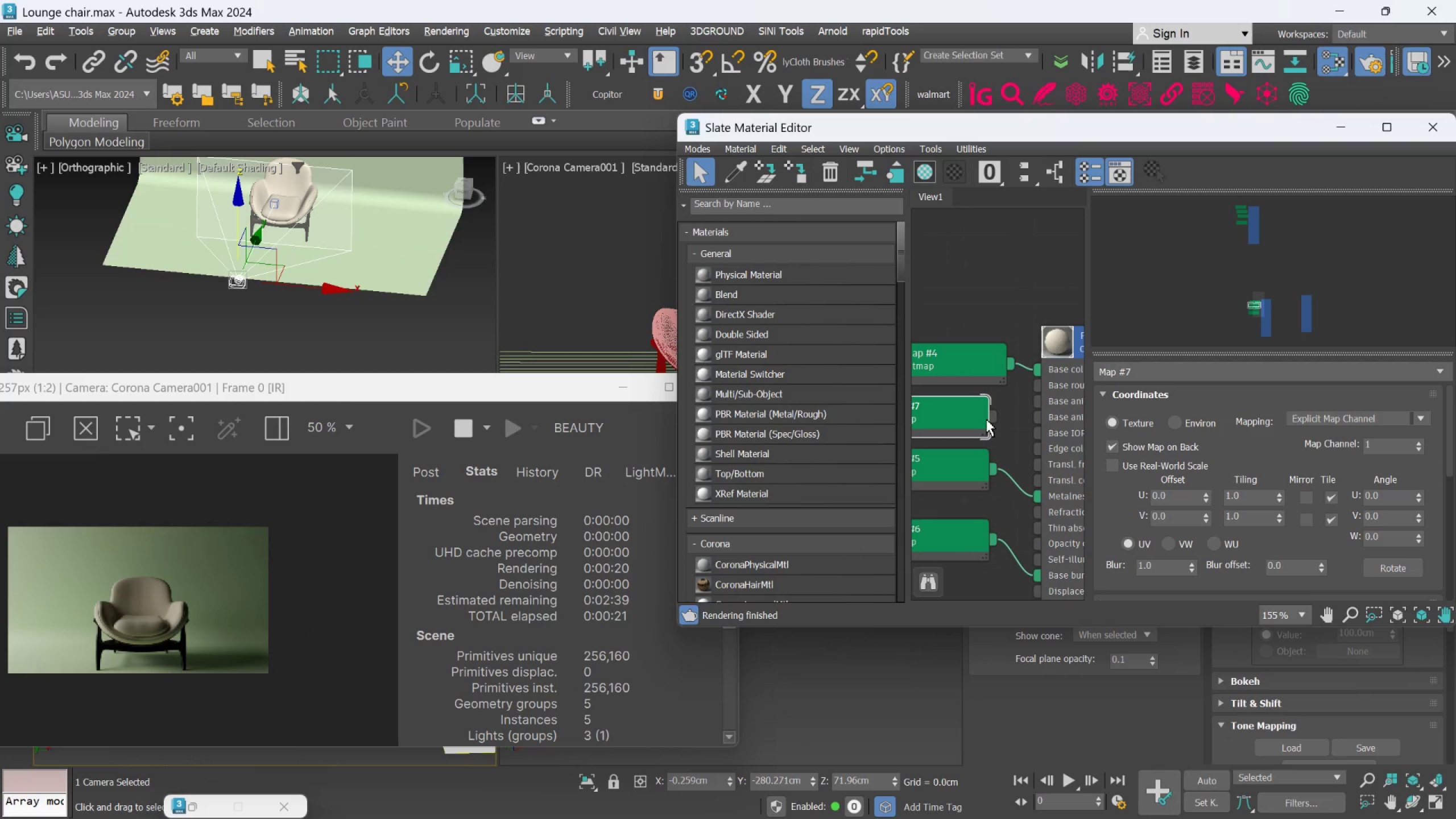 
left_click_drag(start_coordinate=[988, 417], to_coordinate=[1031, 393])
 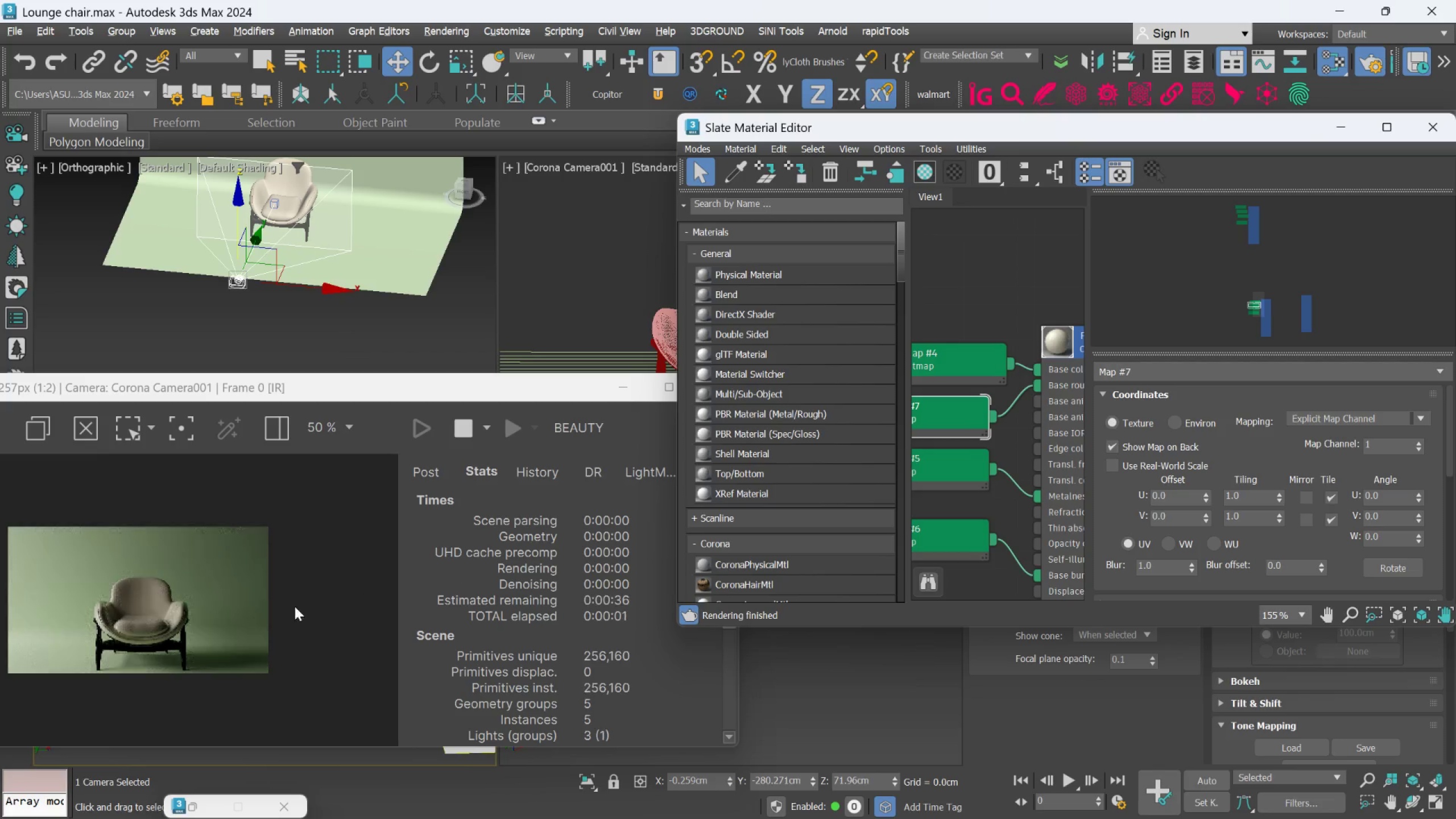 
scroll: coordinate [174, 622], scroll_direction: up, amount: 3.0
 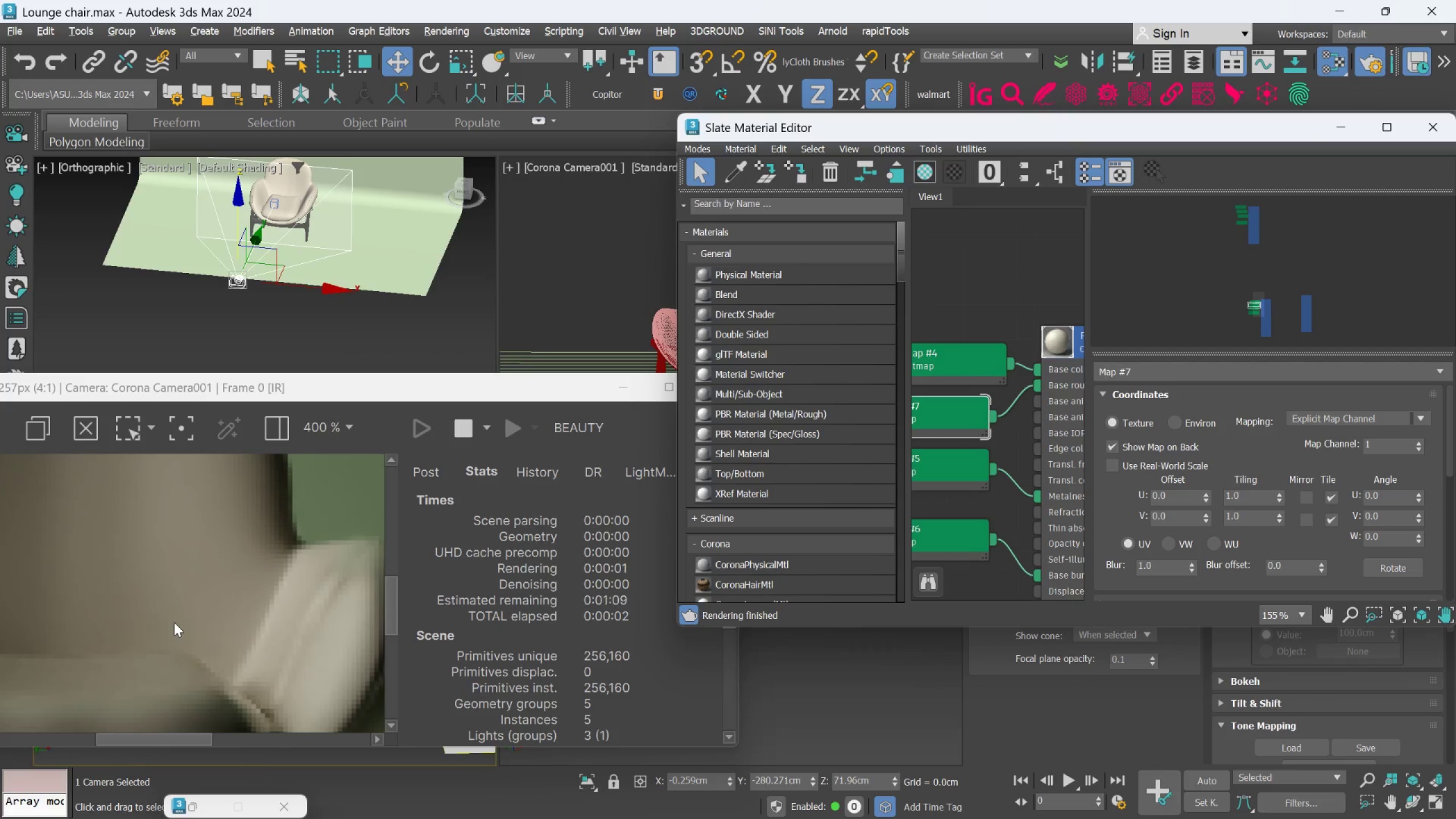 
scroll: coordinate [177, 619], scroll_direction: down, amount: 3.0
 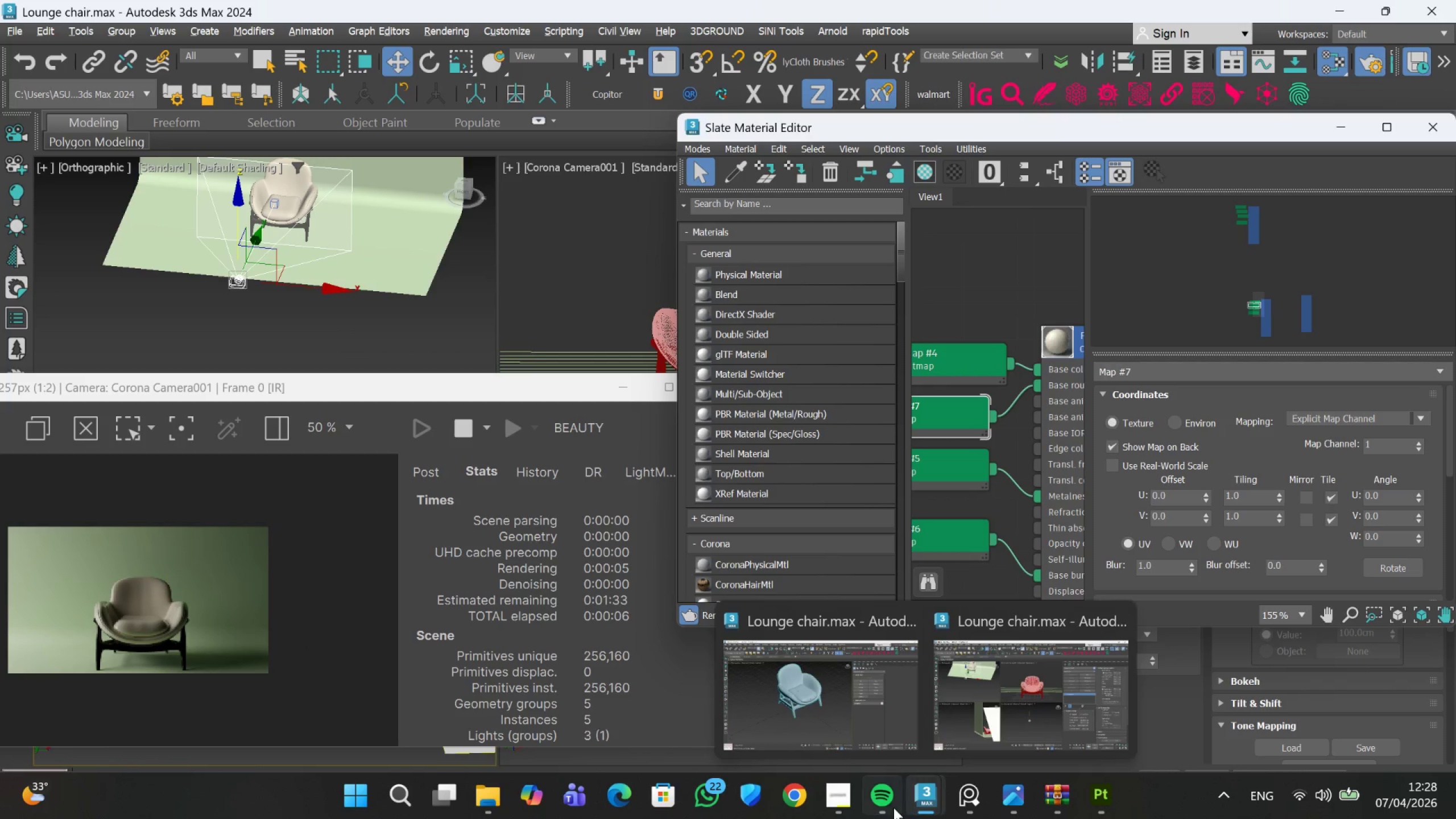 
mouse_move([512, 794])
 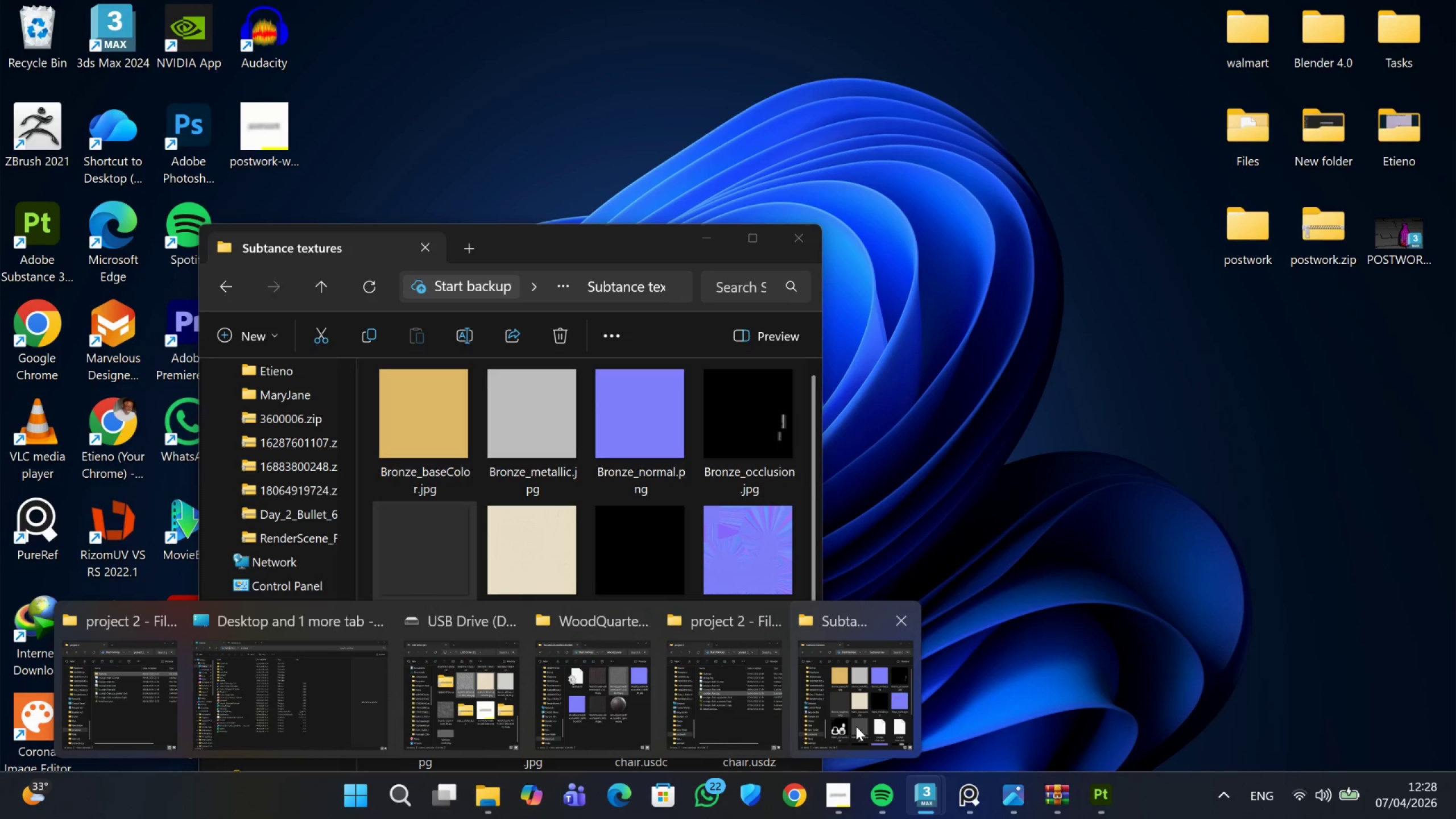 
left_click([857, 726])
 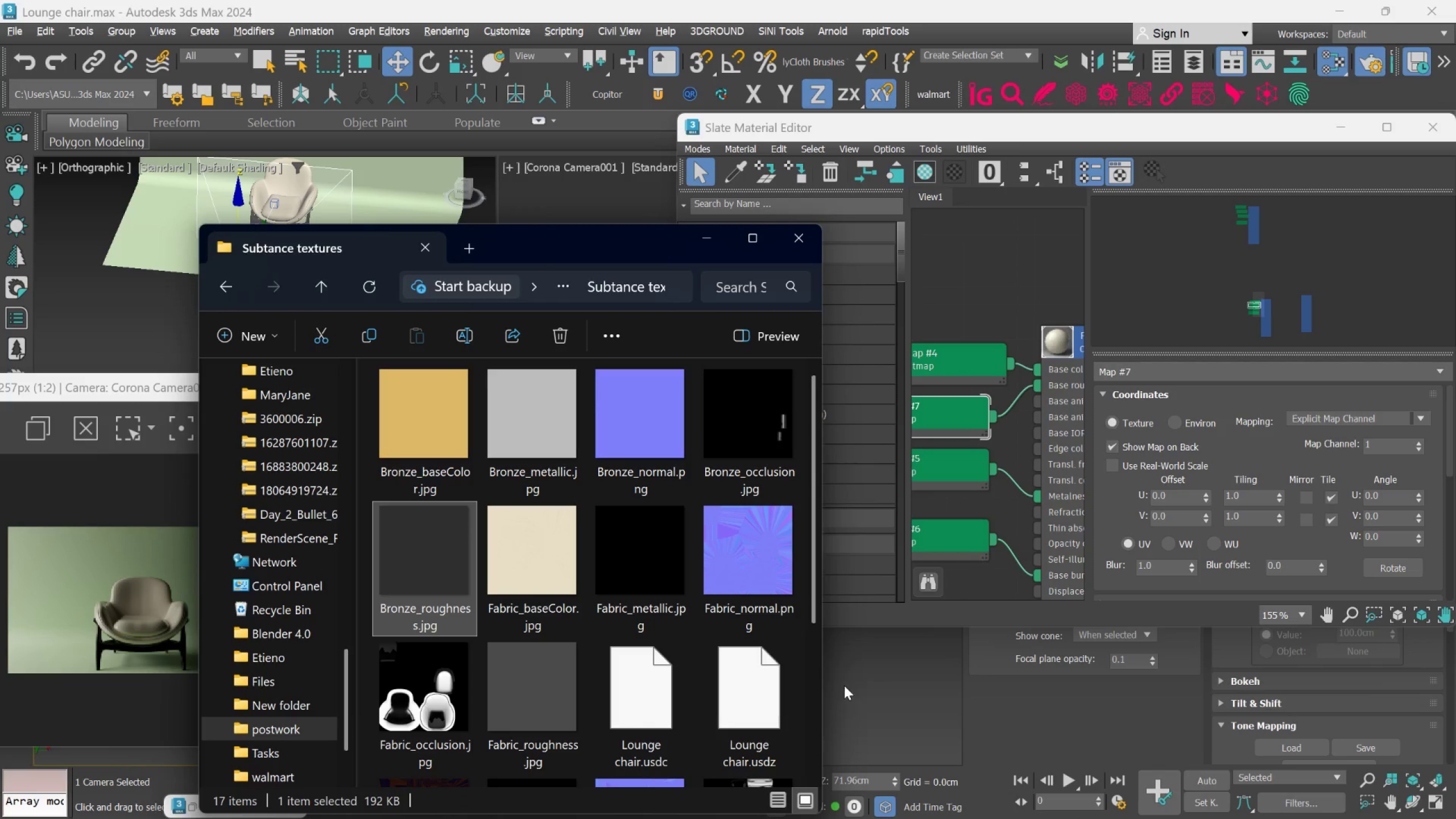 
mouse_move([777, 508])
 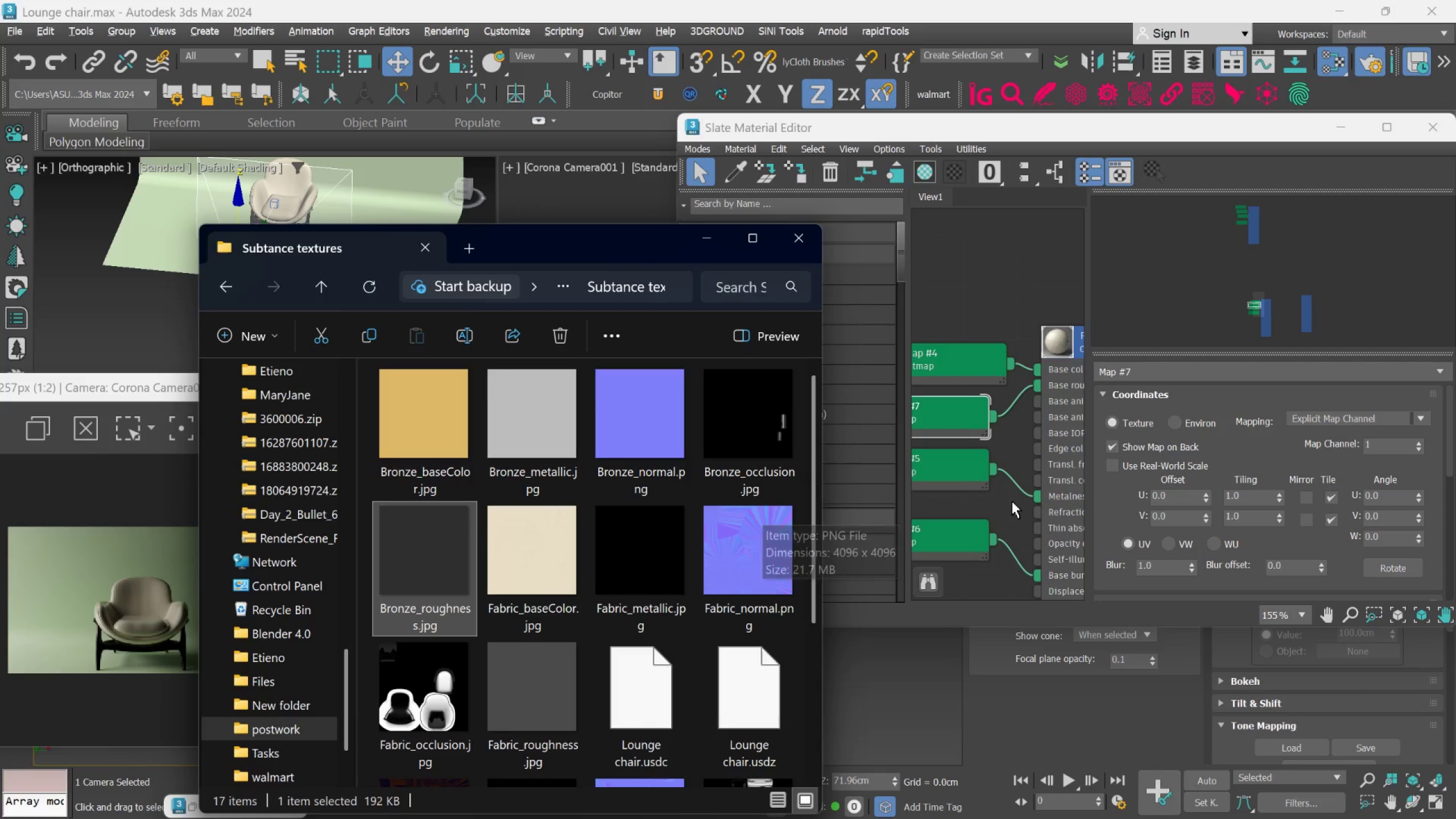 
scroll: coordinate [1025, 547], scroll_direction: down, amount: 15.0
 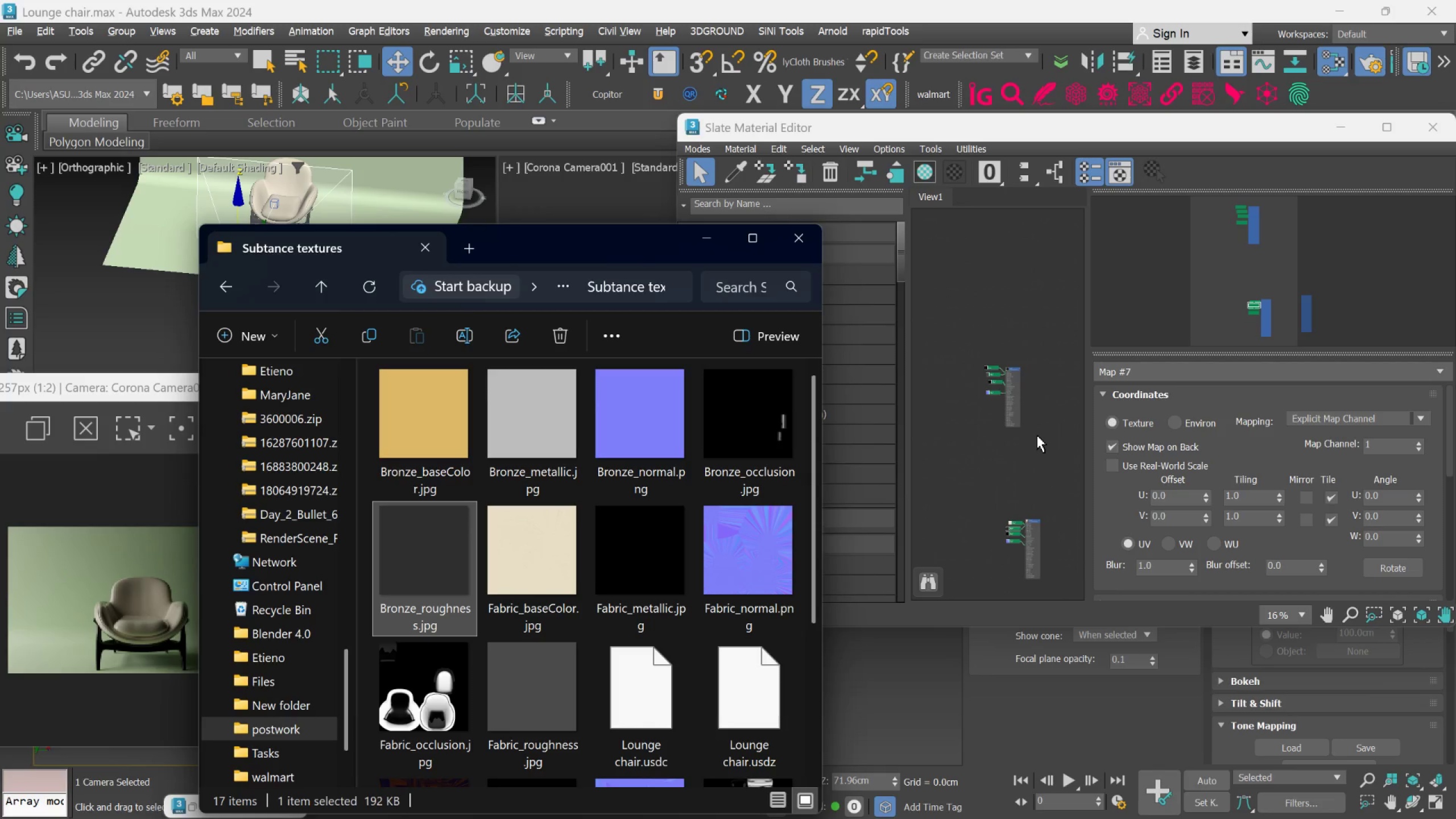 
scroll: coordinate [1026, 439], scroll_direction: none, amount: 0.0
 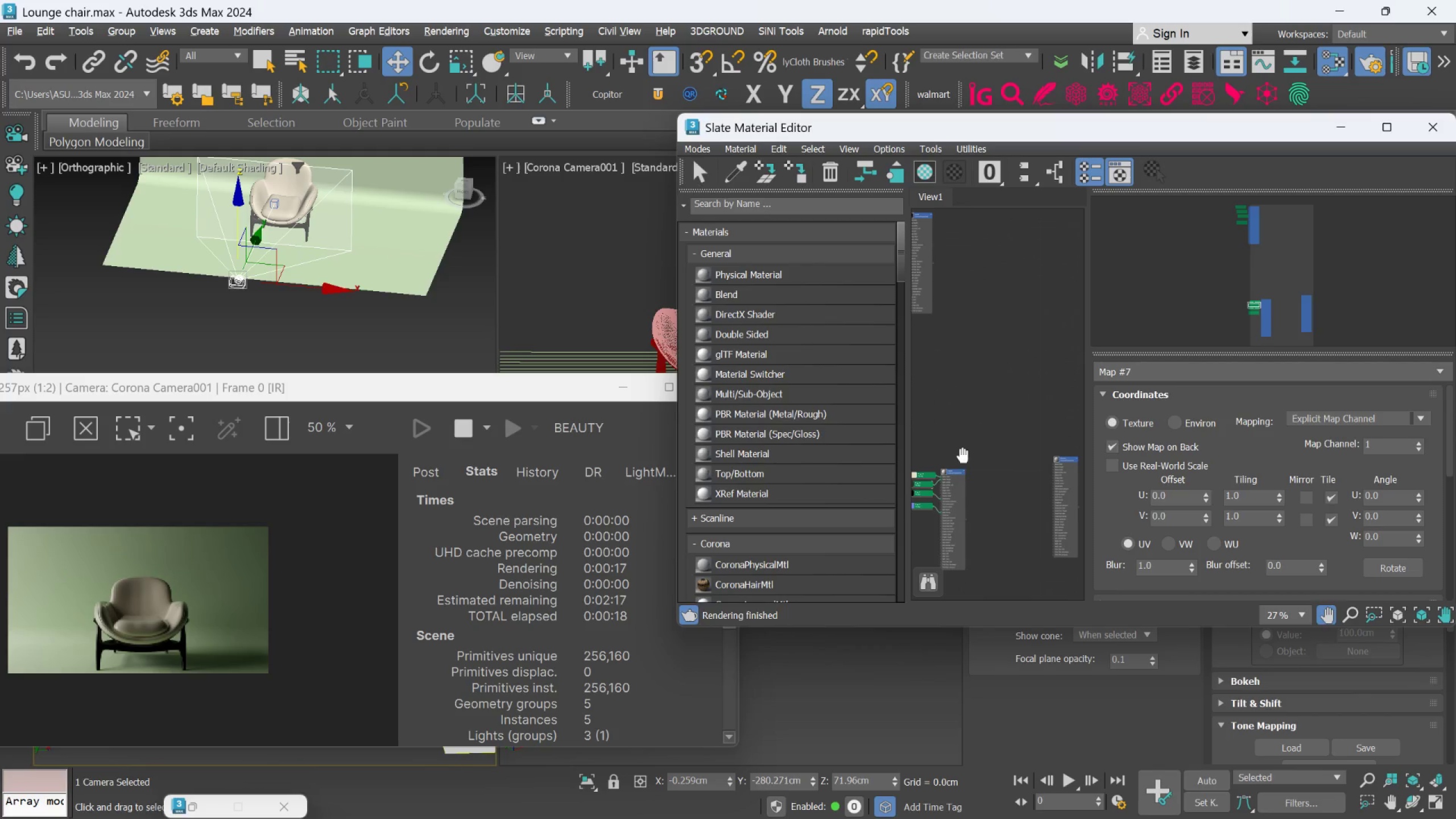 
scroll: coordinate [996, 457], scroll_direction: up, amount: 1.0
 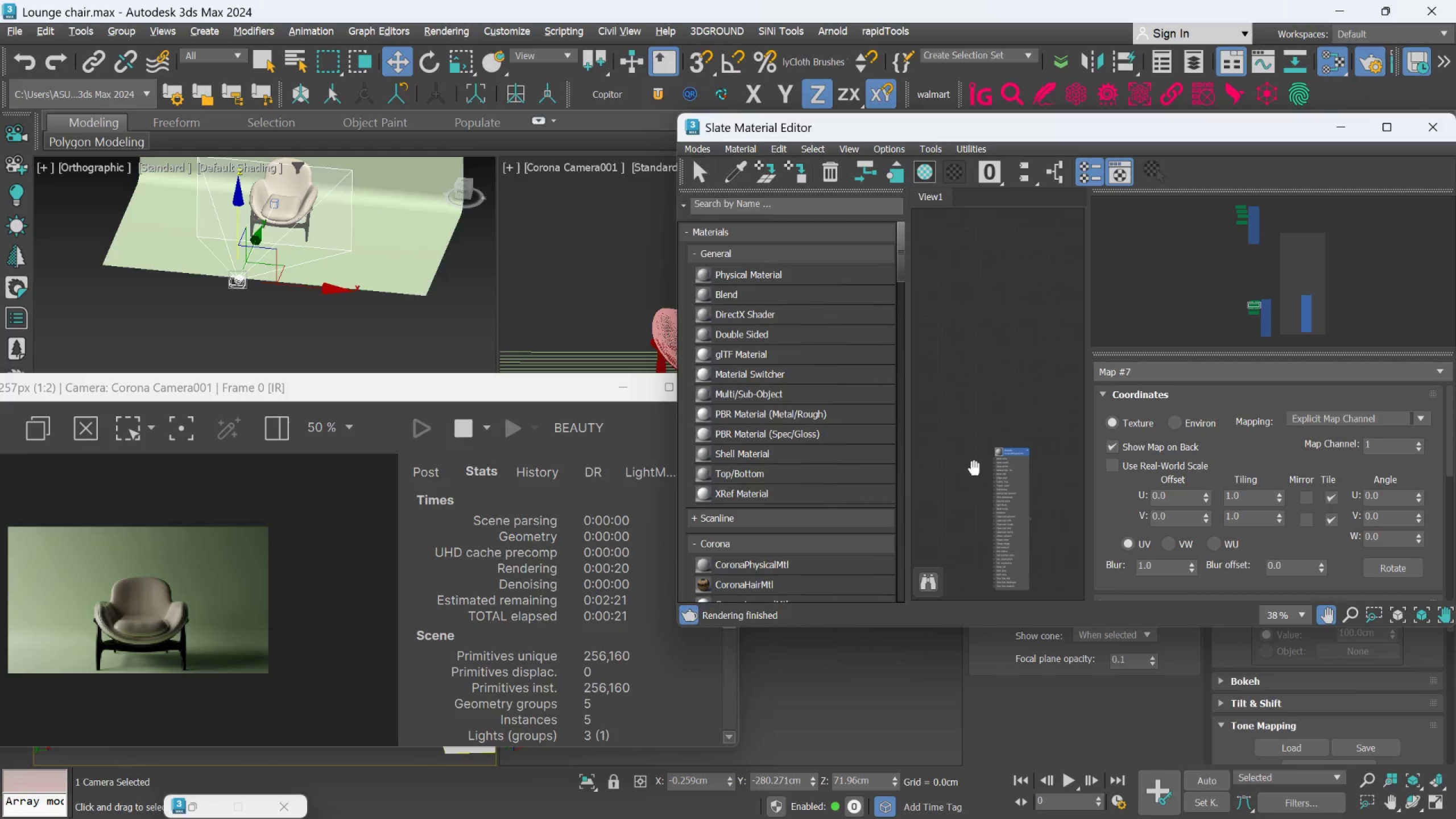 
left_click_drag(start_coordinate=[1014, 451], to_coordinate=[1045, 449])
 